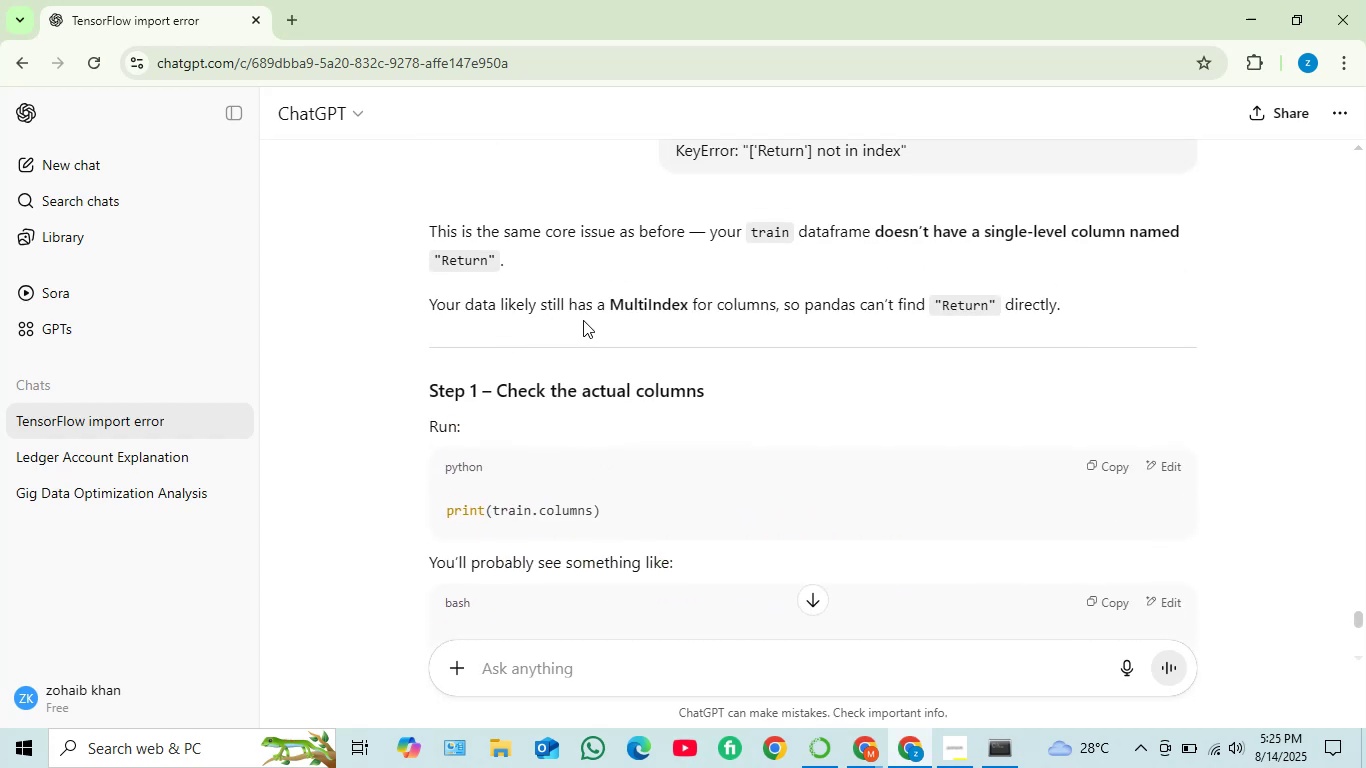 
wait(8.02)
 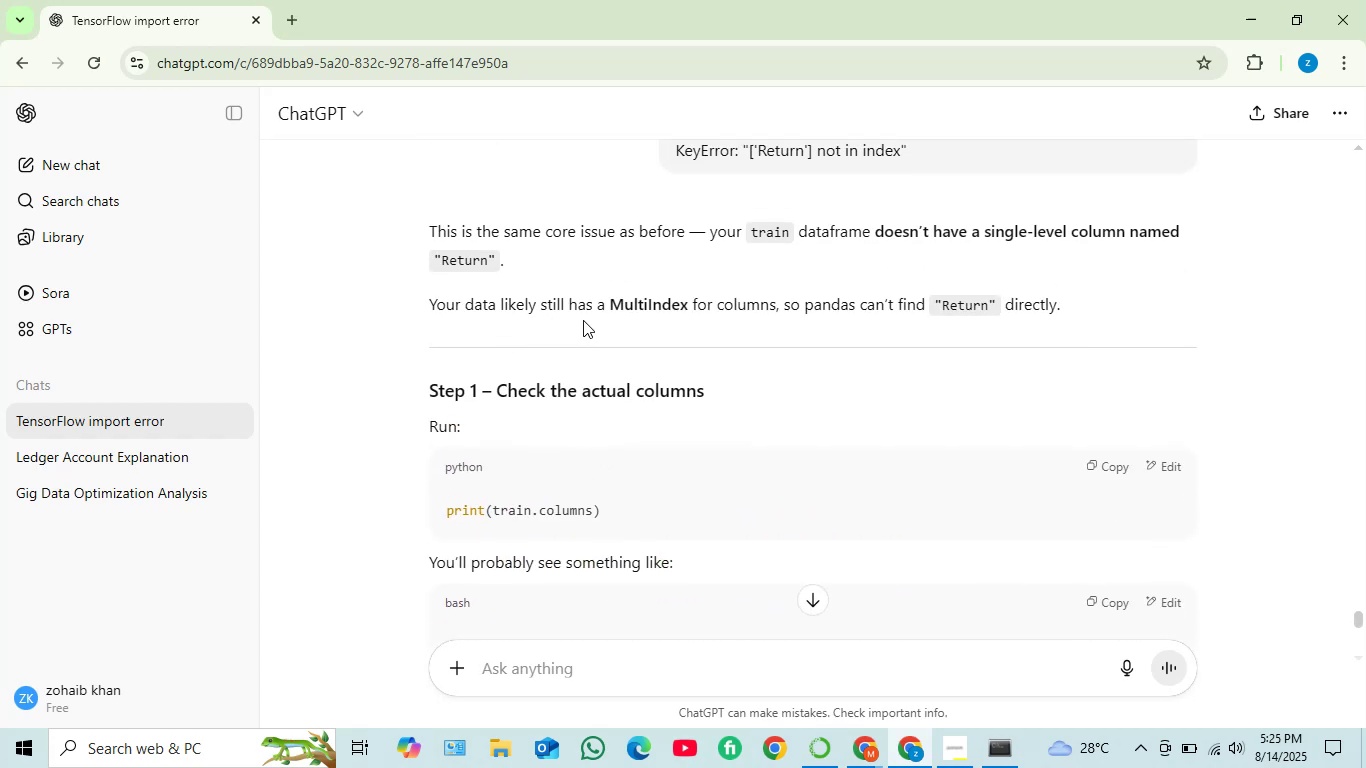 
scroll: coordinate [664, 376], scroll_direction: down, amount: 1.0
 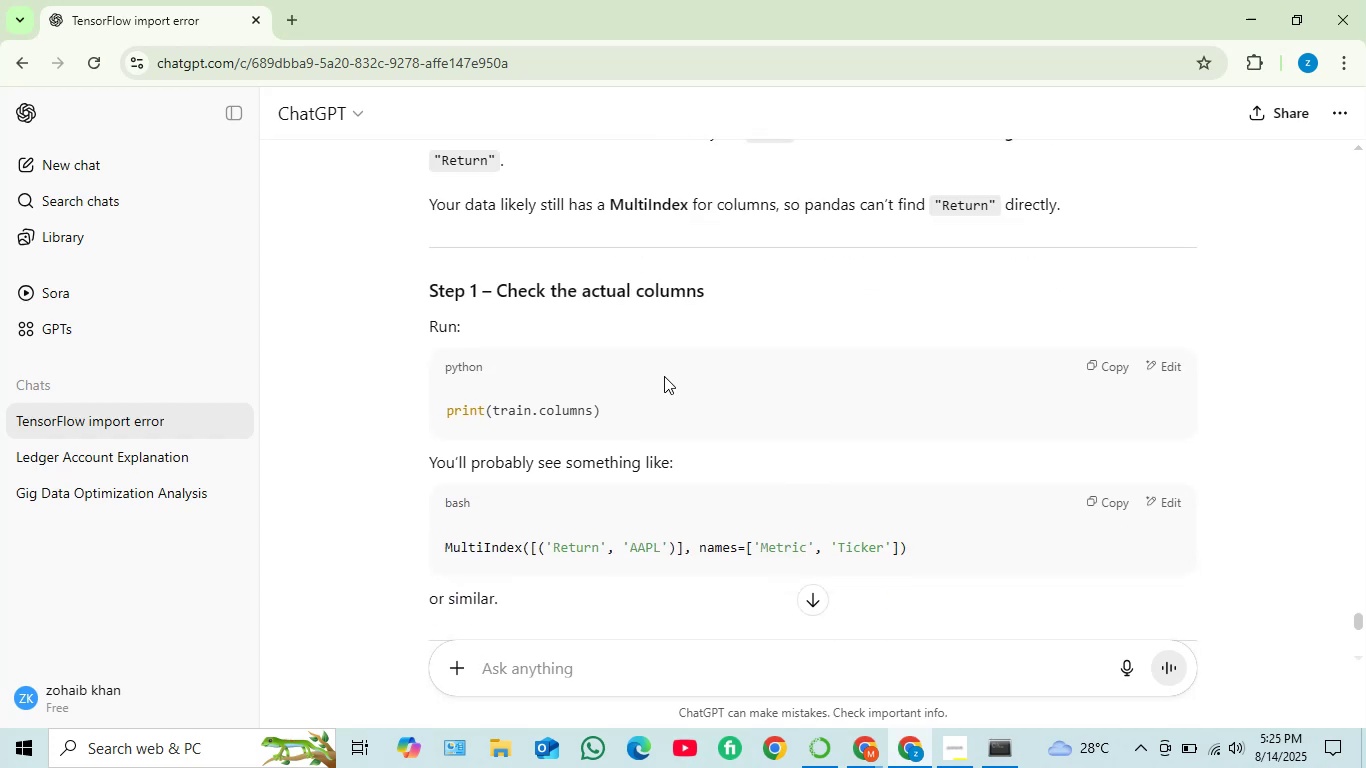 
scroll: coordinate [662, 374], scroll_direction: up, amount: 1.0
 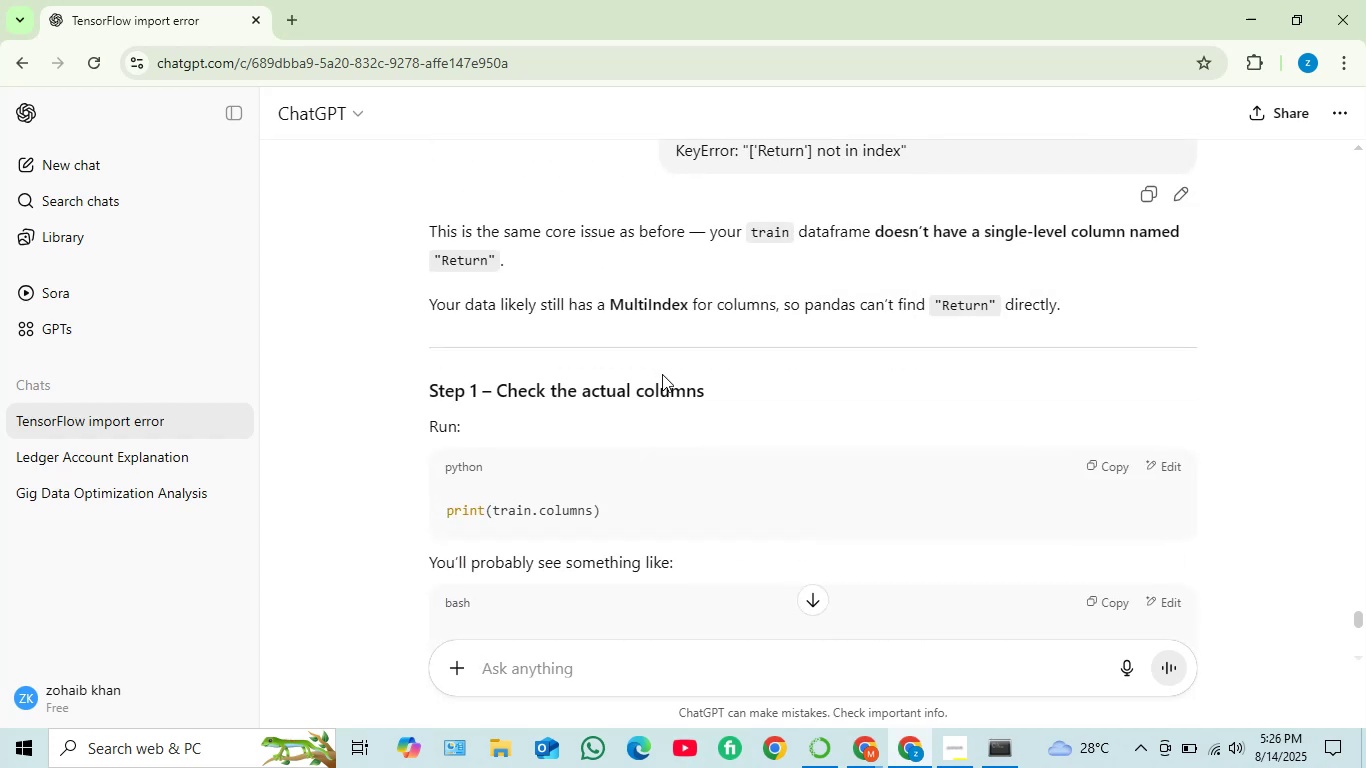 
scroll: coordinate [630, 373], scroll_direction: down, amount: 4.0
 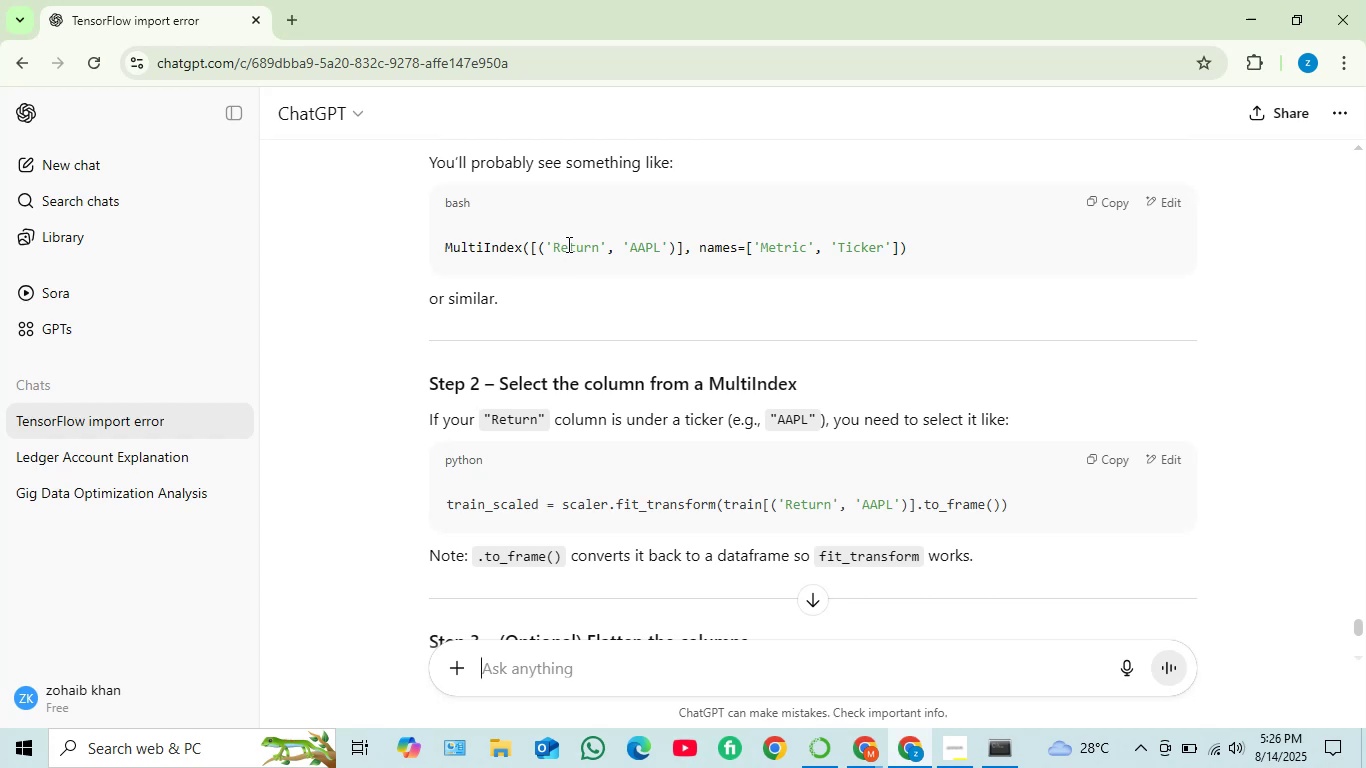 
wait(6.56)
 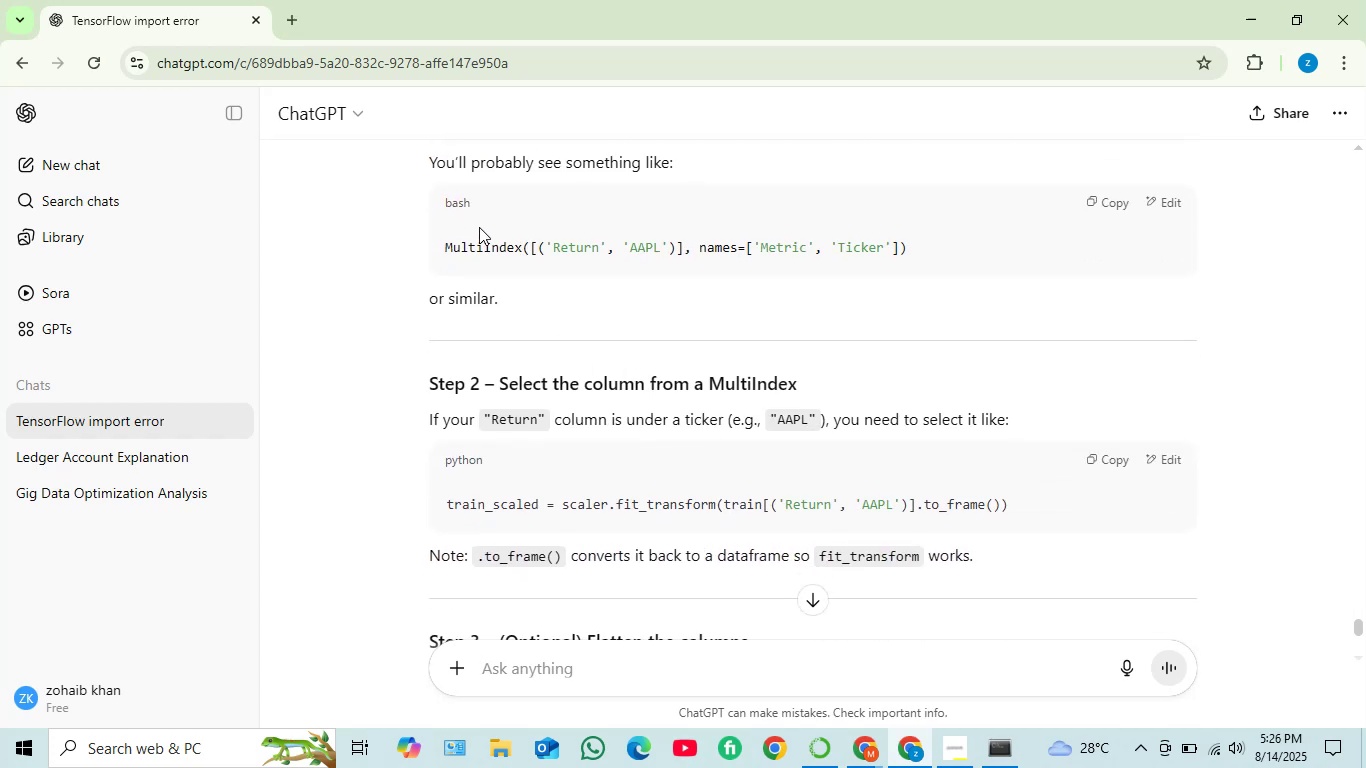 
scroll: coordinate [567, 246], scroll_direction: down, amount: 2.0
 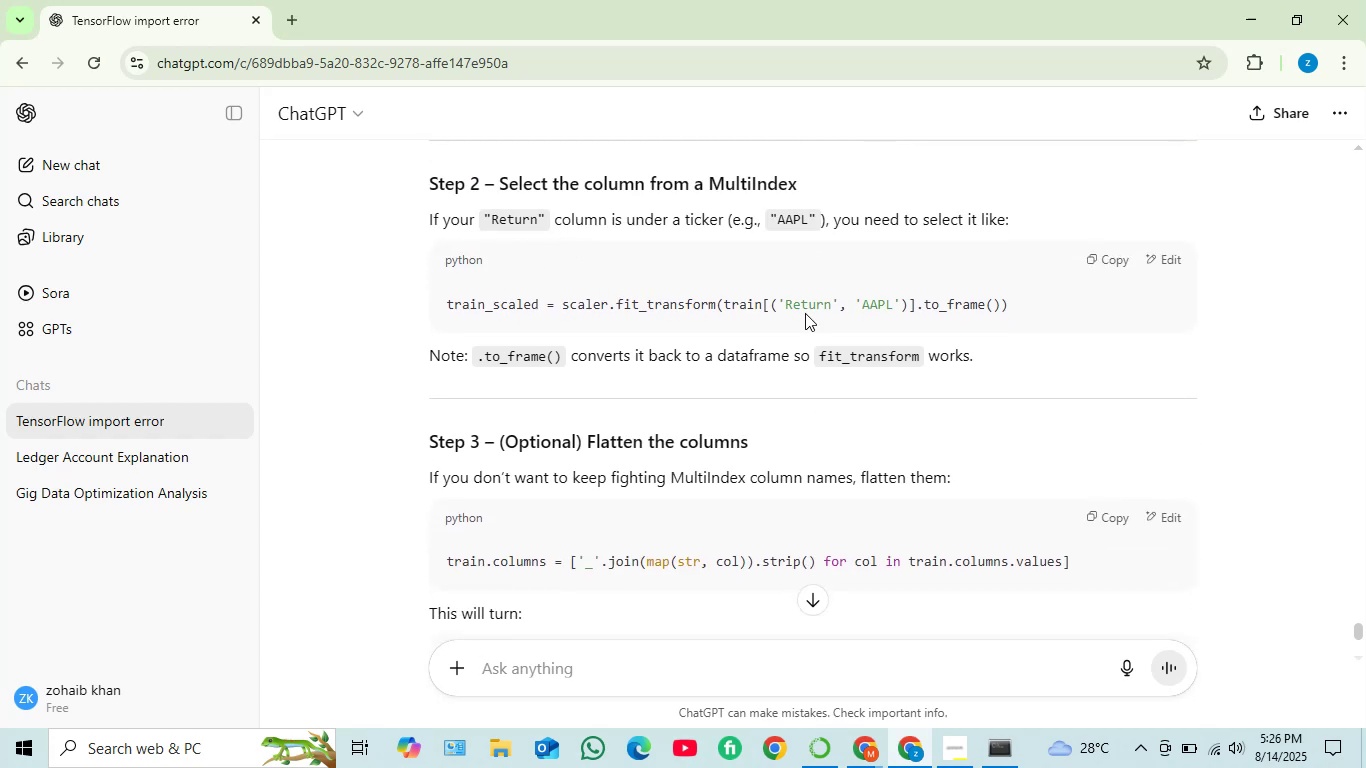 
wait(9.49)
 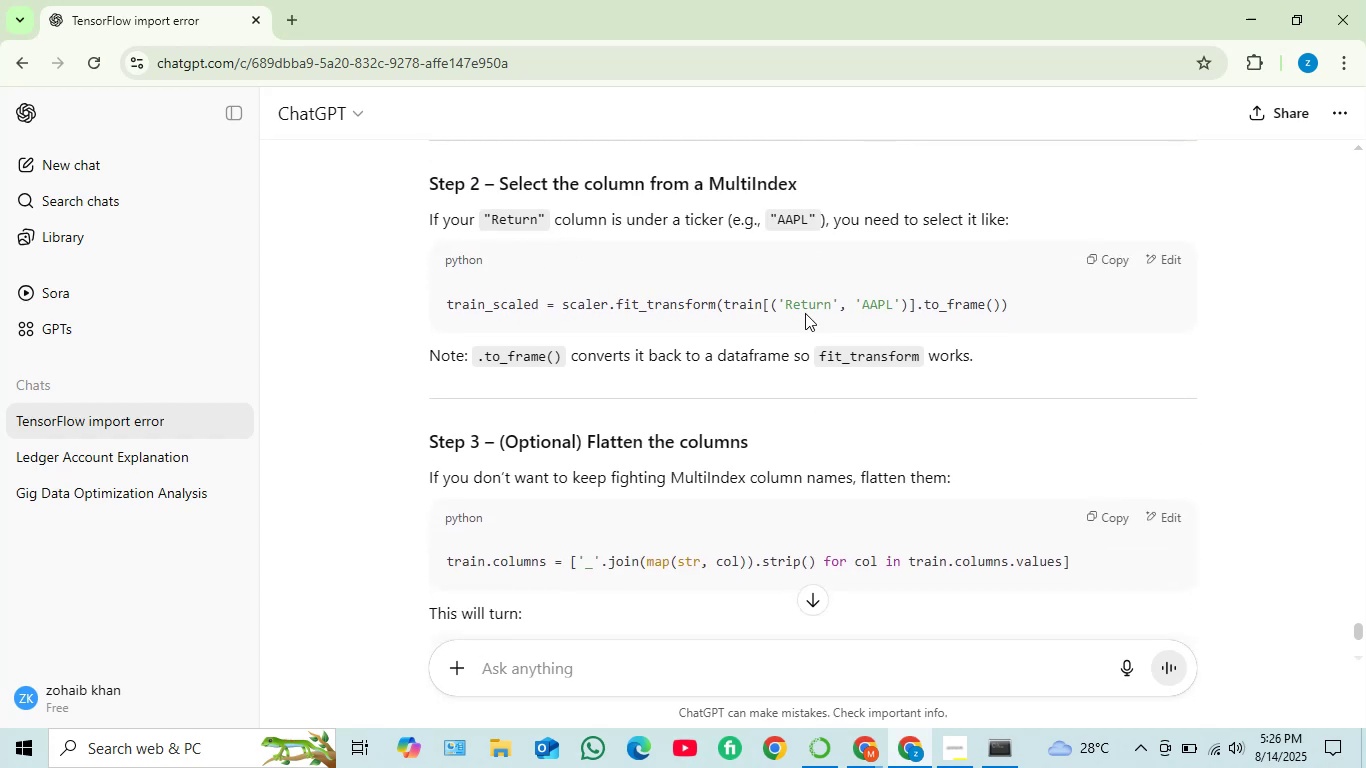 
left_click([1106, 260])
 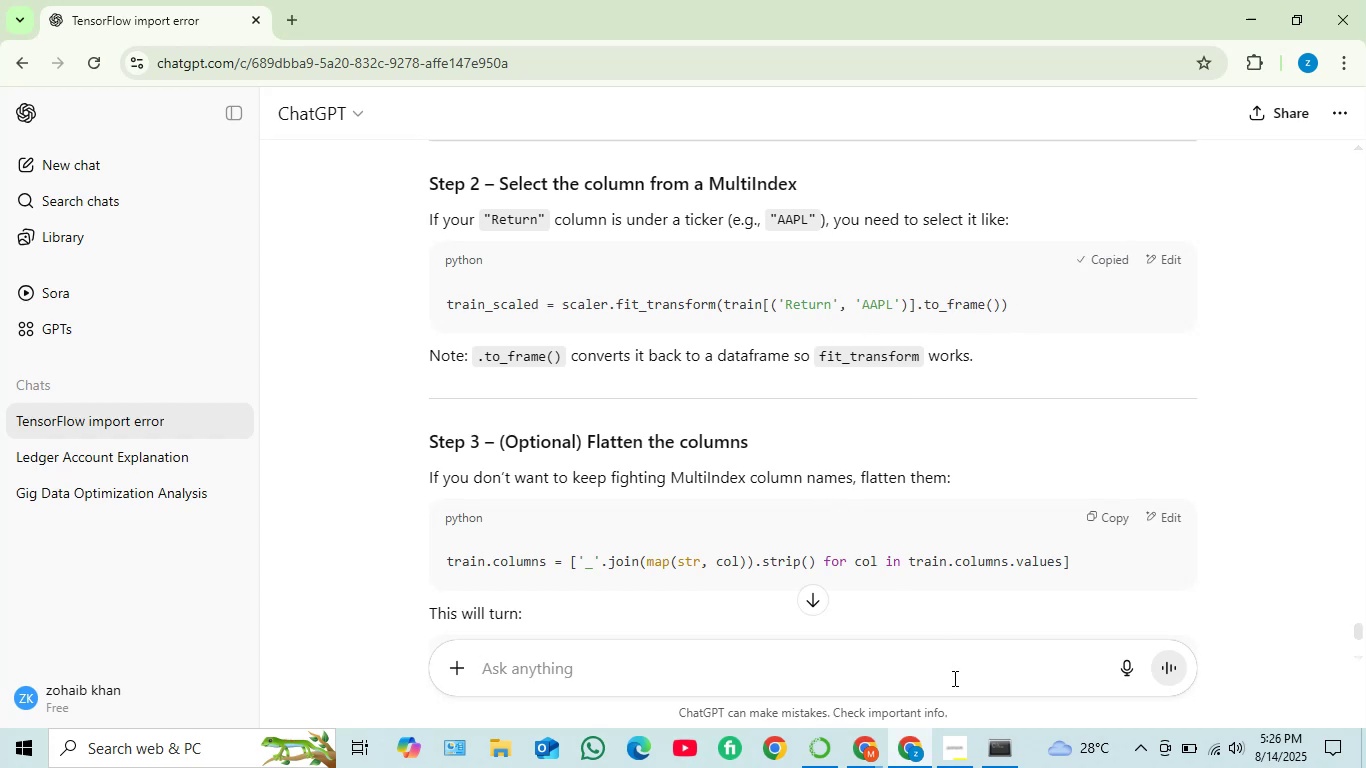 
mouse_move([879, 754])
 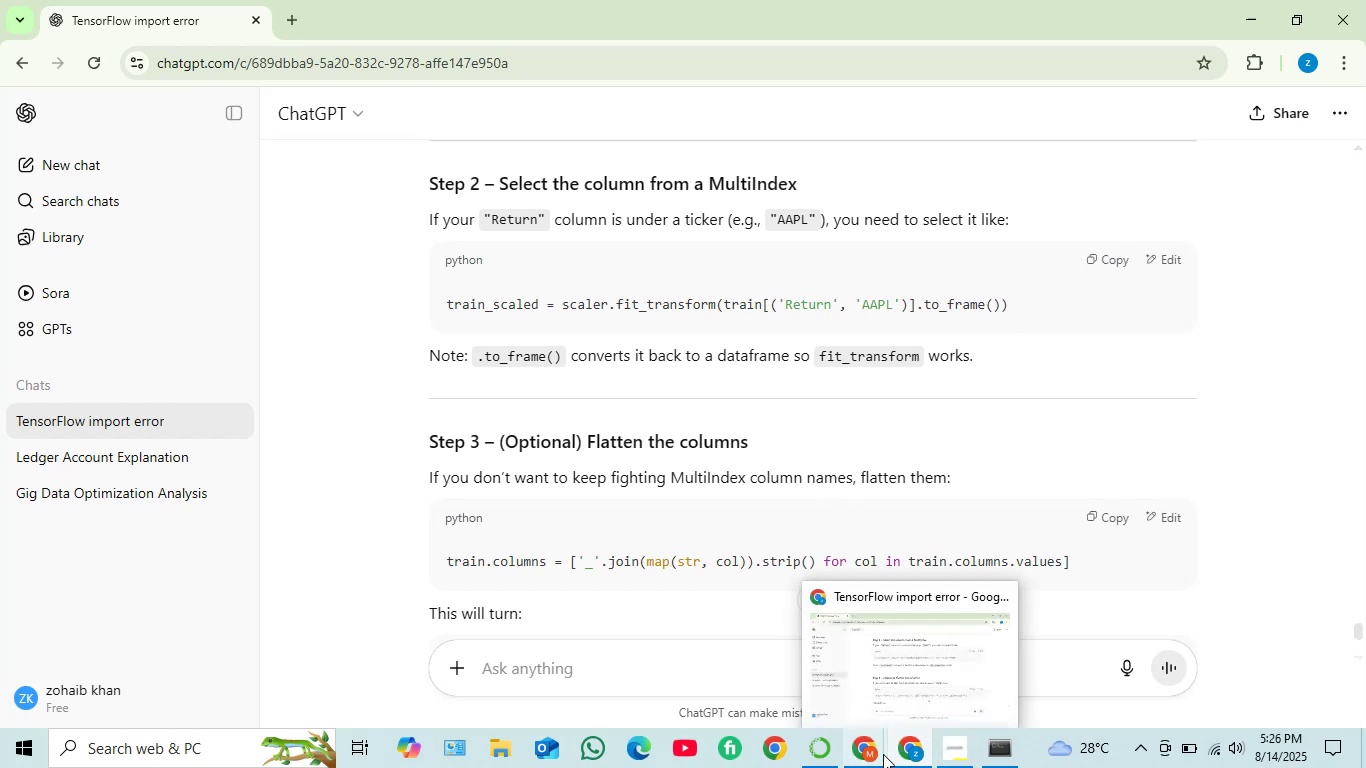 
left_click([871, 754])
 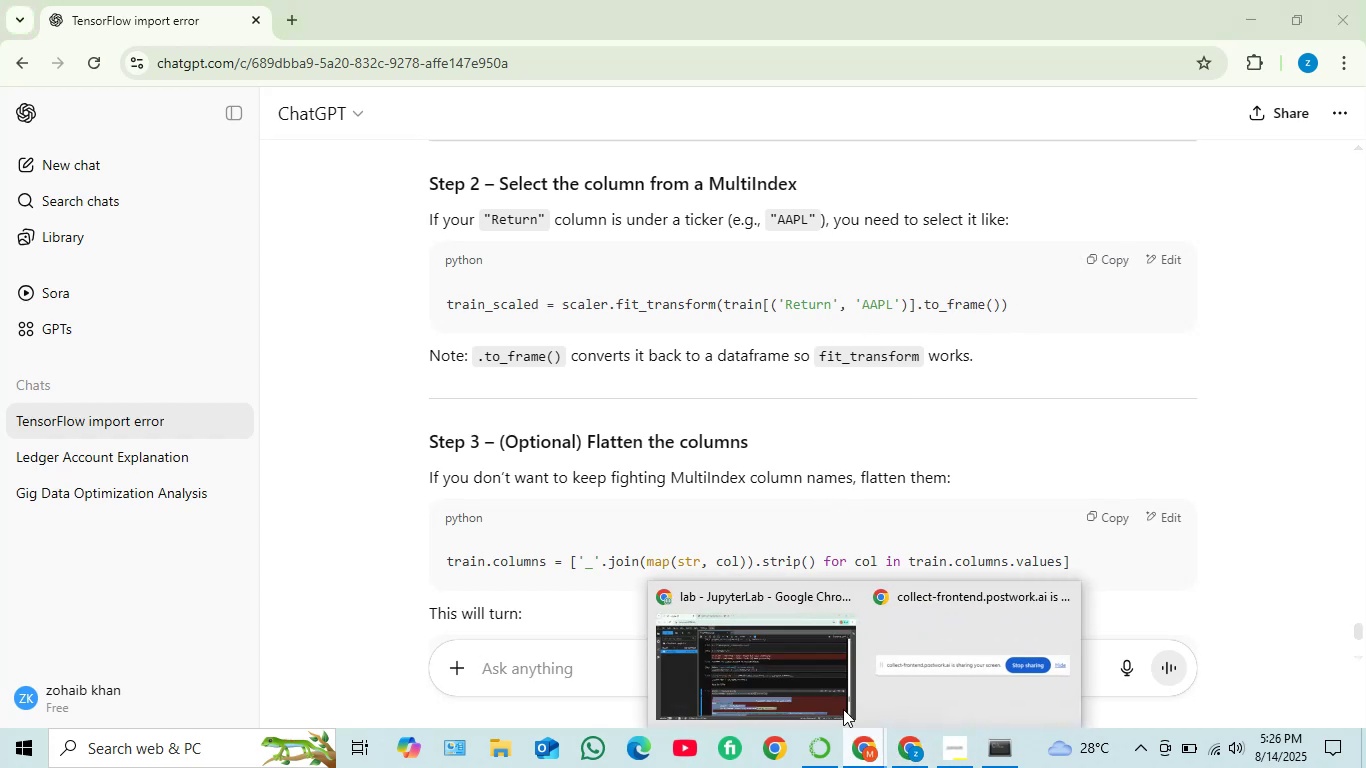 
left_click([820, 686])
 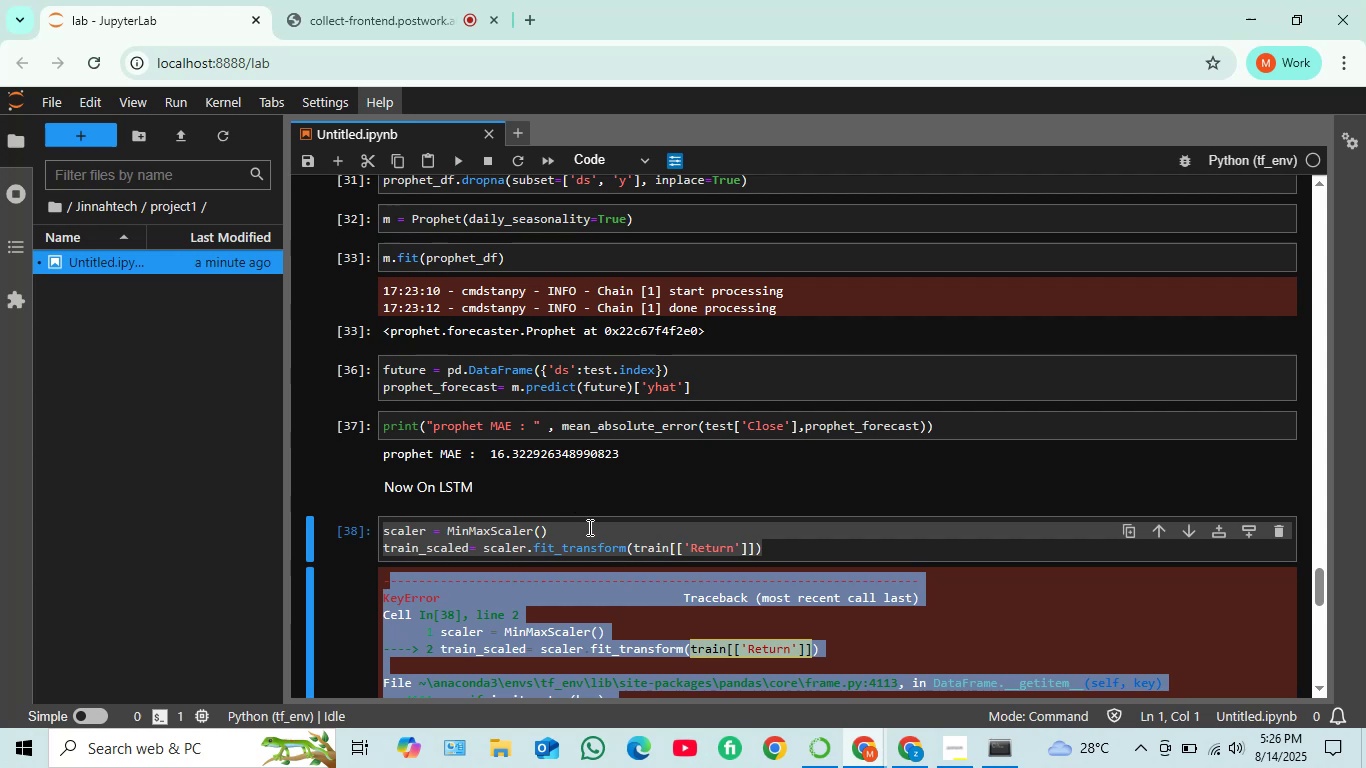 
left_click([572, 531])
 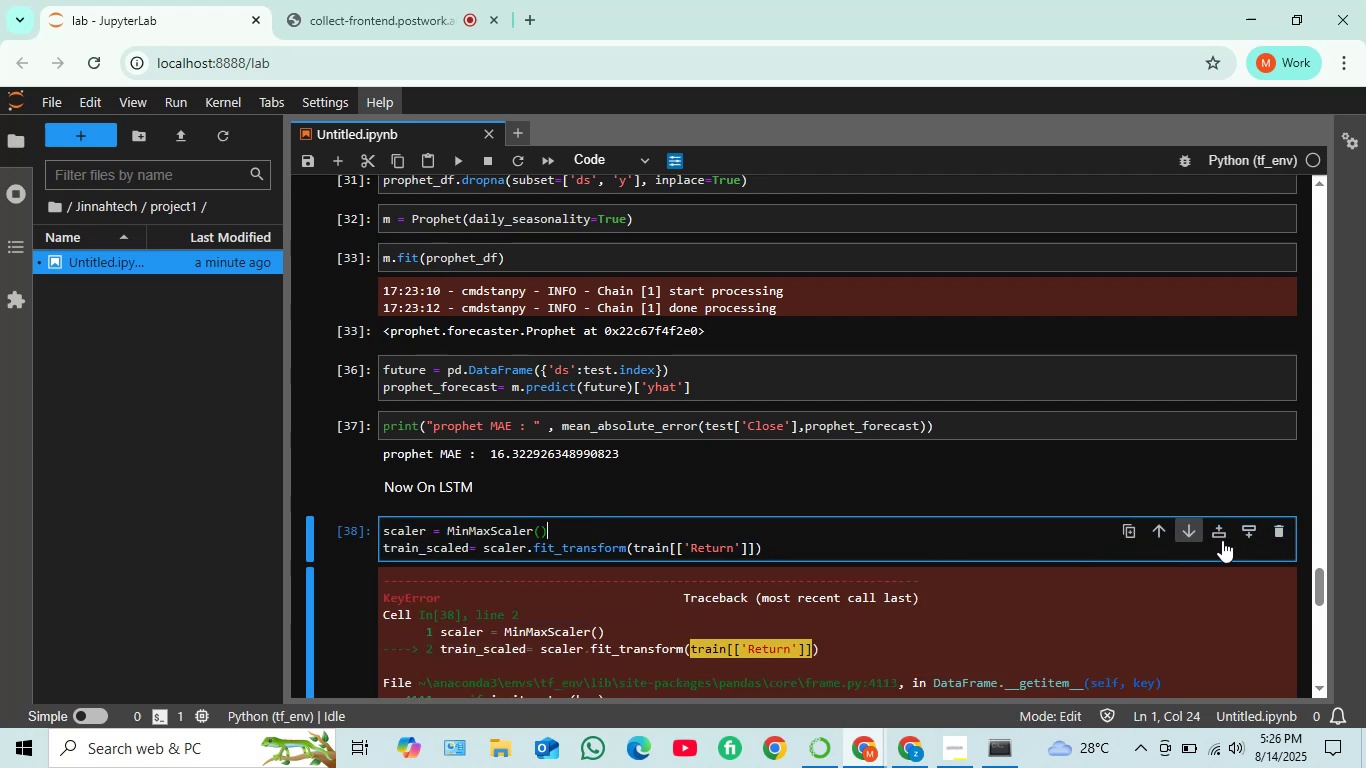 
left_click([1223, 536])
 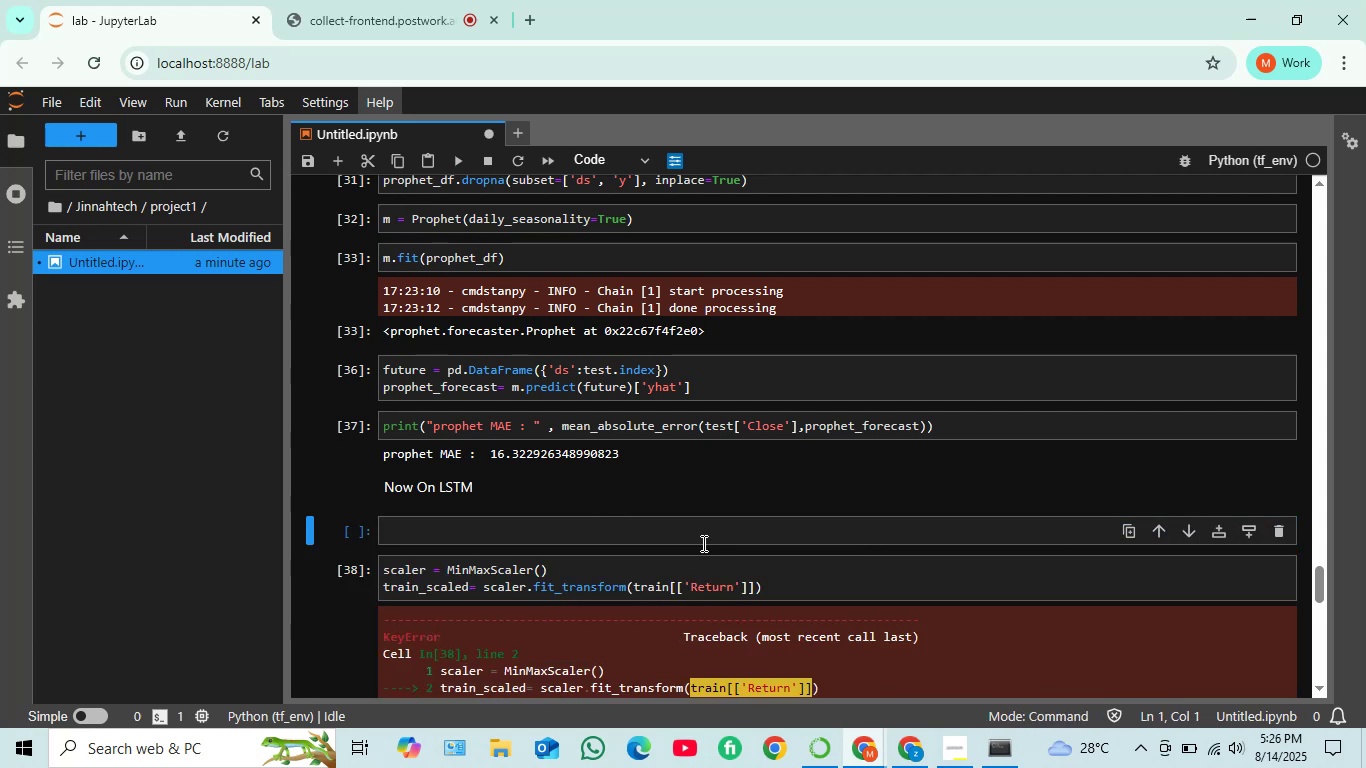 
left_click([685, 533])
 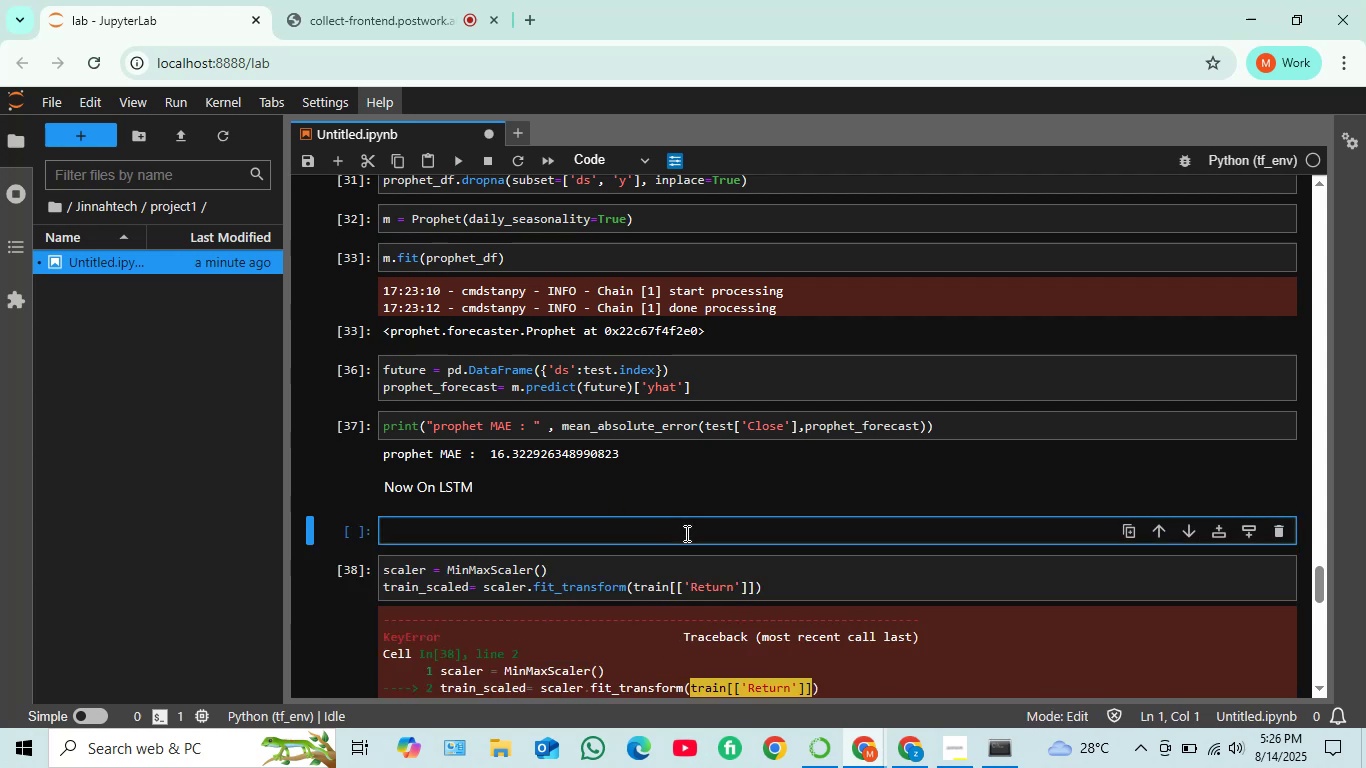 
key(Control+V)
 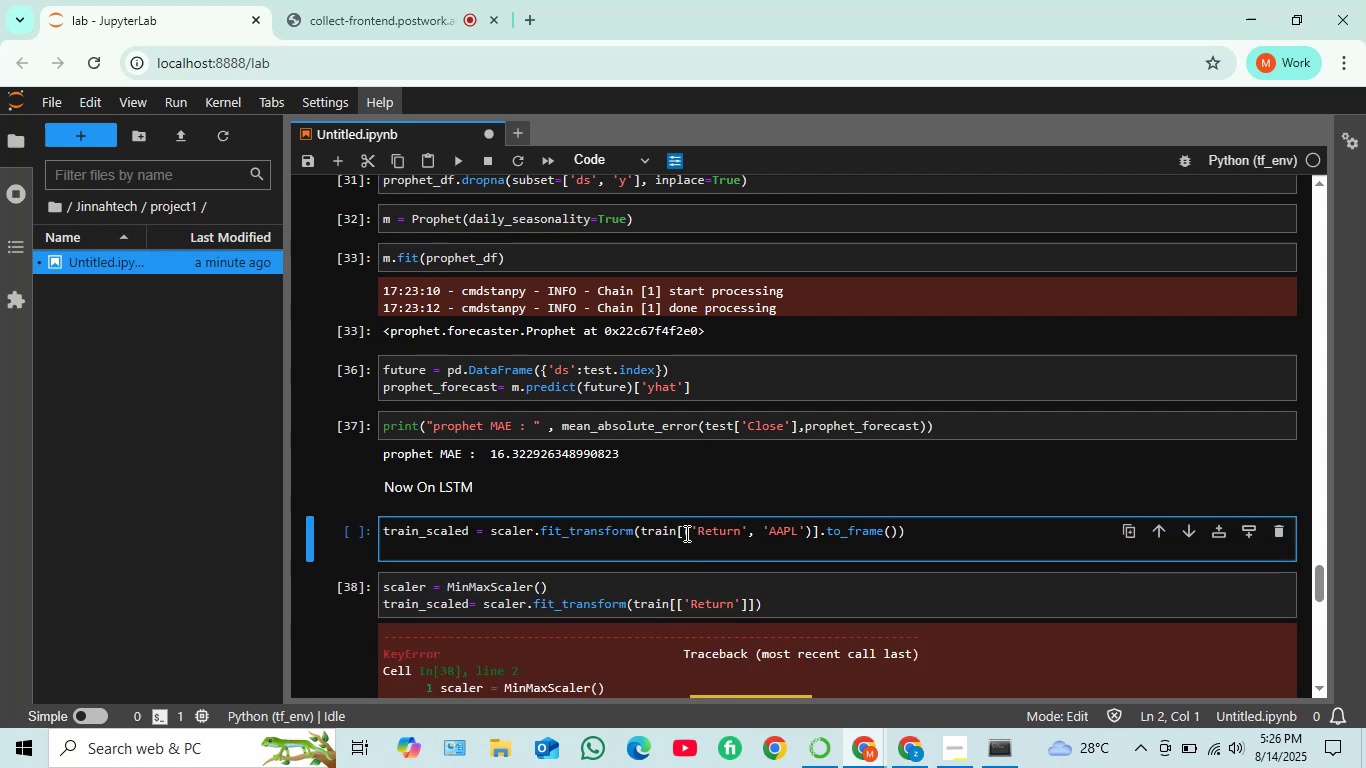 
key(Shift+ShiftRight)
 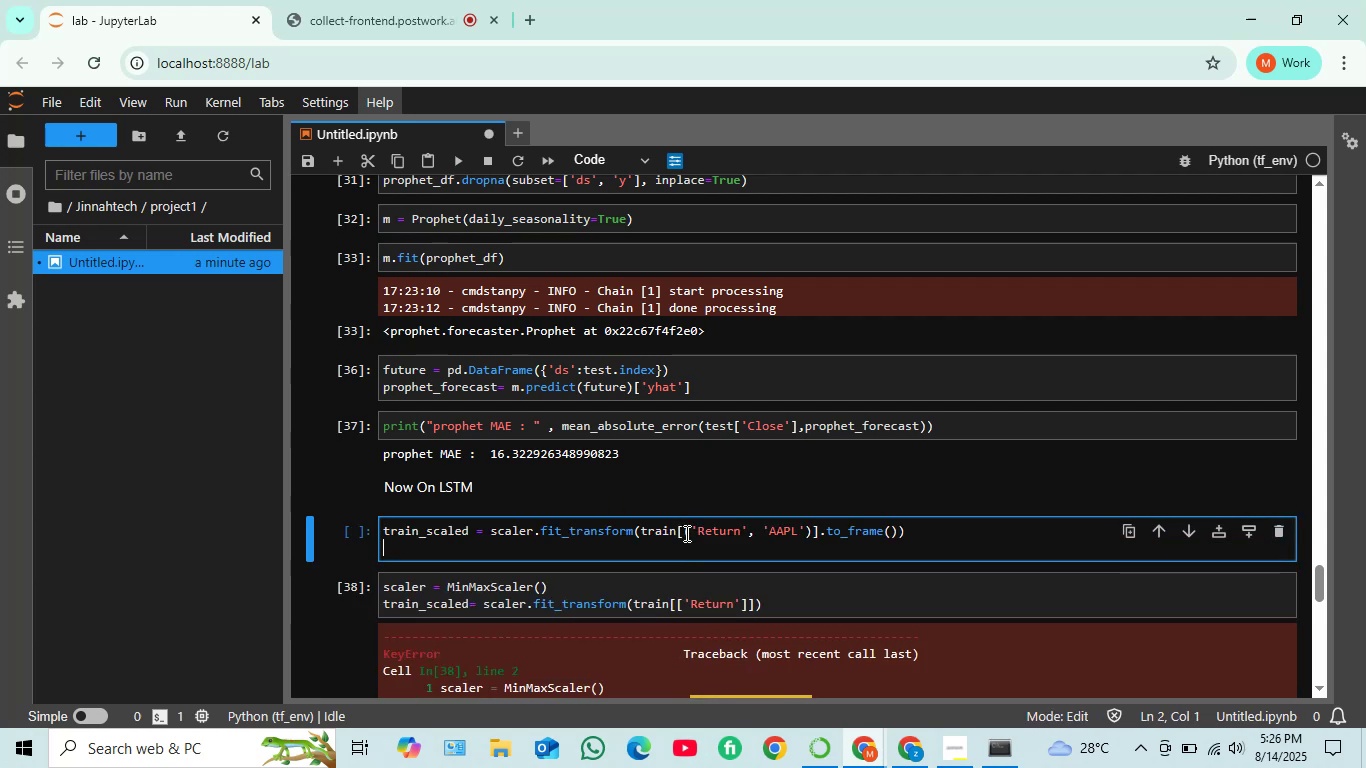 
key(Shift+Enter)
 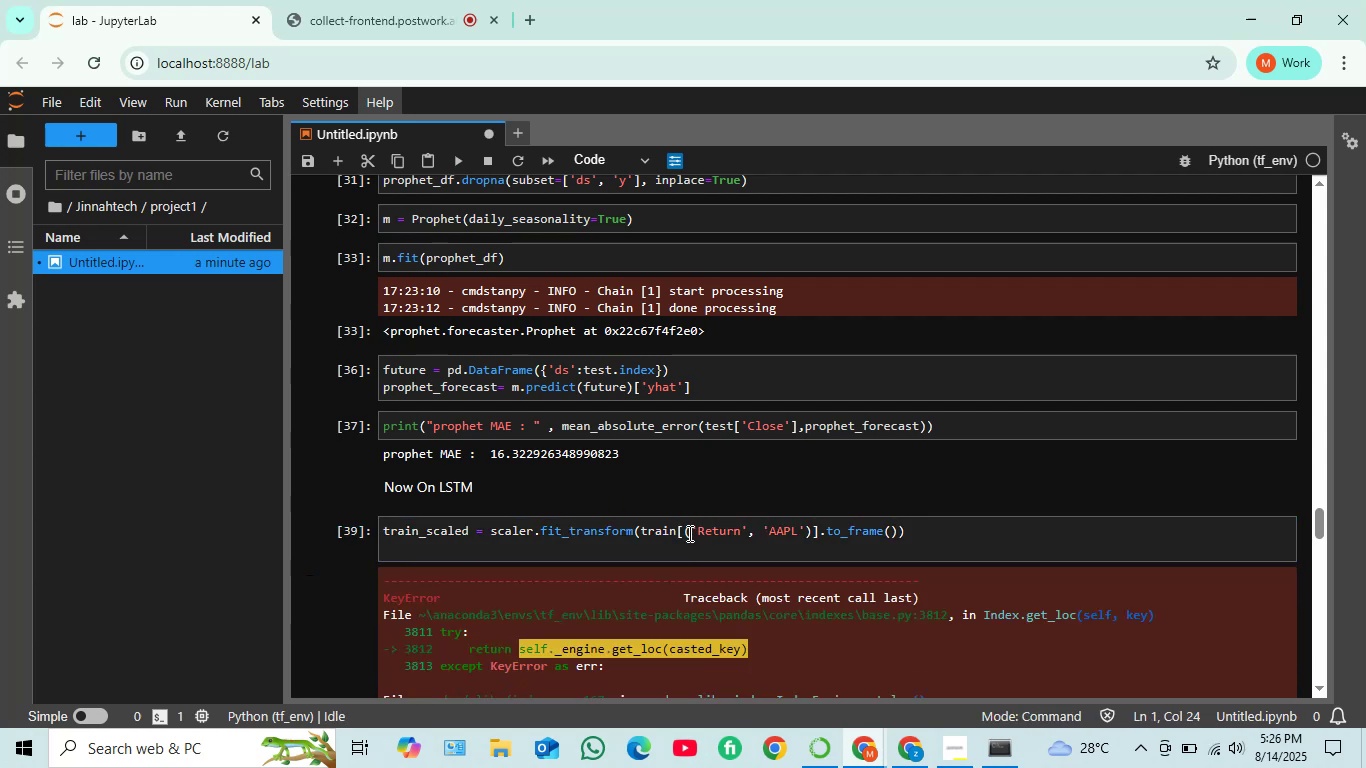 
scroll: coordinate [672, 560], scroll_direction: down, amount: 2.0
 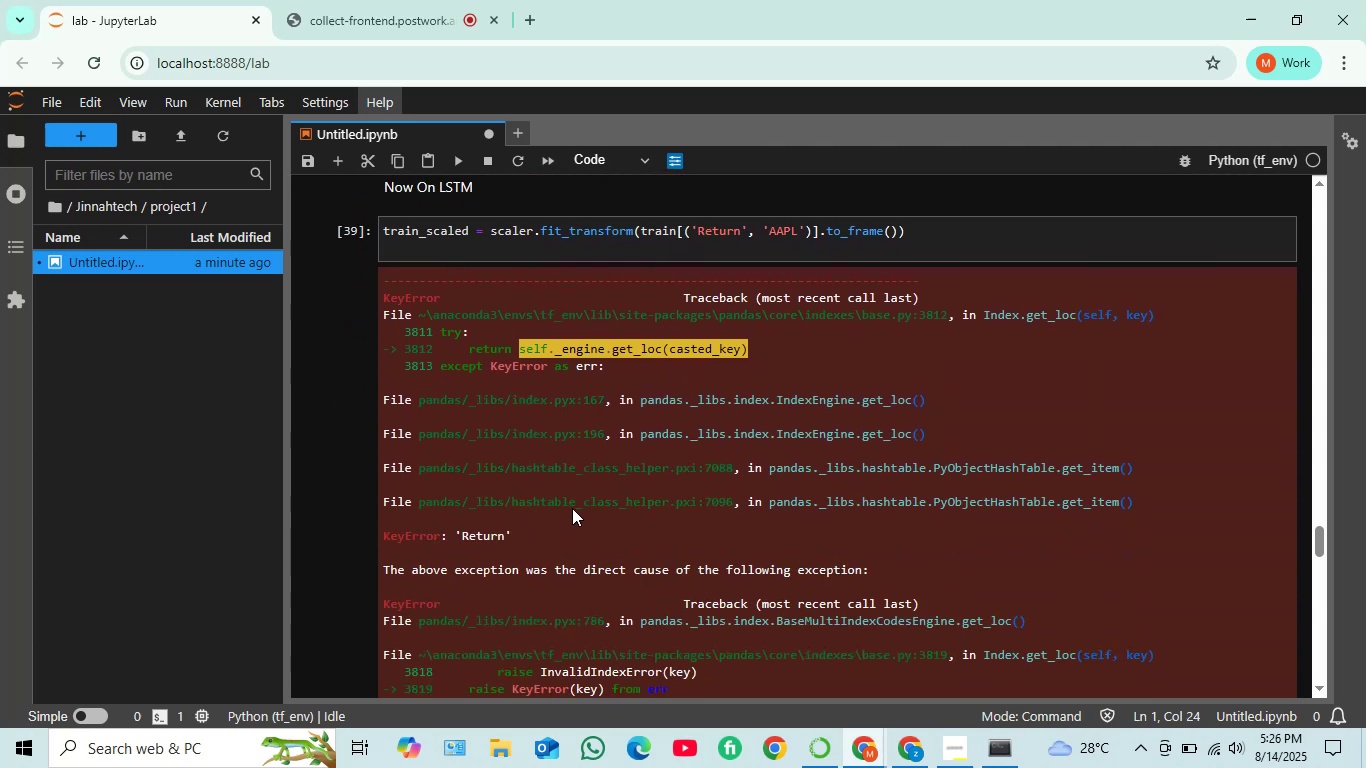 
wait(5.02)
 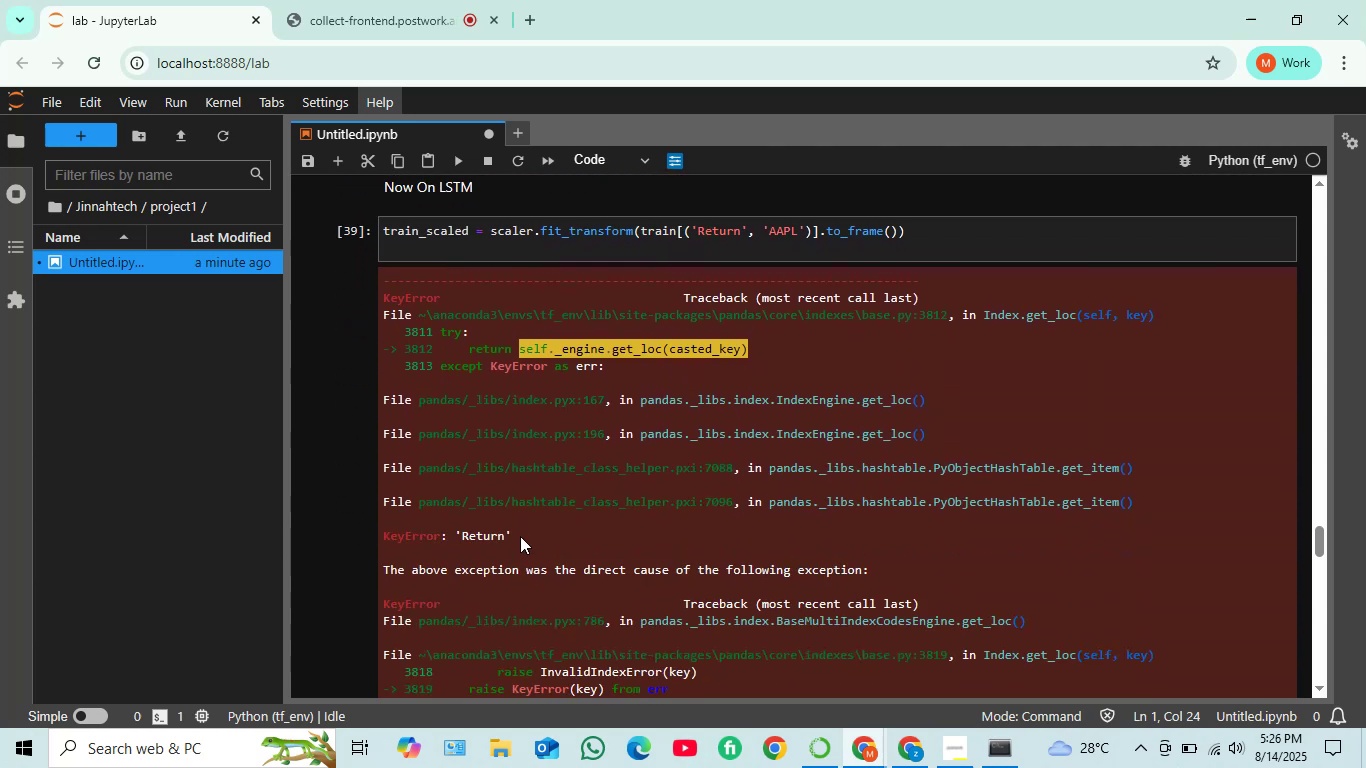 
scroll: coordinate [572, 508], scroll_direction: down, amount: 1.0
 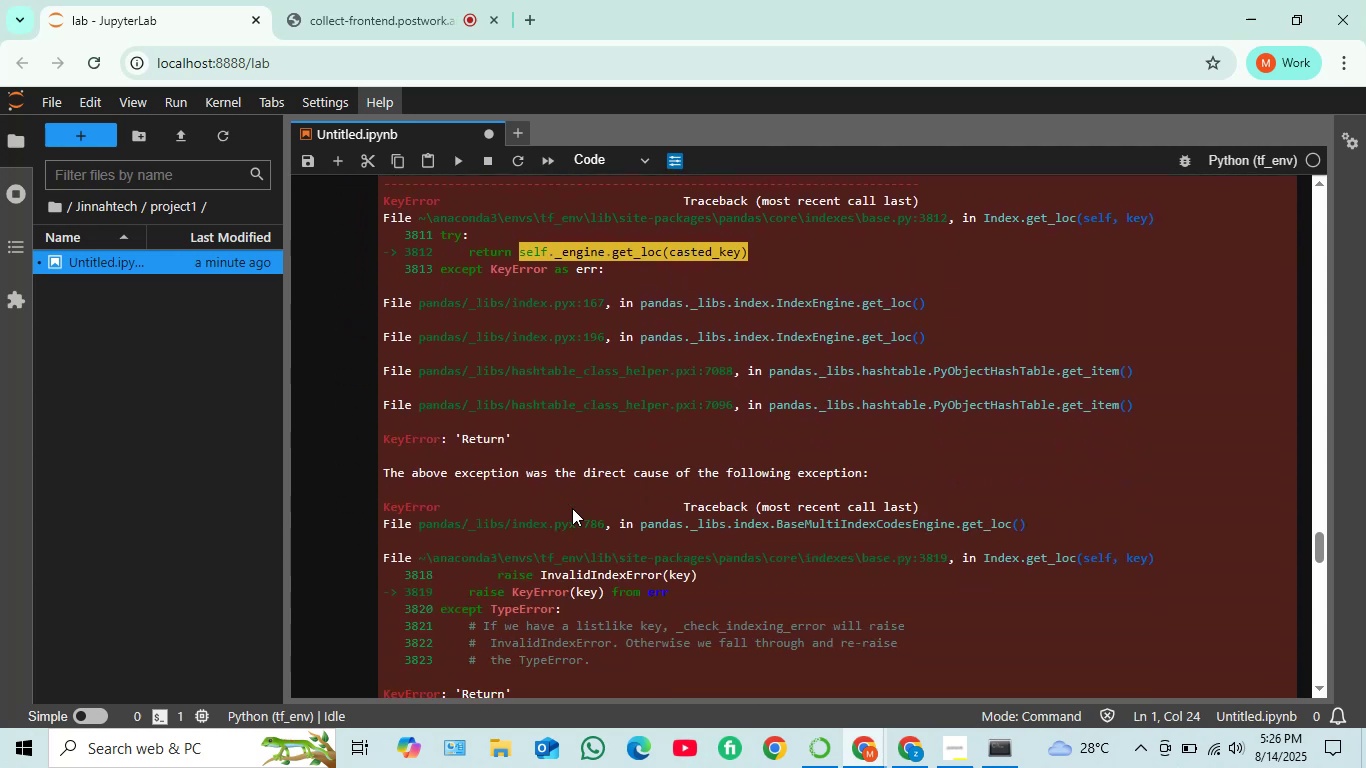 
scroll: coordinate [572, 508], scroll_direction: none, amount: 0.0
 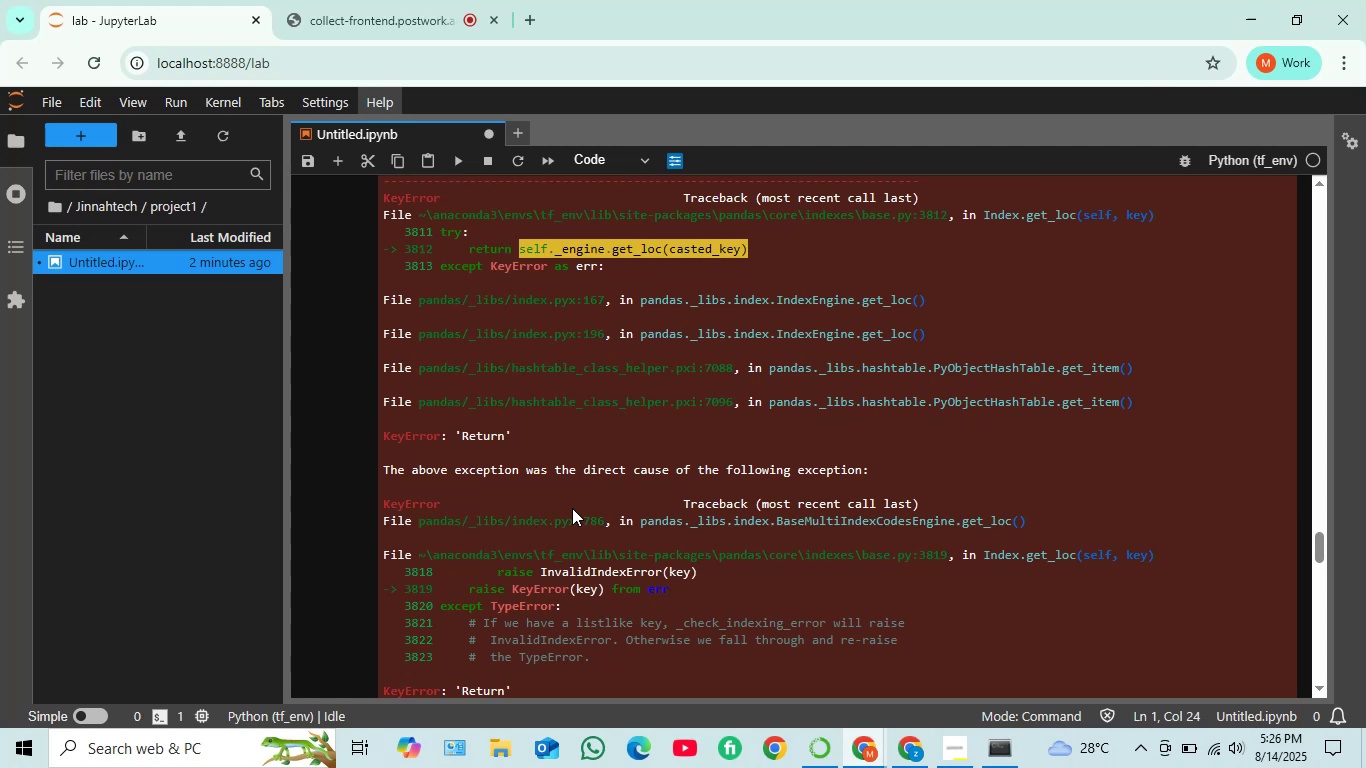 
scroll: coordinate [572, 508], scroll_direction: up, amount: 6.0
 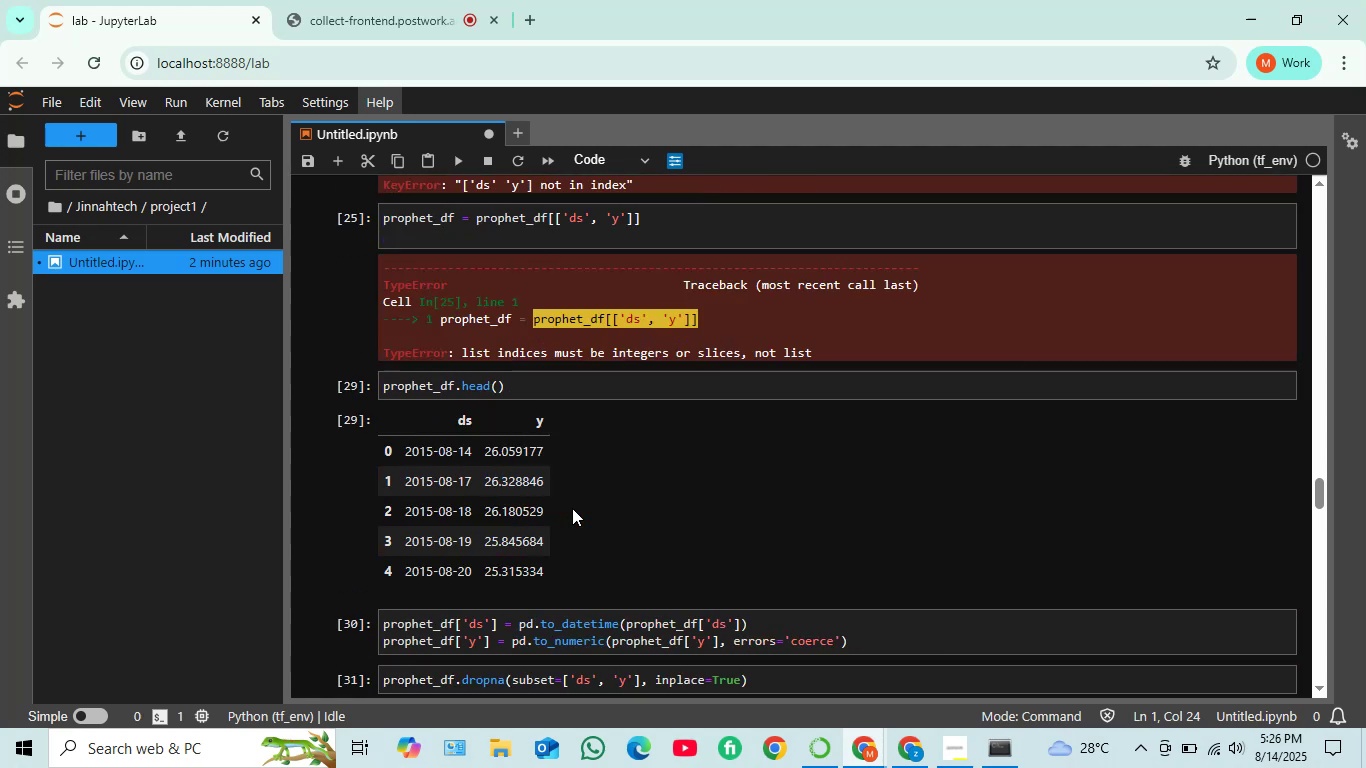 
scroll: coordinate [582, 500], scroll_direction: down, amount: 19.0
 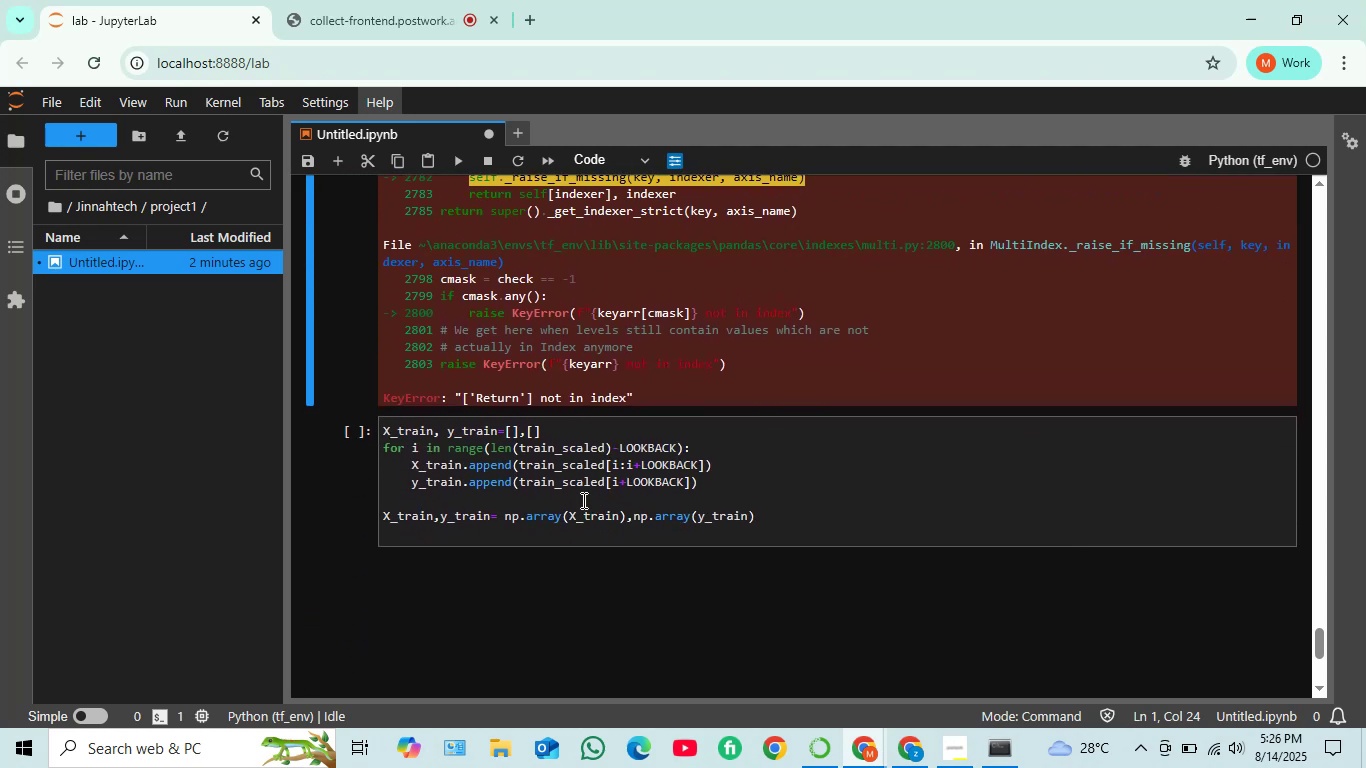 
scroll: coordinate [629, 435], scroll_direction: up, amount: 19.0
 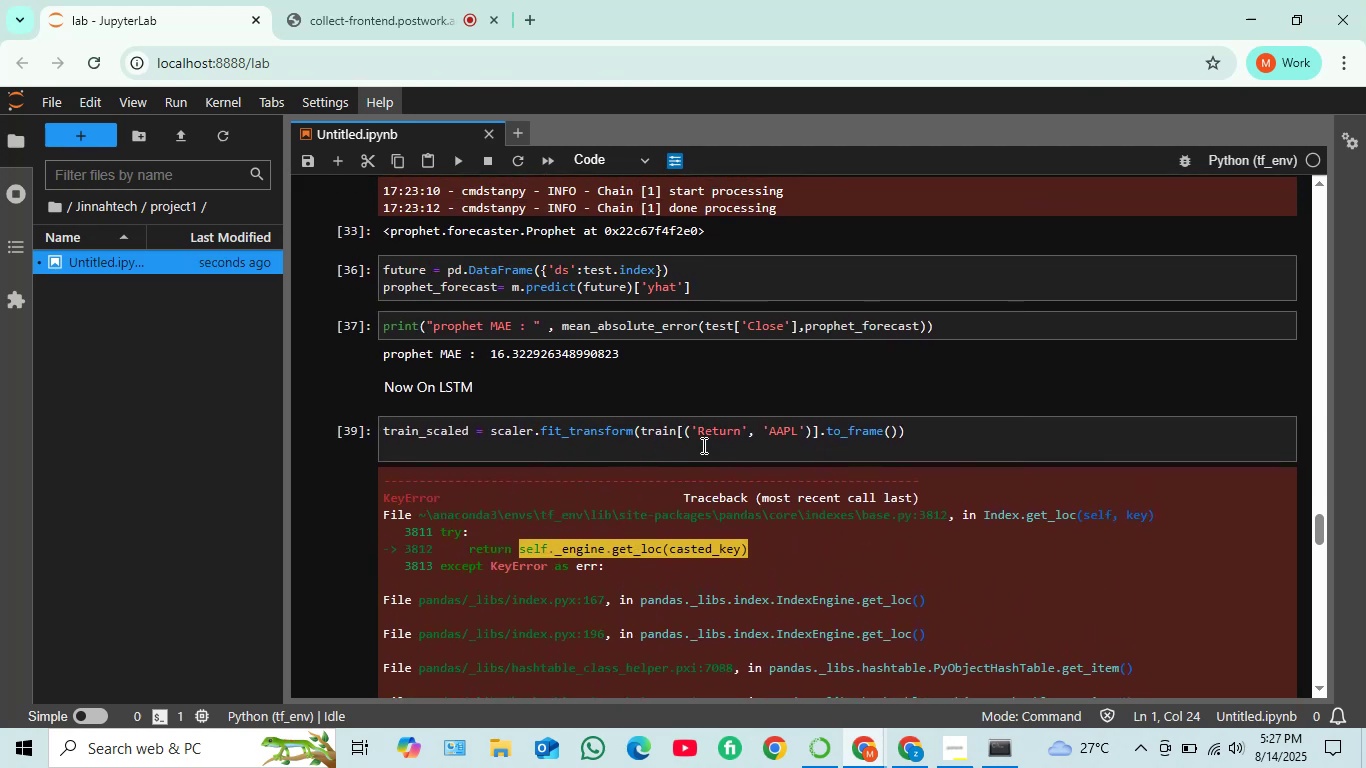 
wait(11.77)
 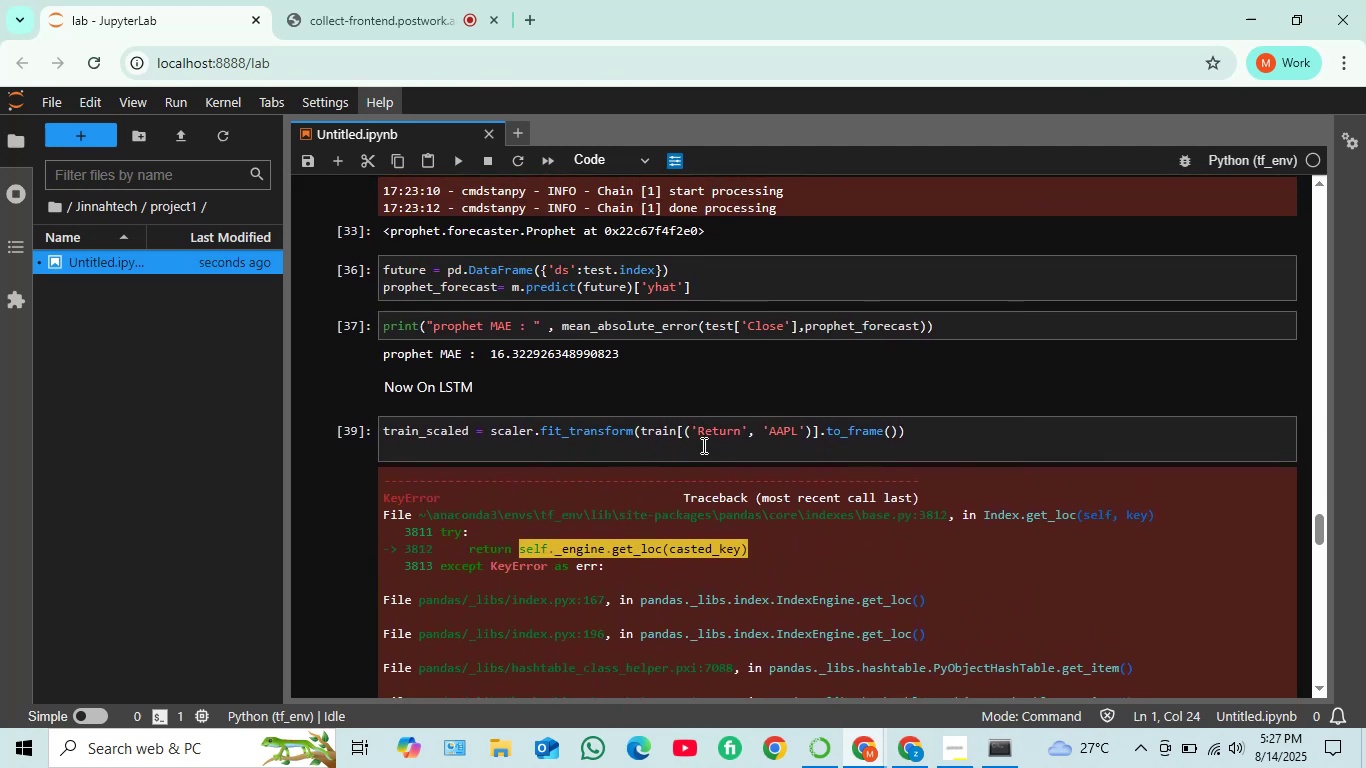 
scroll: coordinate [542, 440], scroll_direction: down, amount: 1.0
 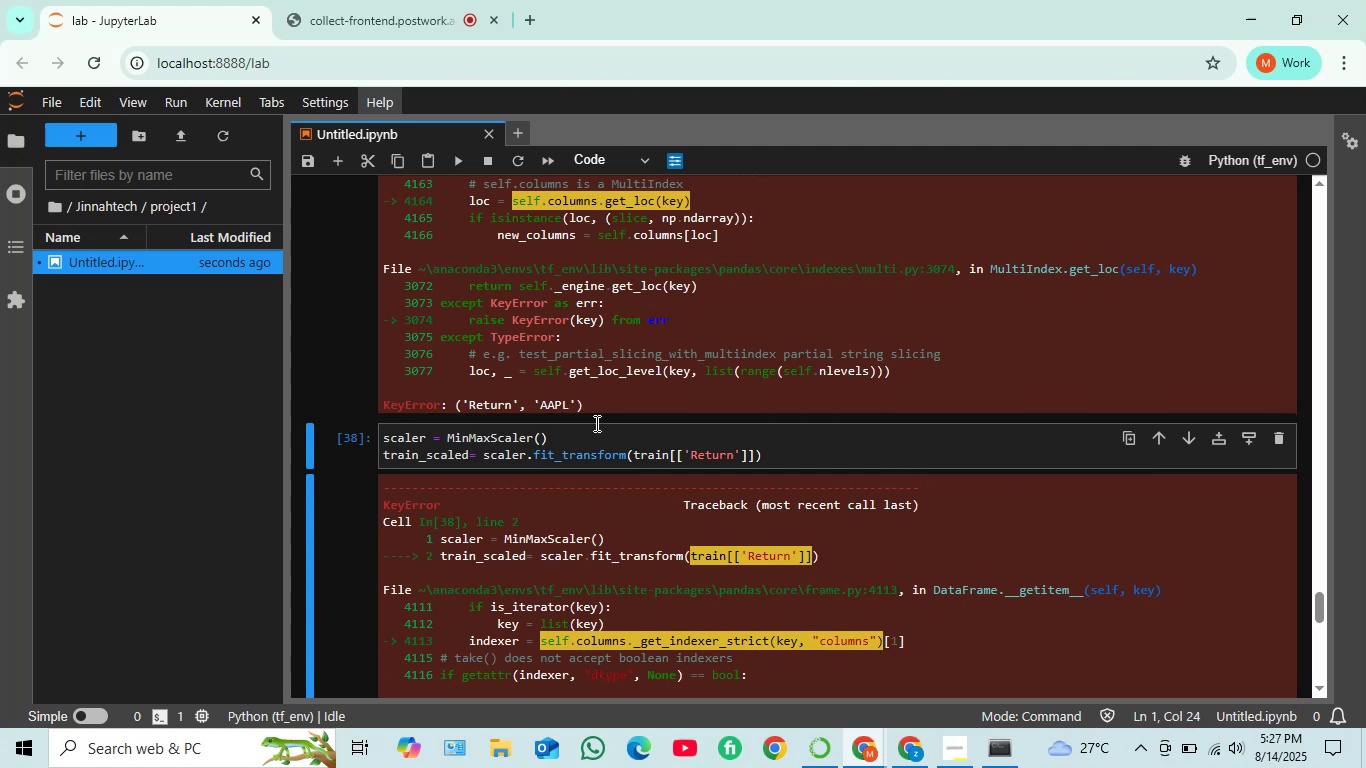 
scroll: coordinate [595, 423], scroll_direction: up, amount: 13.0
 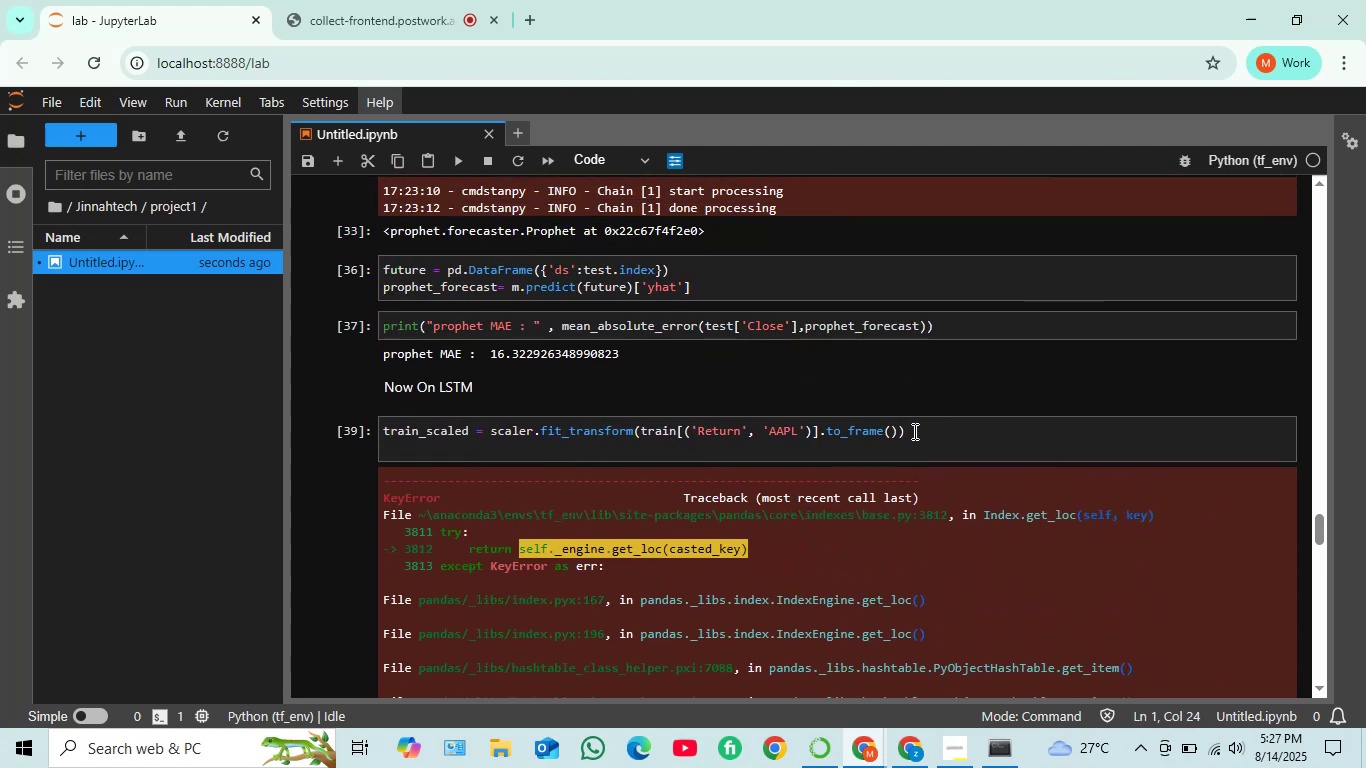 
left_click_drag(start_coordinate=[911, 431], to_coordinate=[382, 428])
 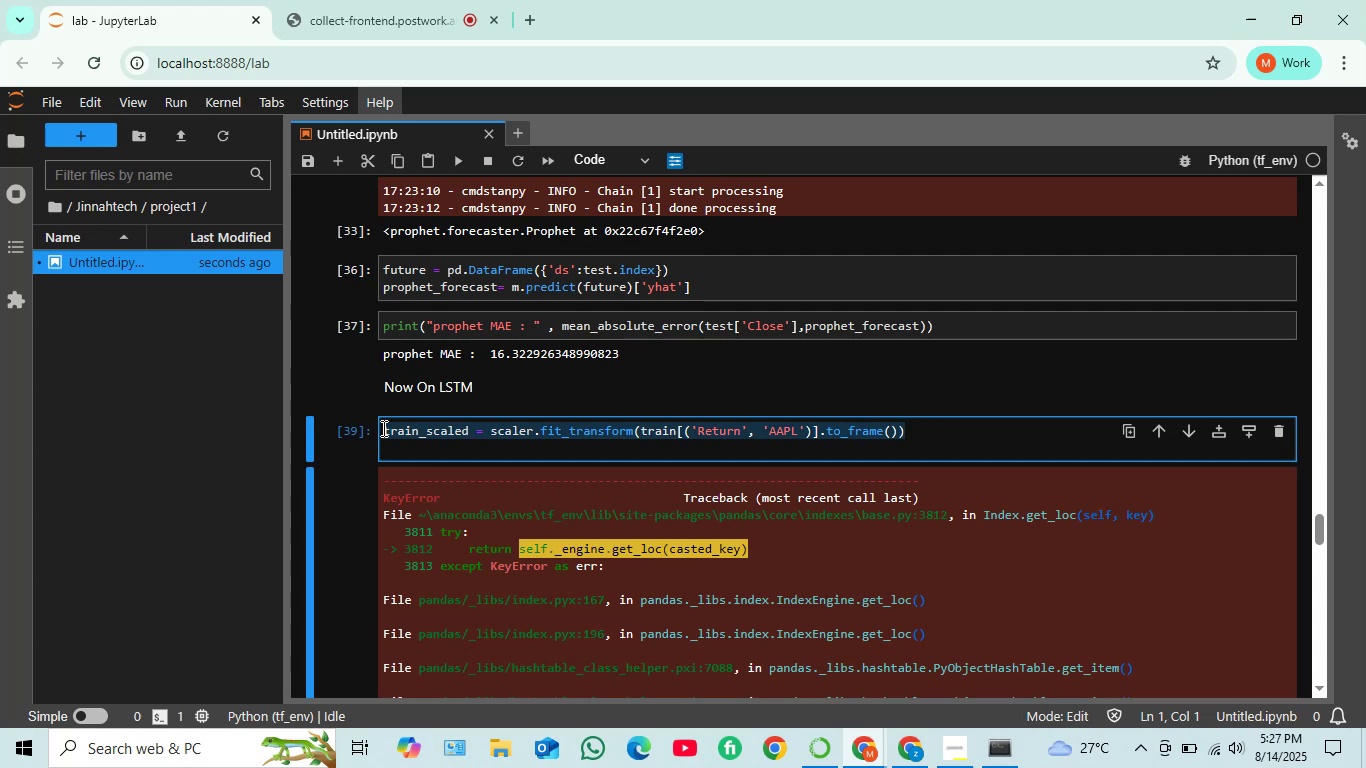 
key(Control+C)
 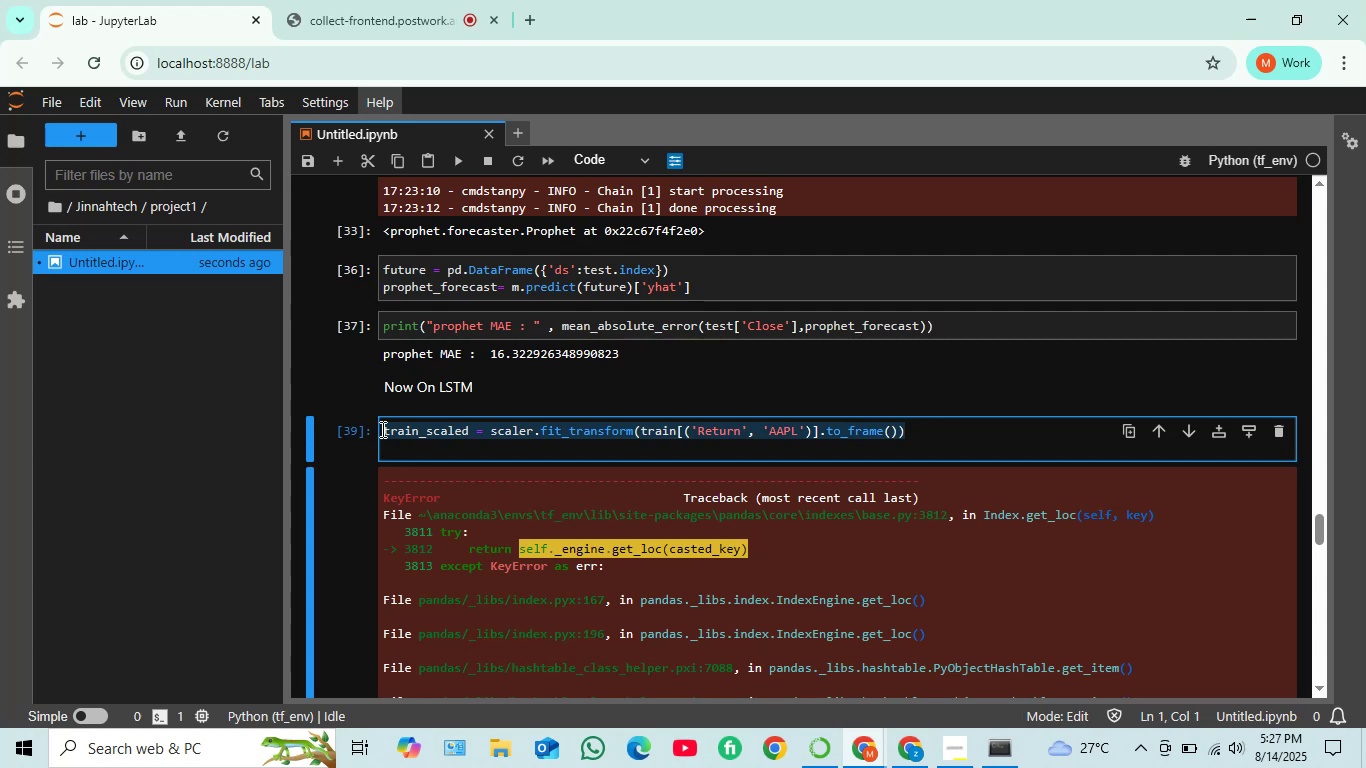 
scroll: coordinate [416, 439], scroll_direction: down, amount: 14.0
 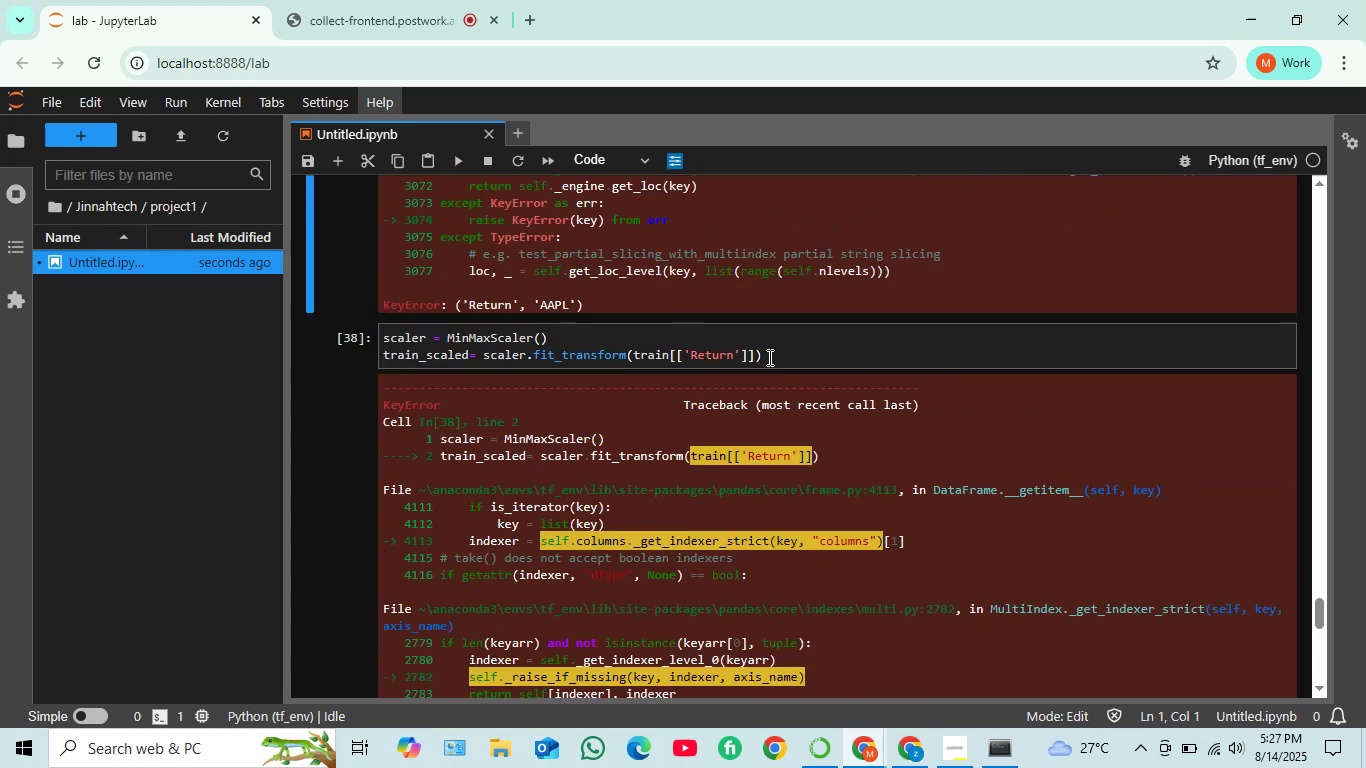 
left_click_drag(start_coordinate=[769, 356], to_coordinate=[384, 356])
 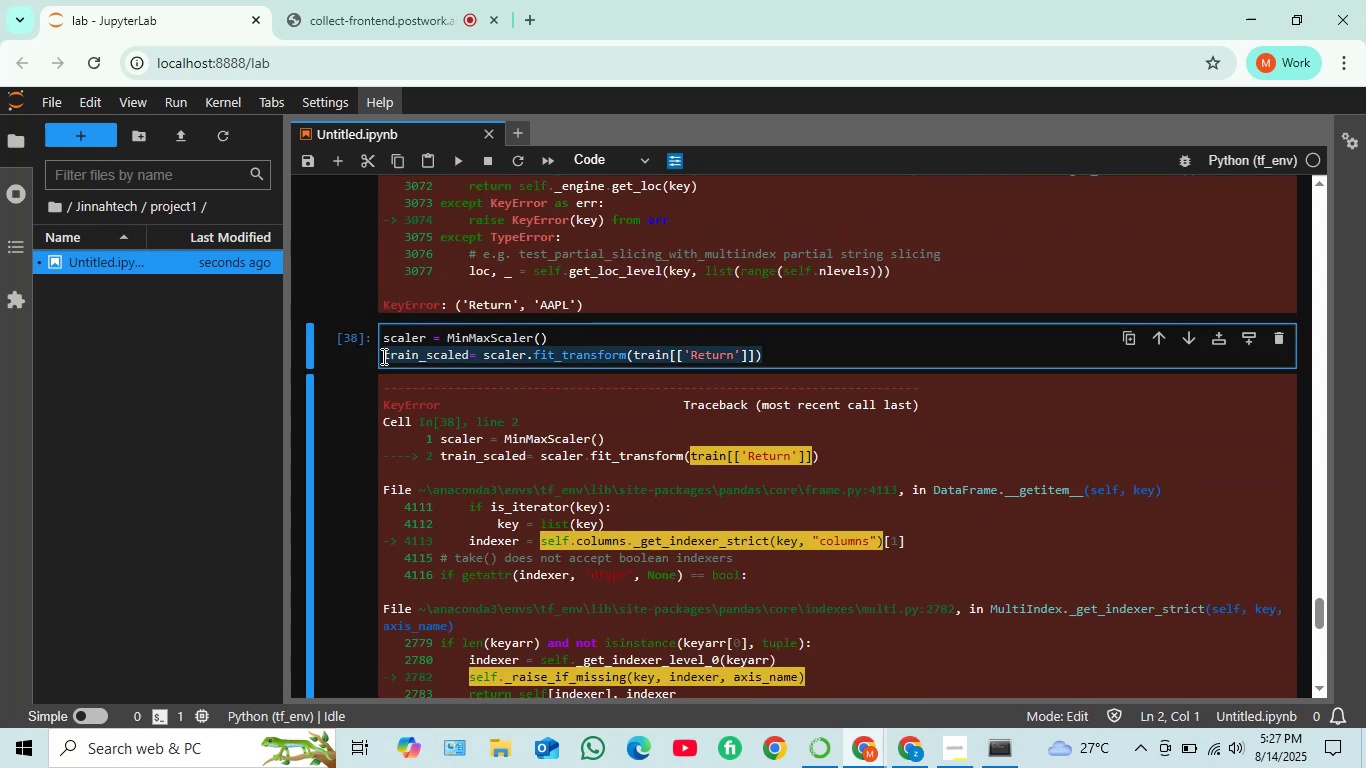 
key(Control+V)
 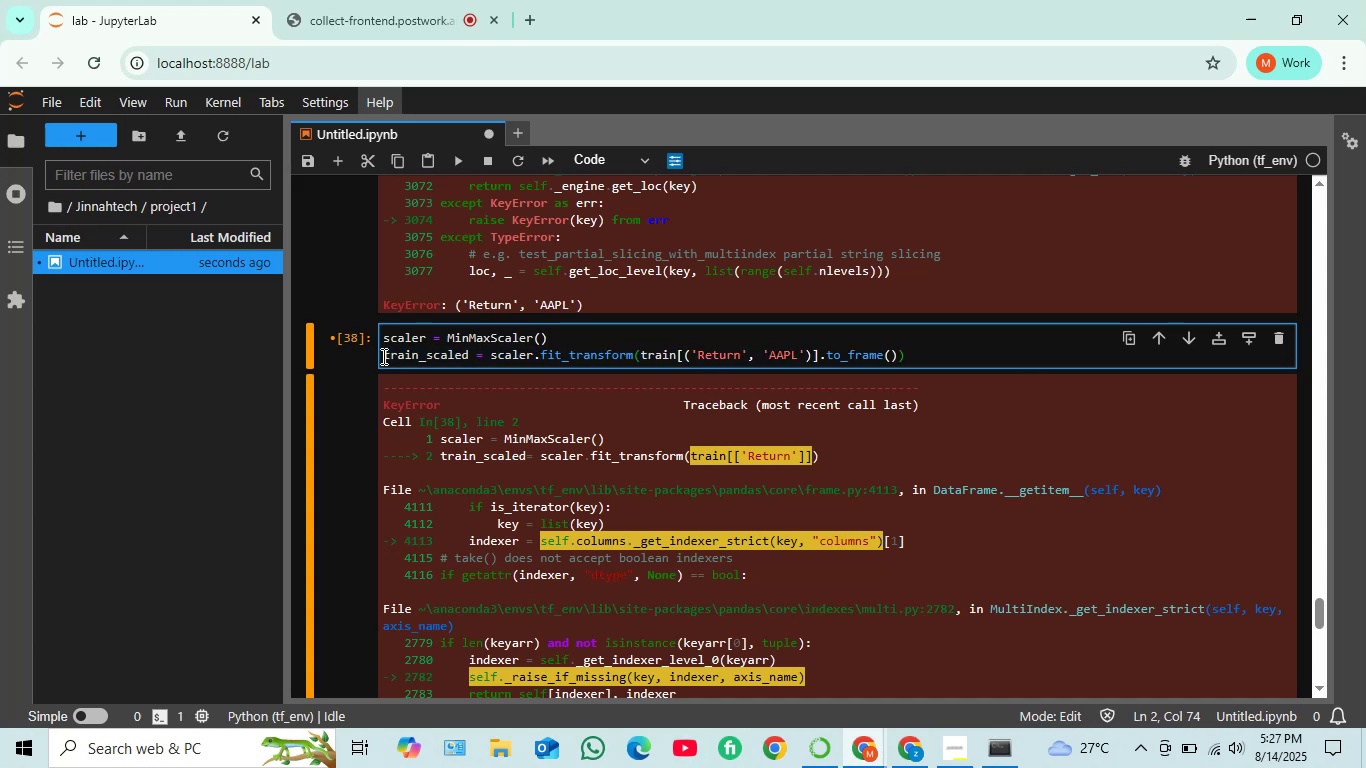 
key(Shift+Enter)
 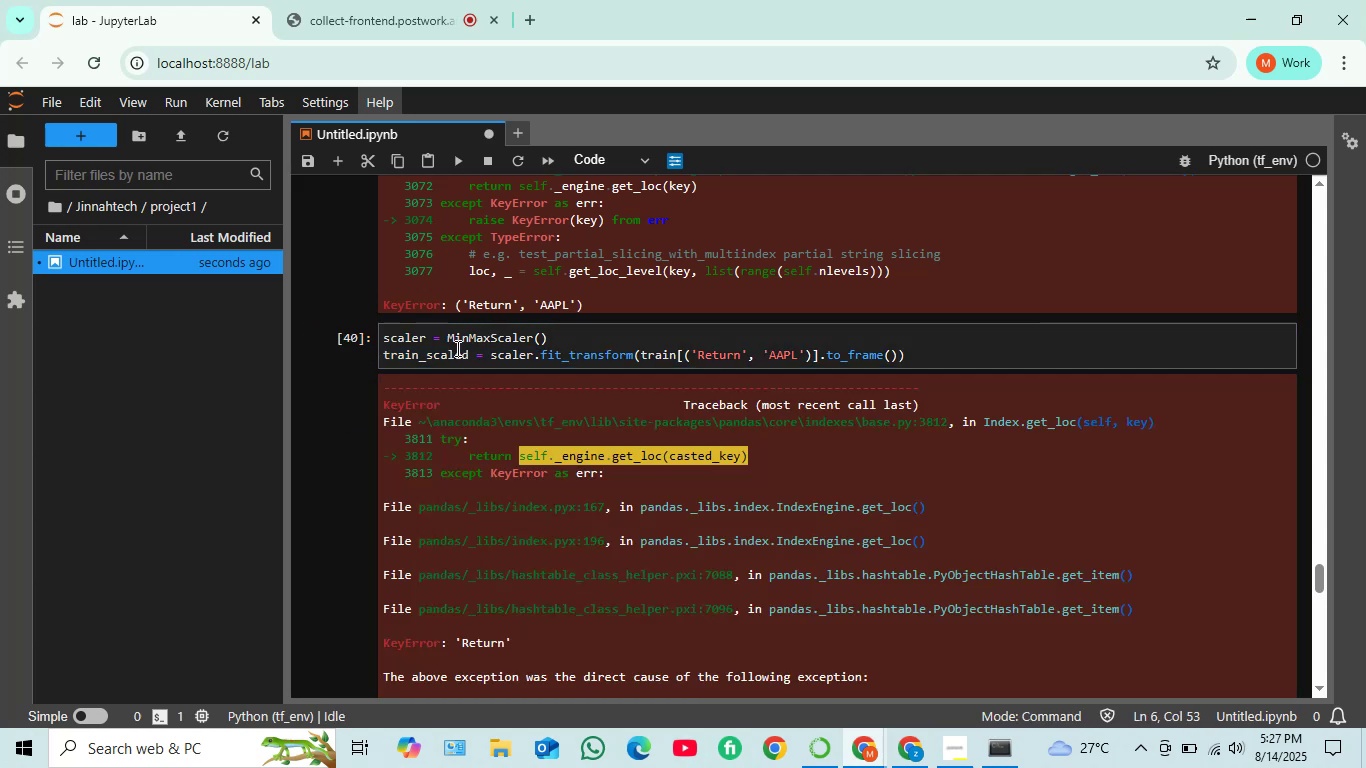 
scroll: coordinate [540, 381], scroll_direction: down, amount: 11.0
 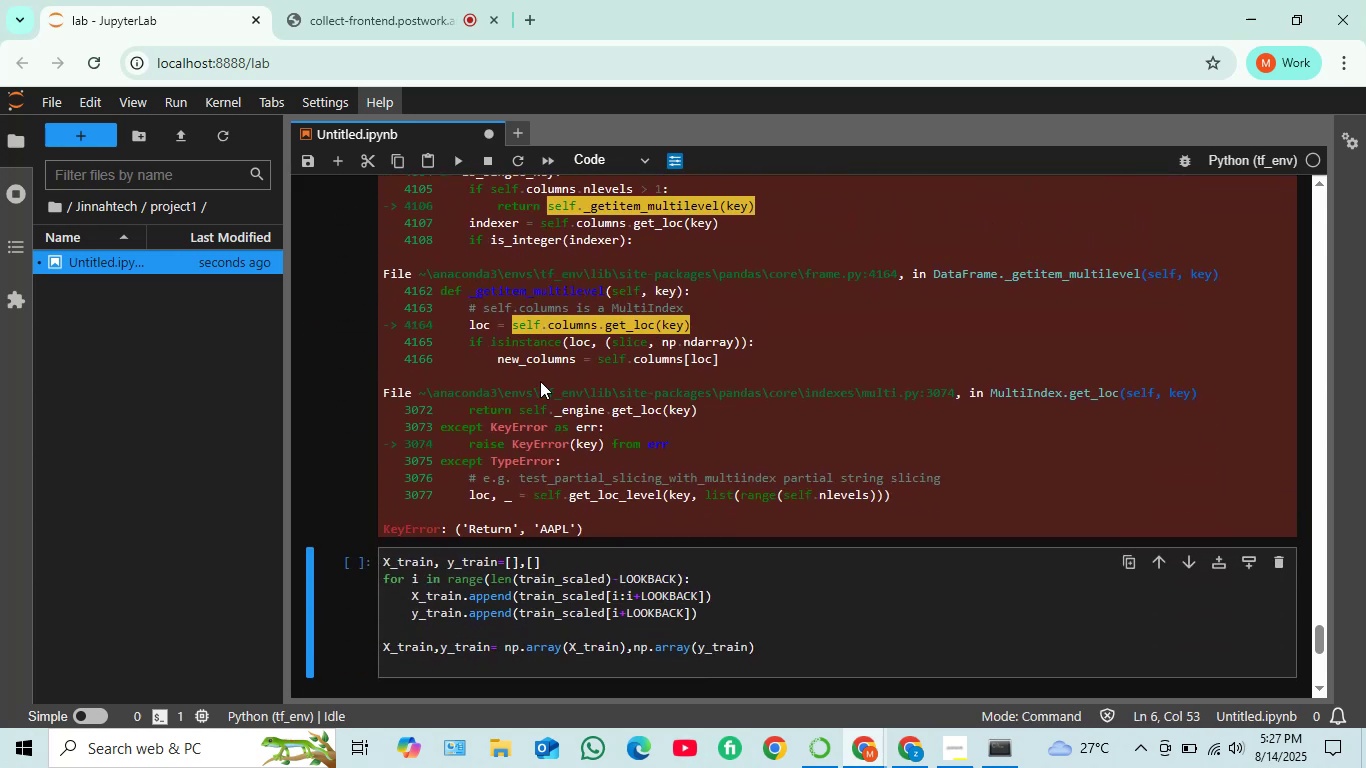 
scroll: coordinate [533, 377], scroll_direction: up, amount: 24.0
 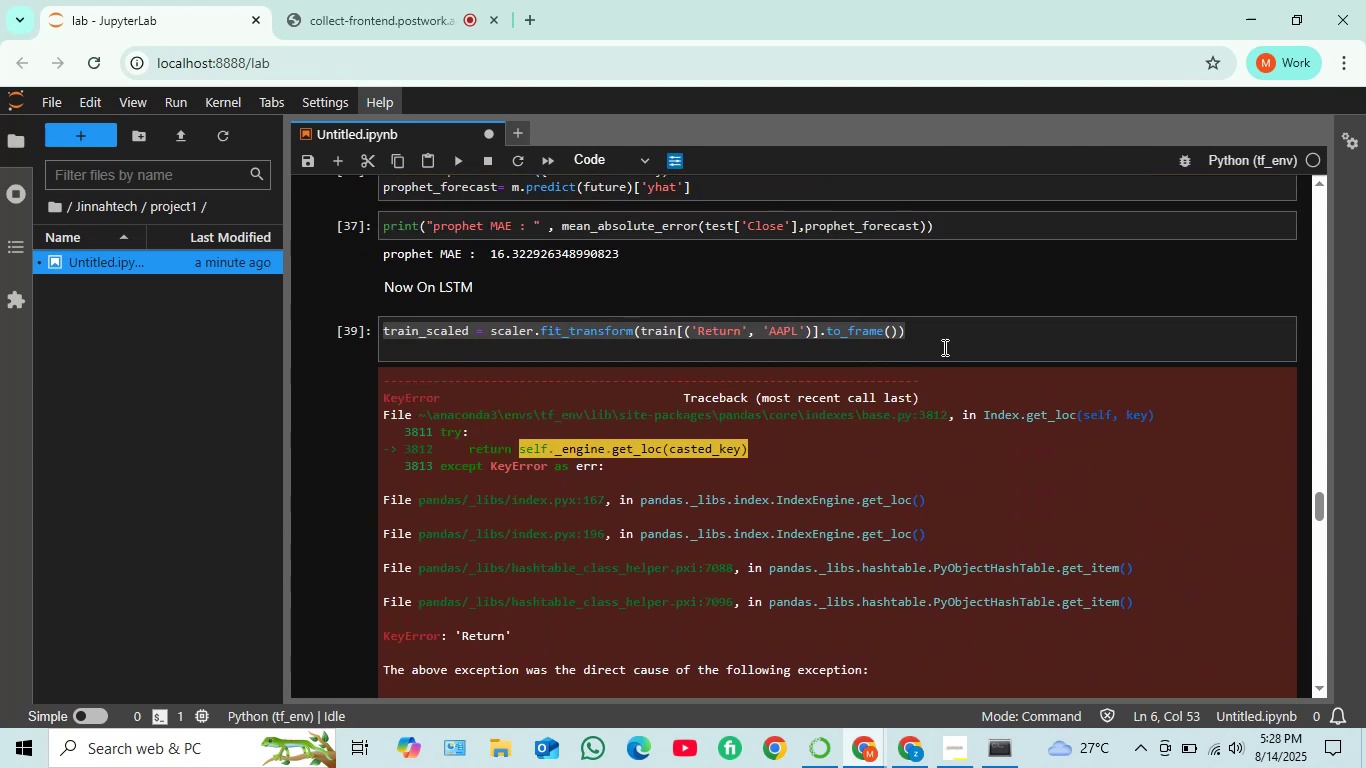 
left_click([935, 330])
 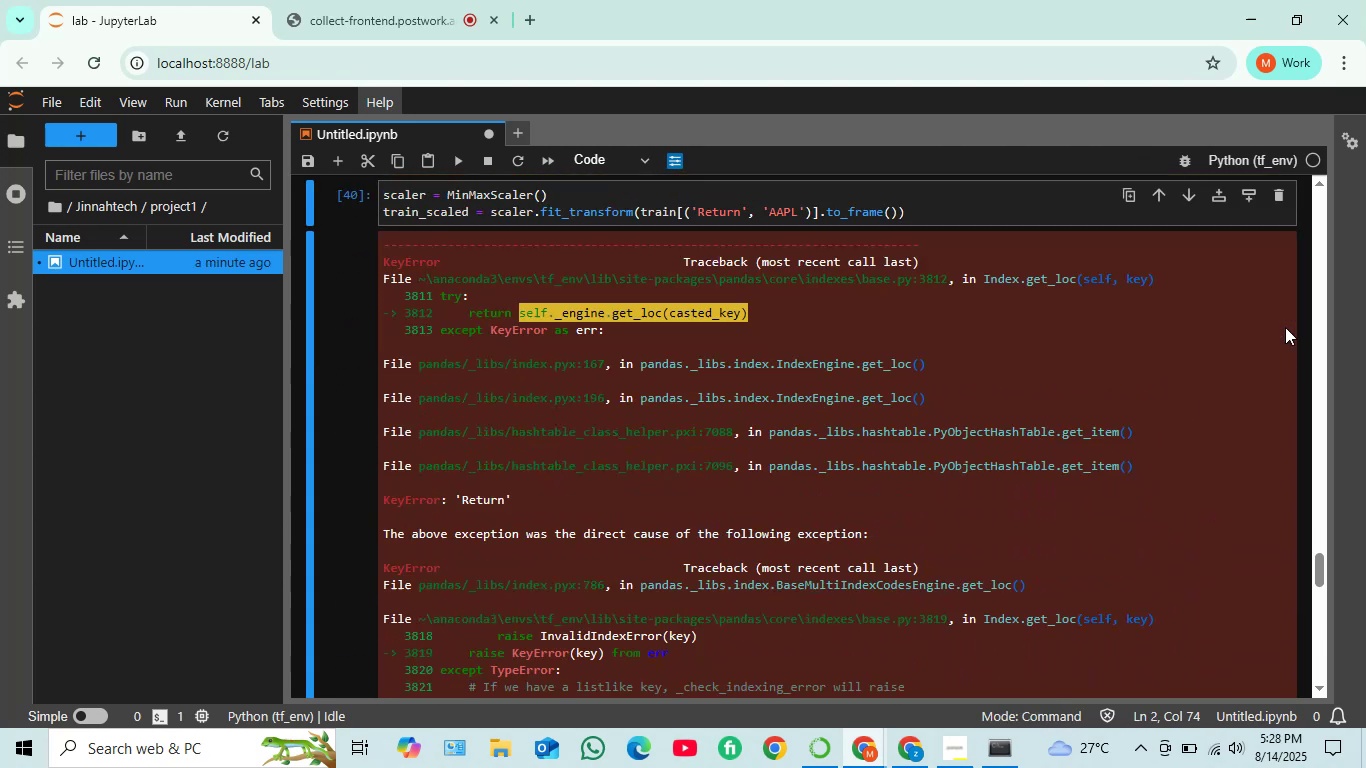 
scroll: coordinate [1004, 300], scroll_direction: up, amount: 2.0
 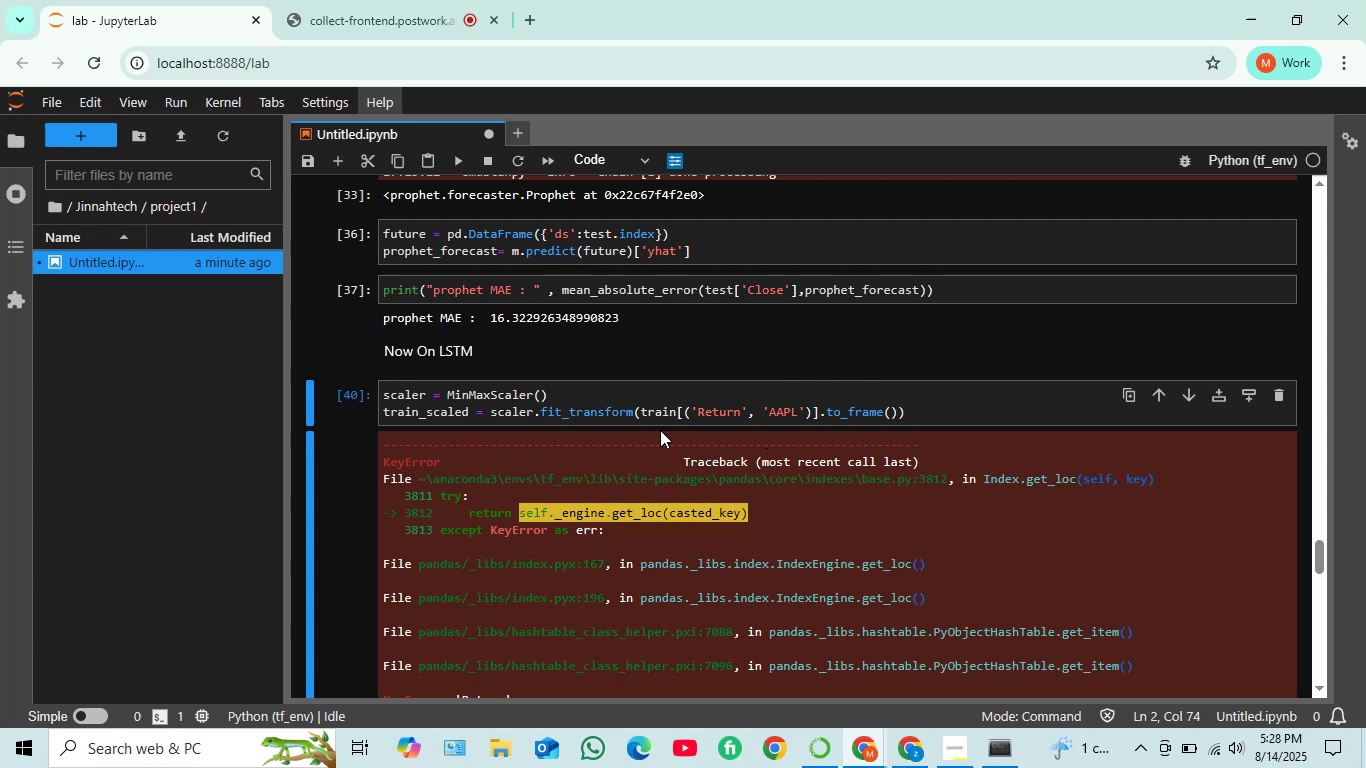 
scroll: coordinate [771, 438], scroll_direction: down, amount: 7.0
 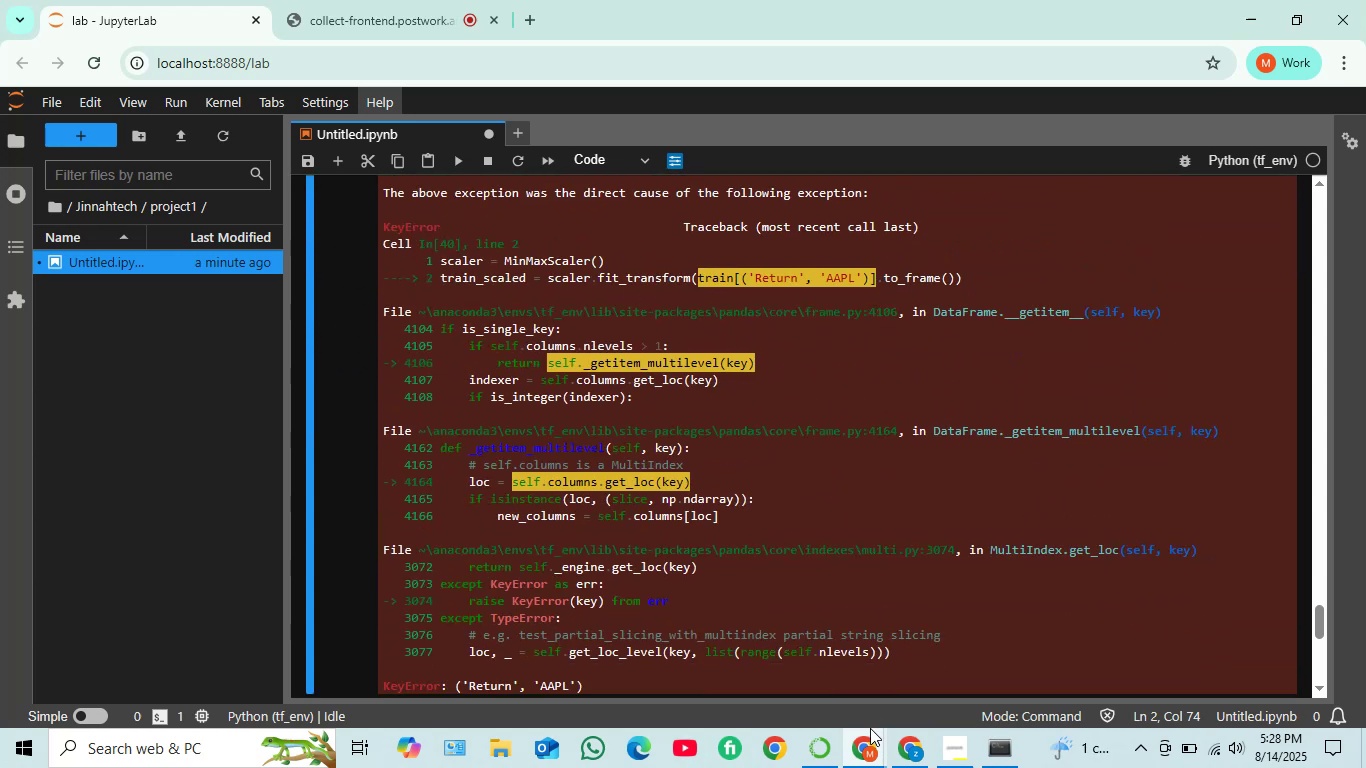 
left_click([916, 755])
 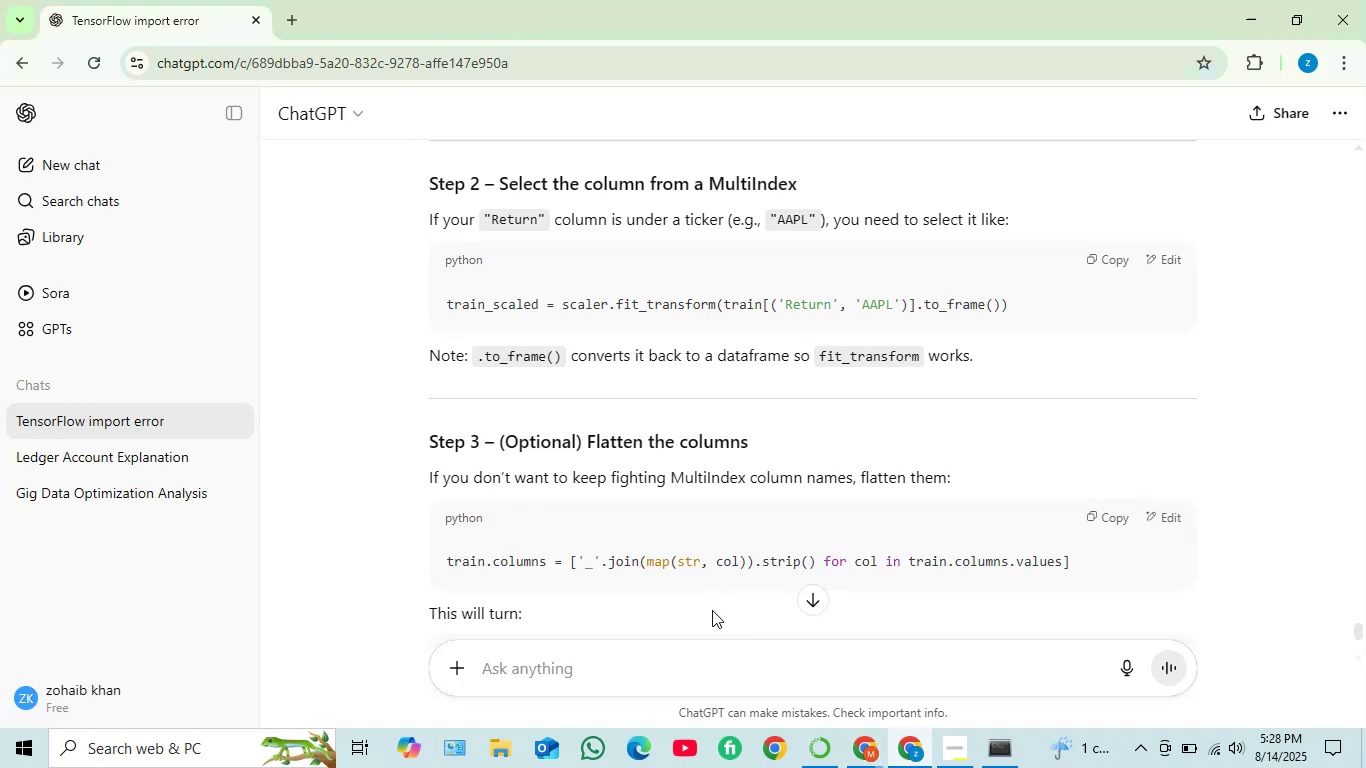 
scroll: coordinate [682, 566], scroll_direction: down, amount: 1.0
 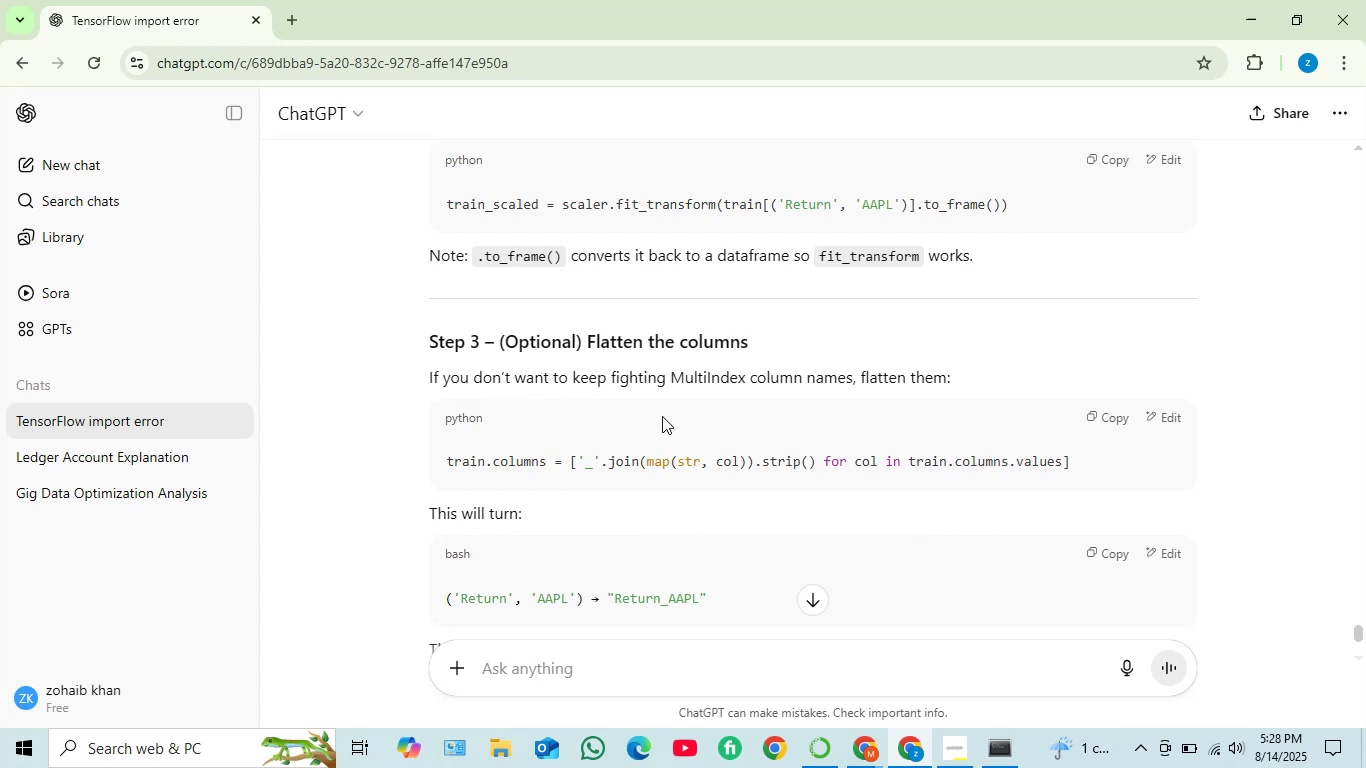 
wait(11.33)
 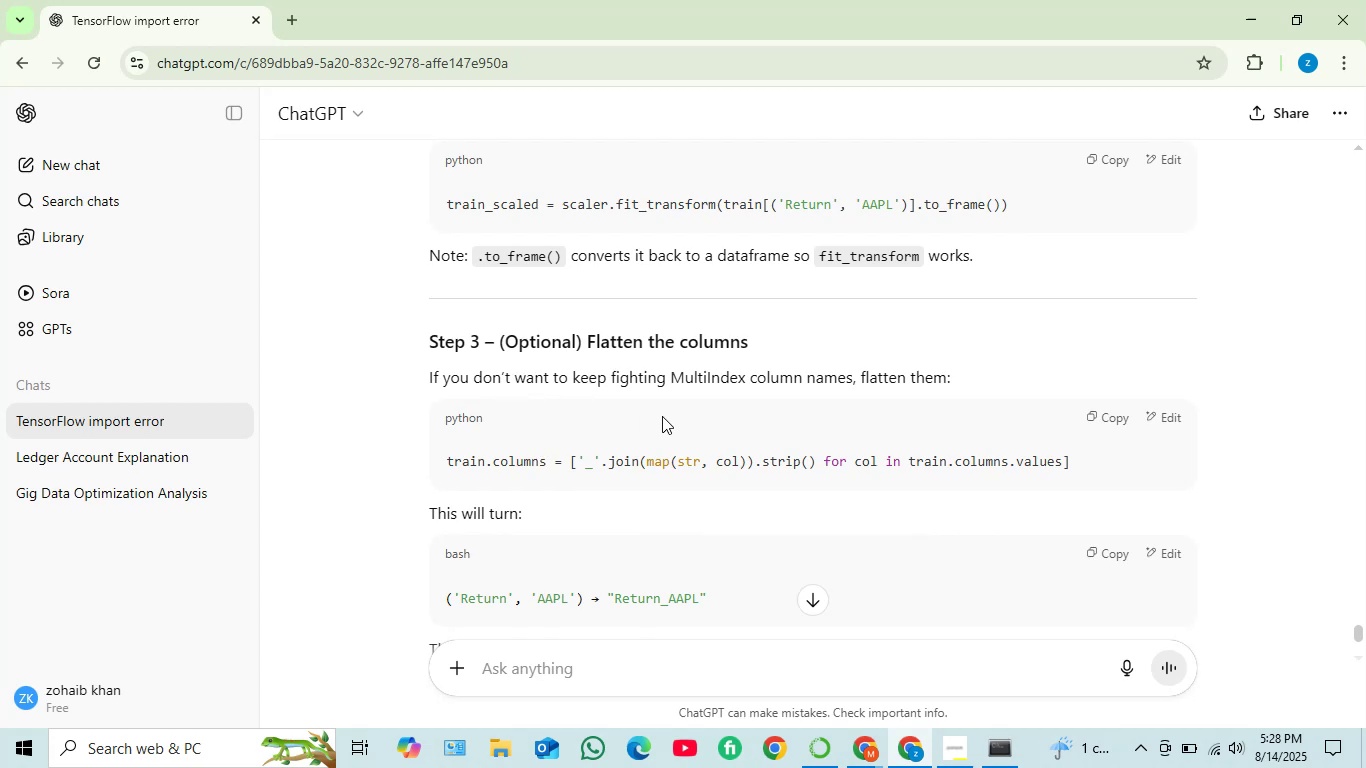 
scroll: coordinate [578, 446], scroll_direction: down, amount: 1.0
 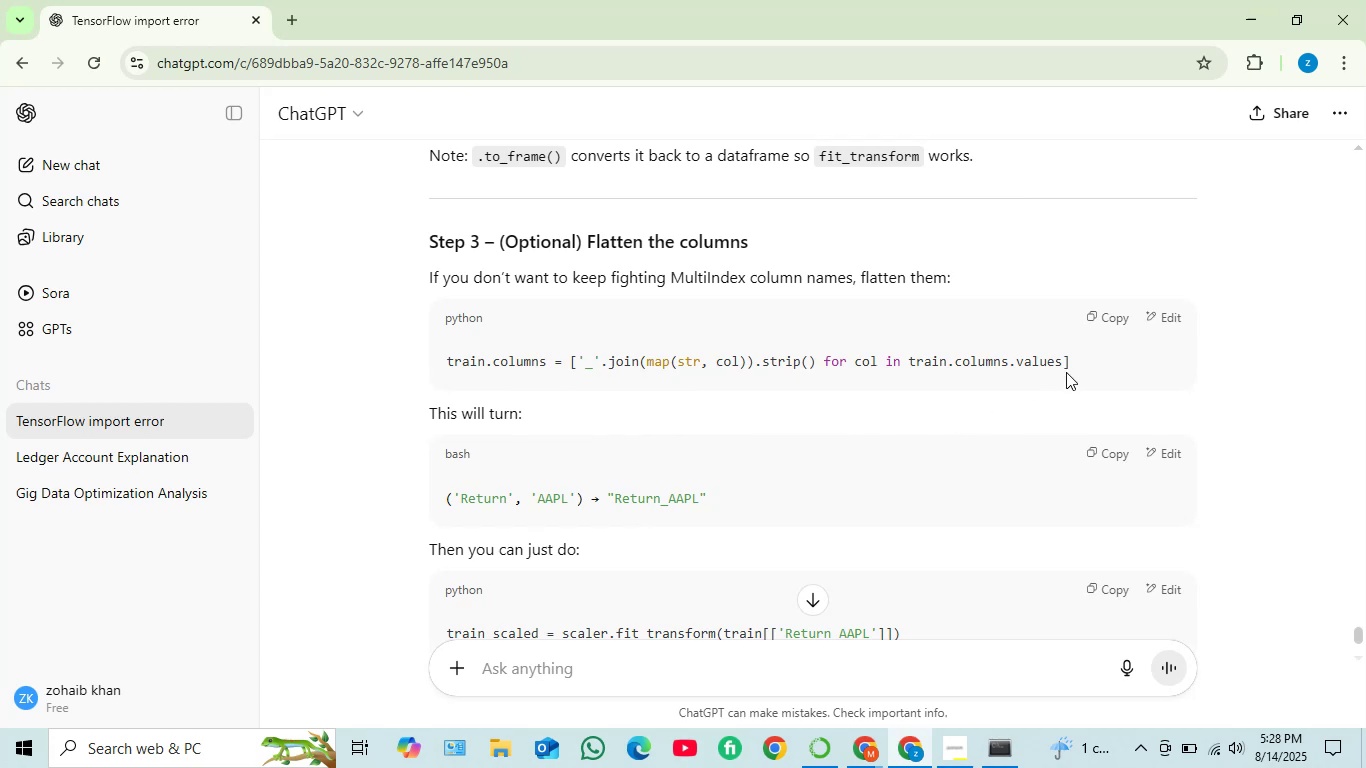 
left_click([1114, 317])
 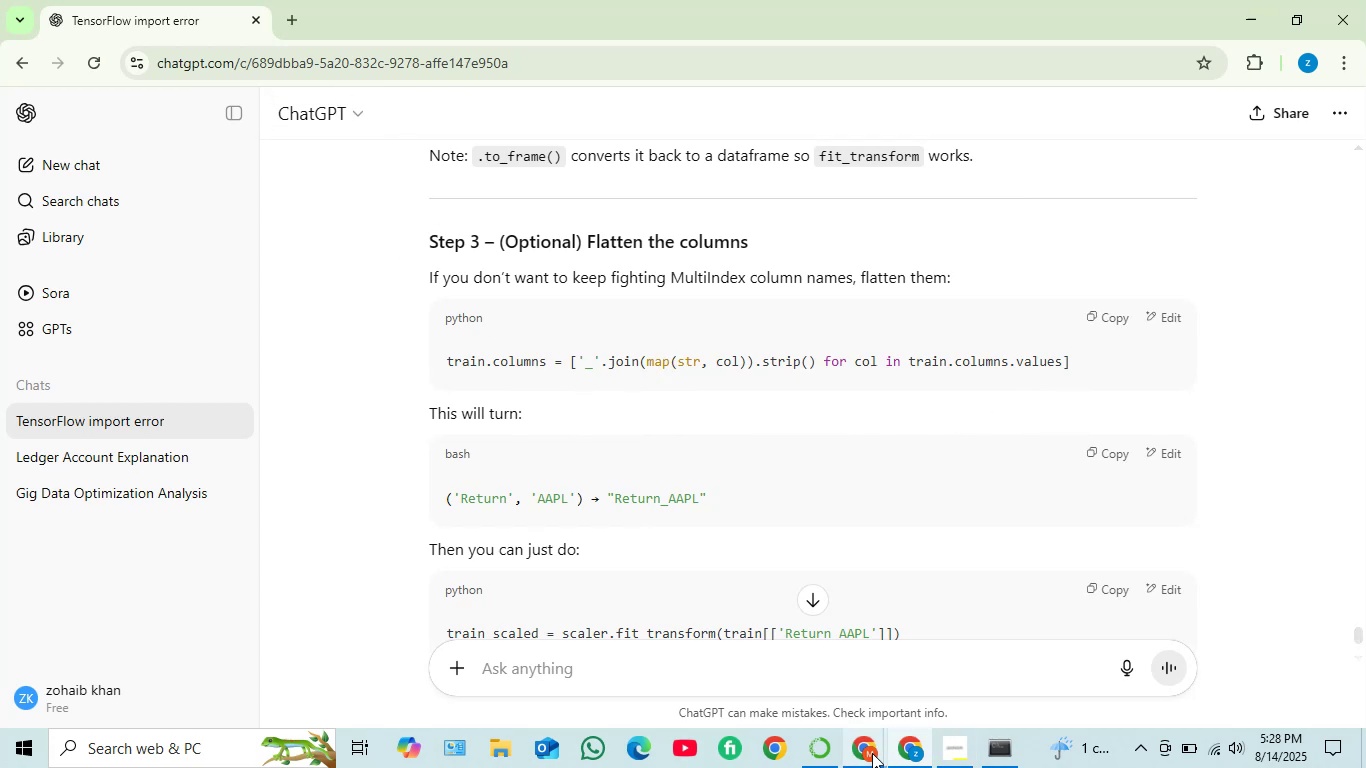 
wait(5.39)
 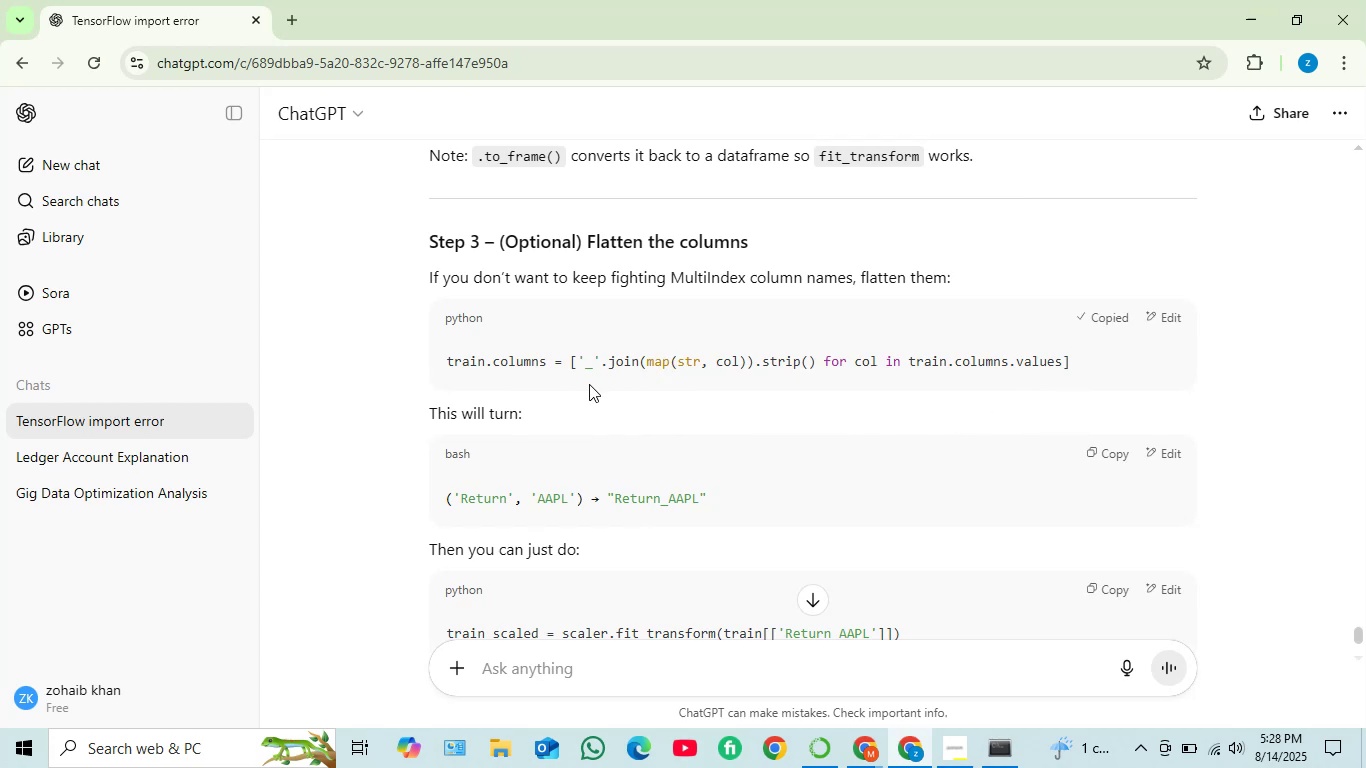 
scroll: coordinate [559, 526], scroll_direction: up, amount: 10.0
 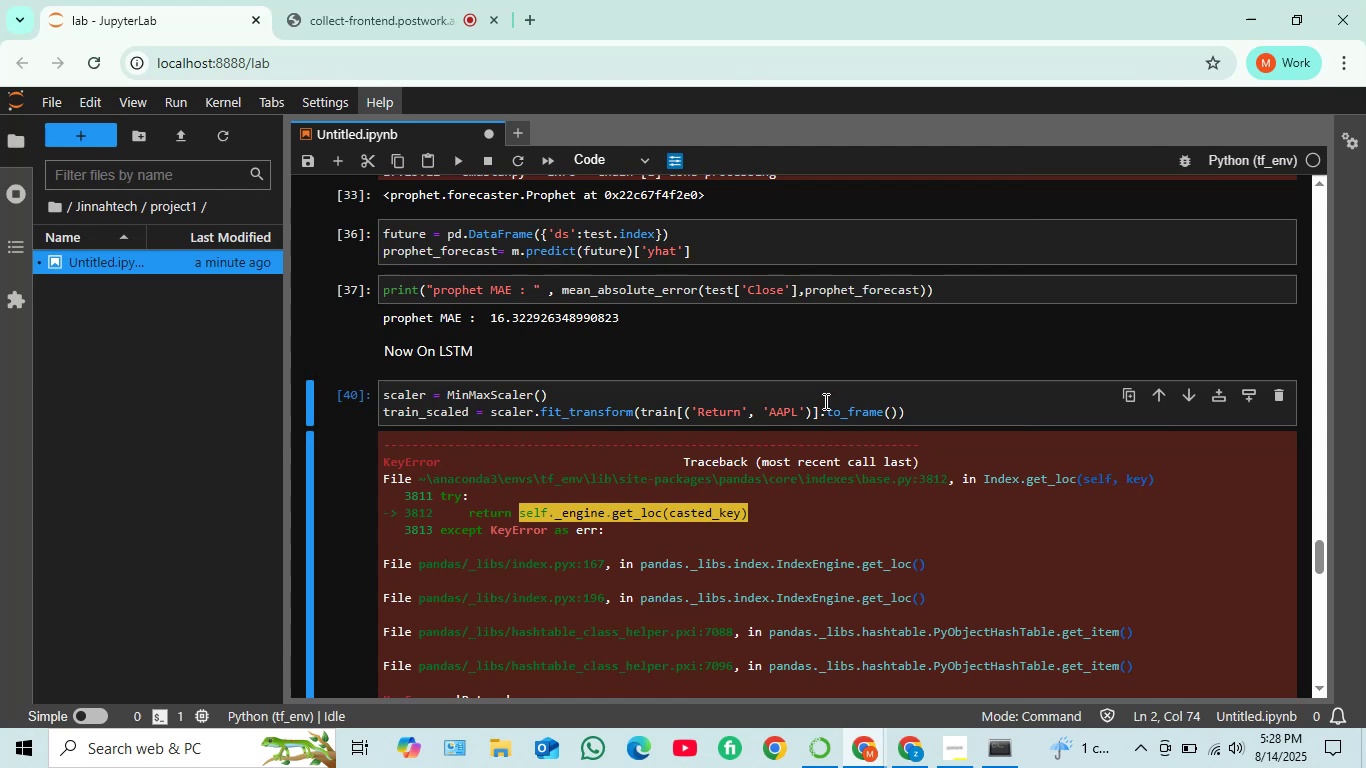 
left_click([970, 413])
 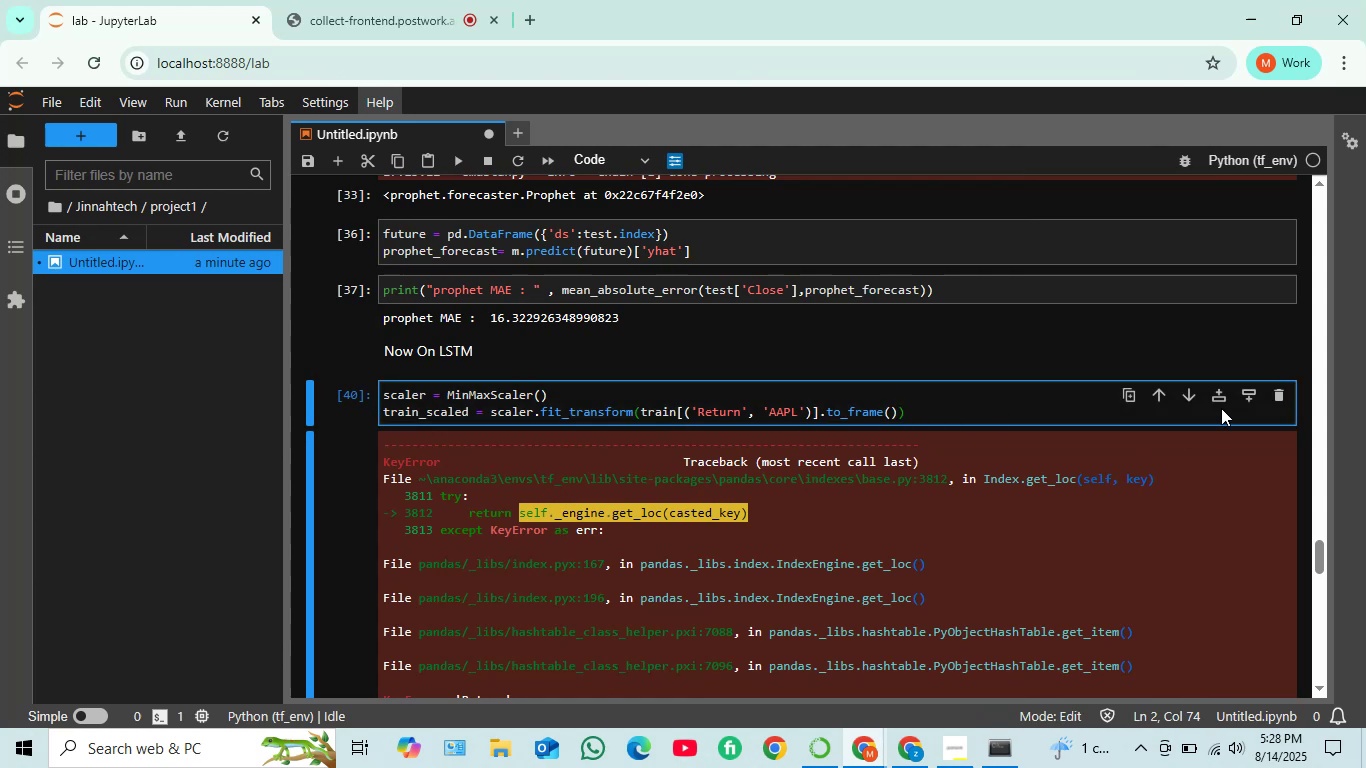 
left_click([1222, 401])
 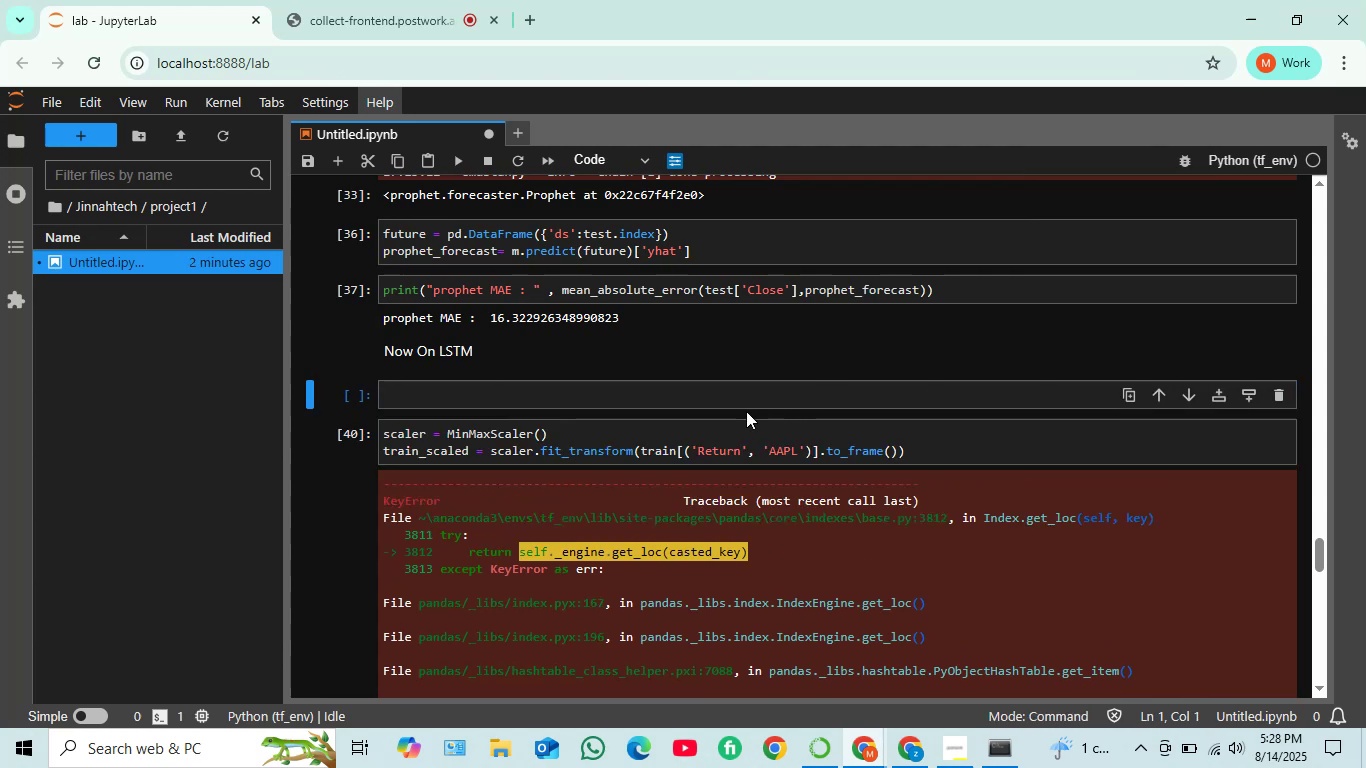 
left_click([740, 395])
 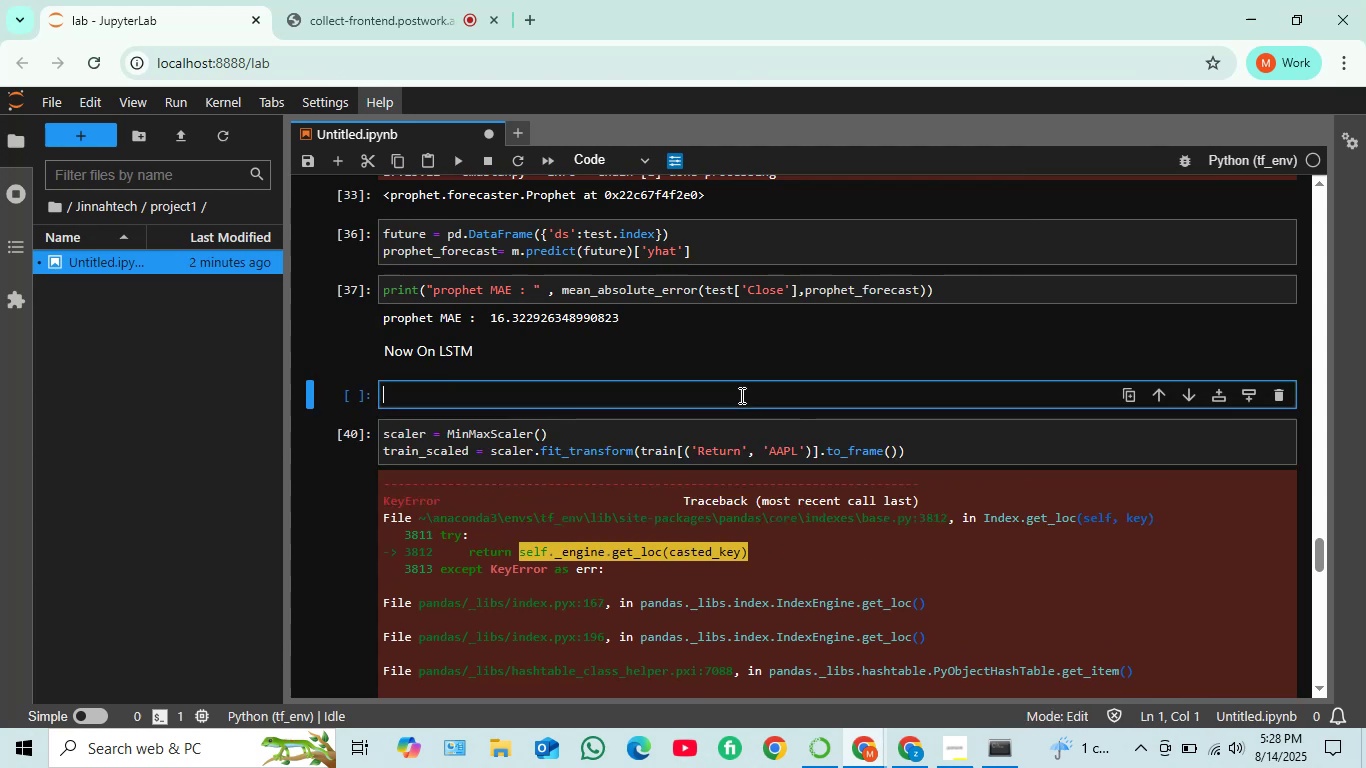 
key(Control+V)
 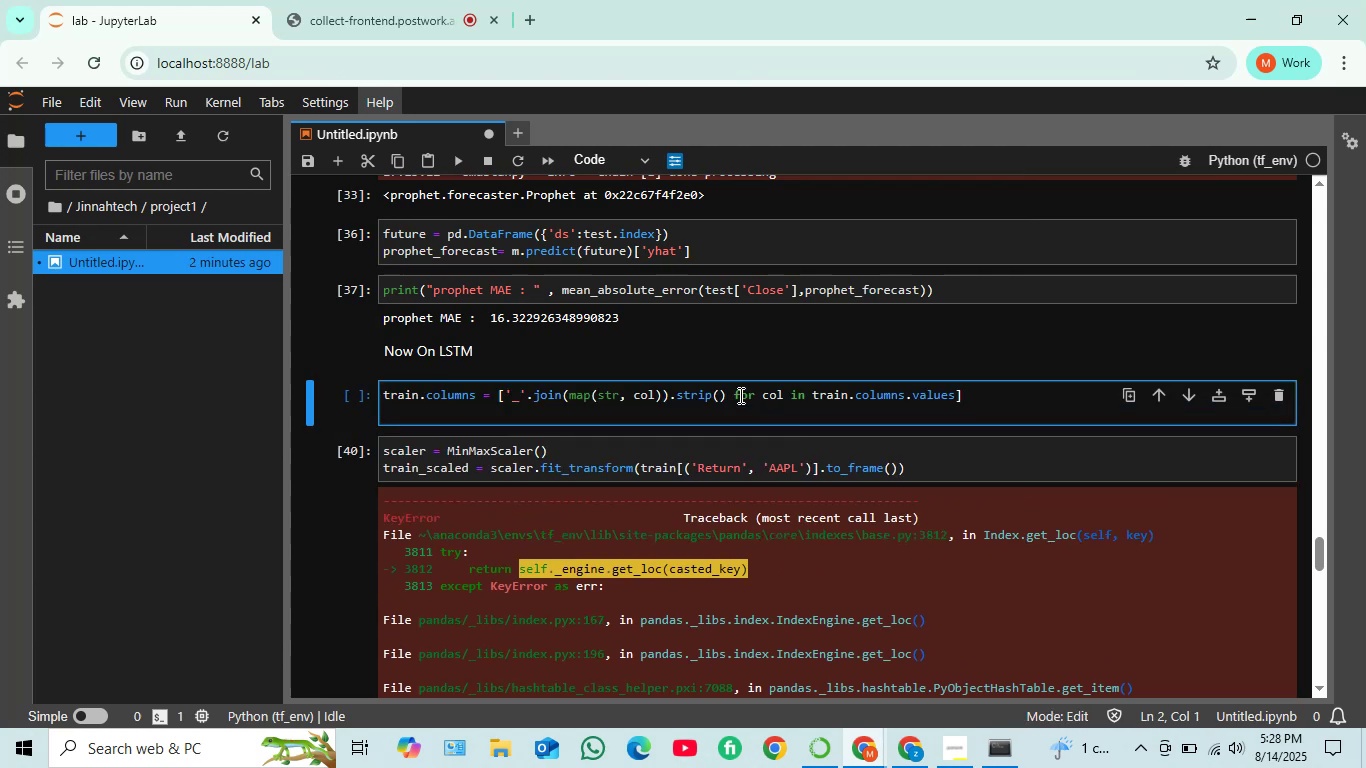 
key(Shift+ShiftRight)
 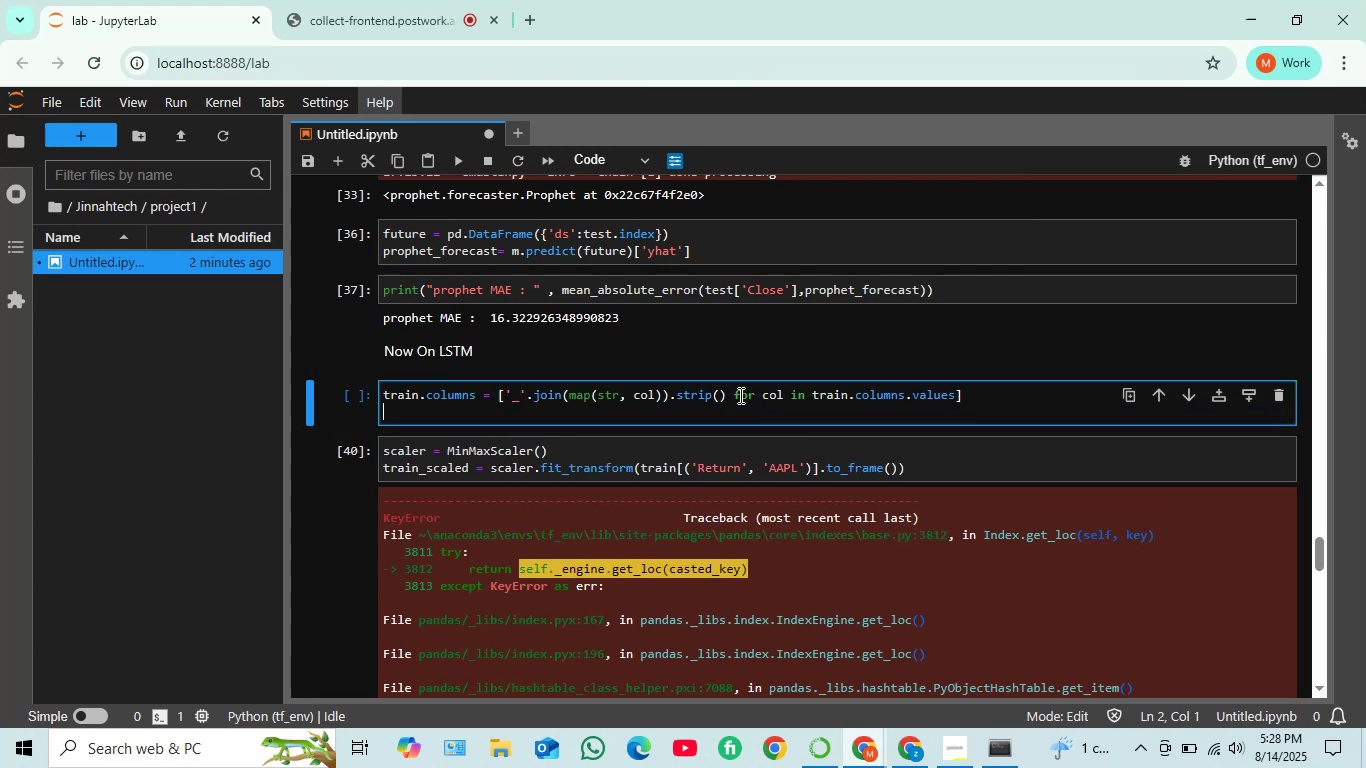 
key(Shift+Enter)
 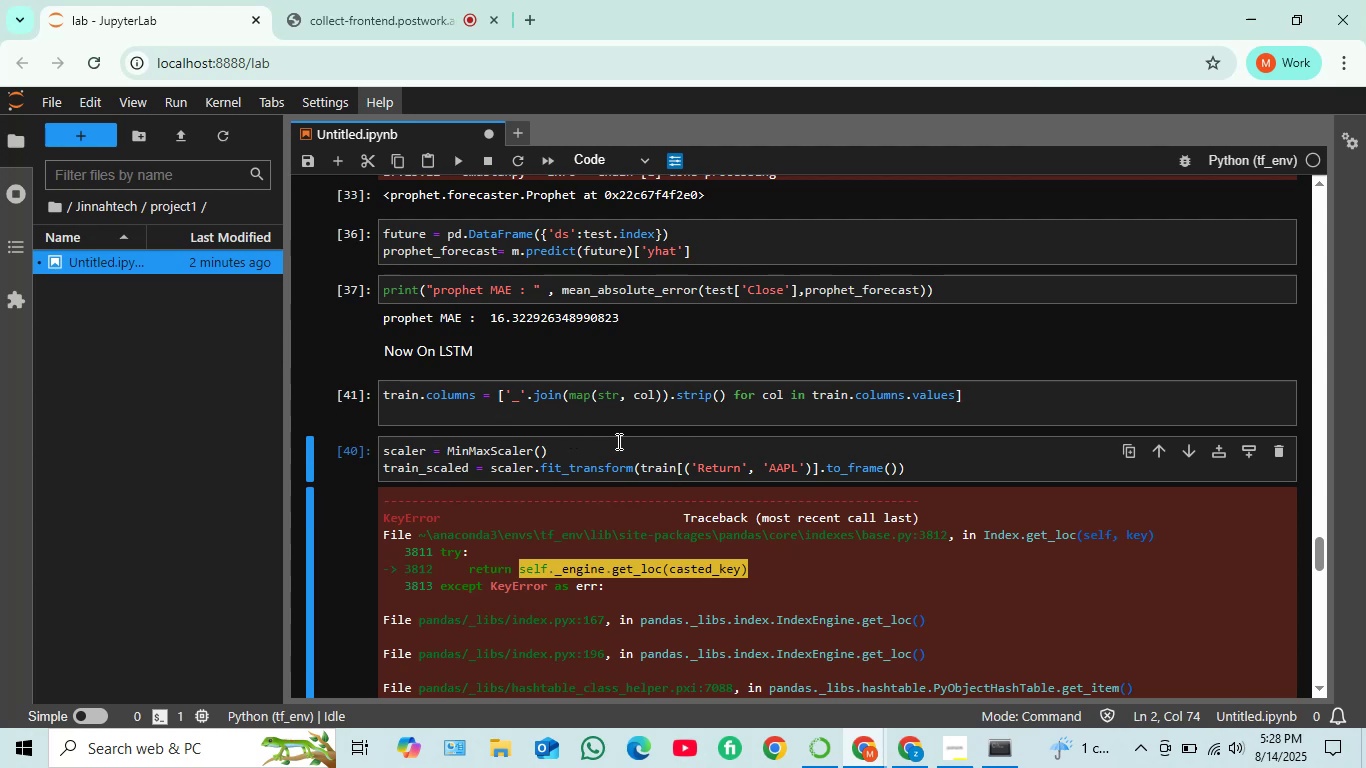 
wait(12.58)
 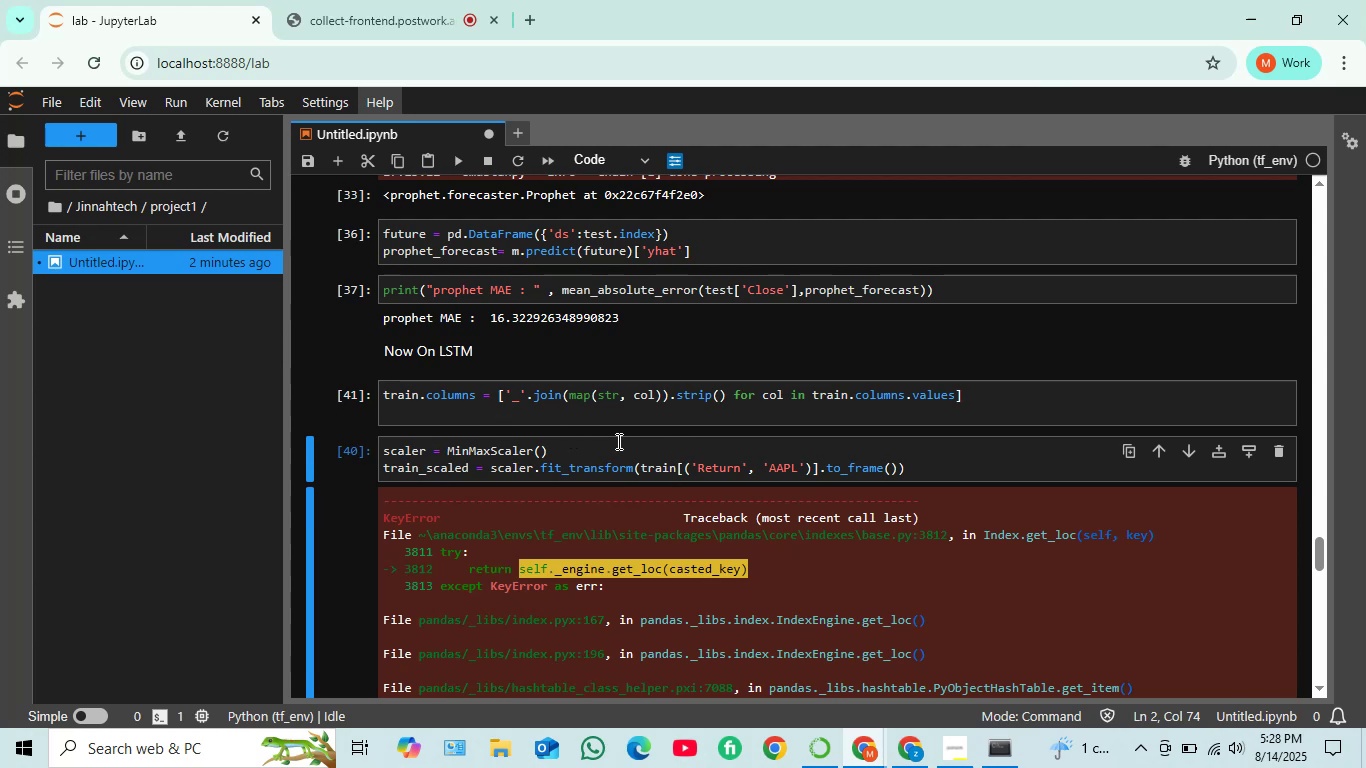 
left_click([918, 751])
 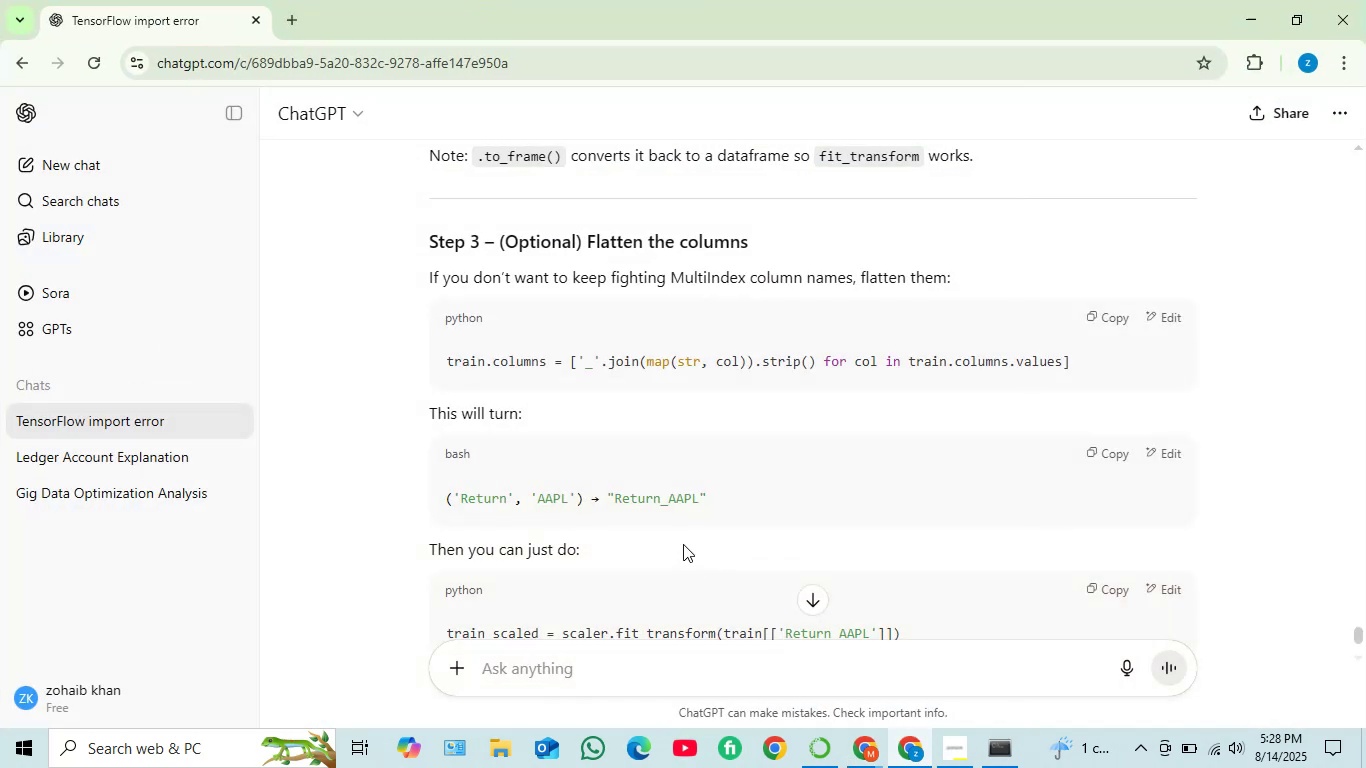 
scroll: coordinate [556, 466], scroll_direction: down, amount: 2.0
 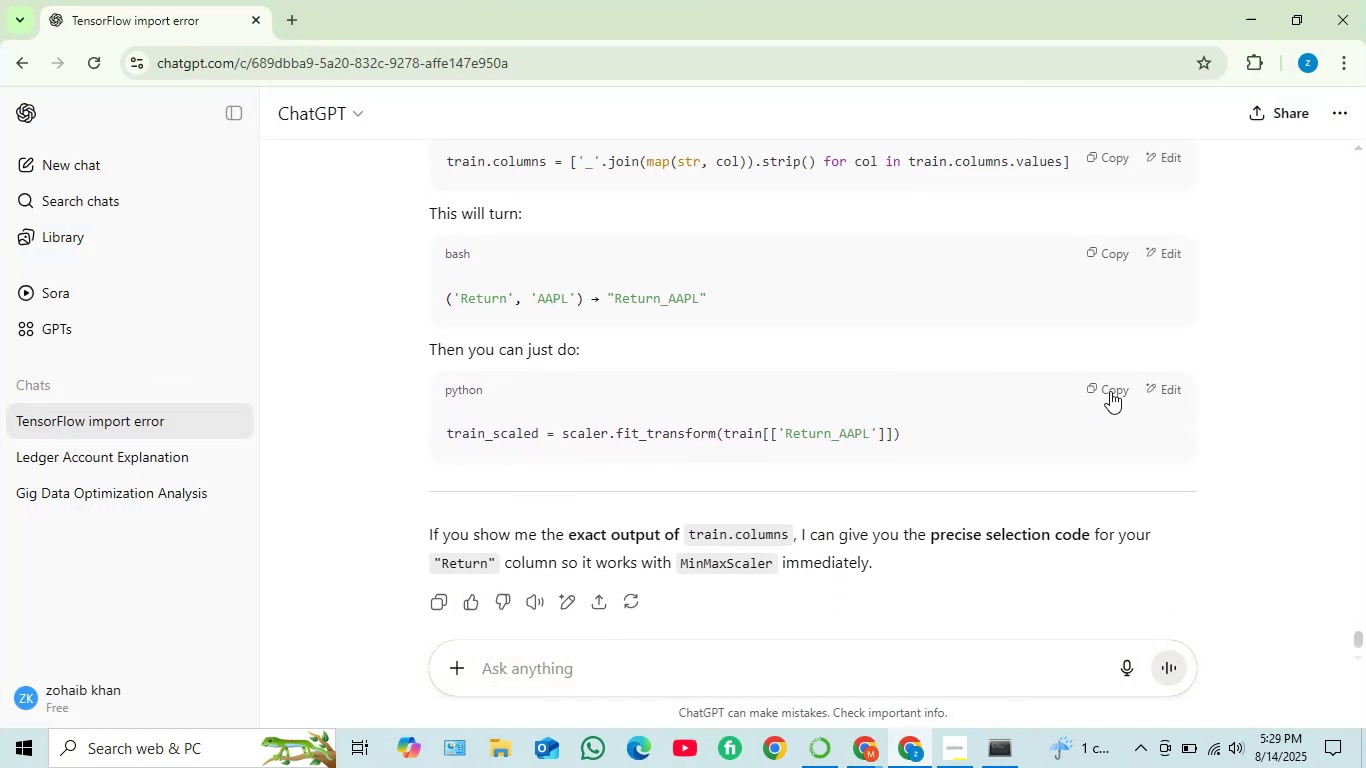 
left_click([1110, 390])
 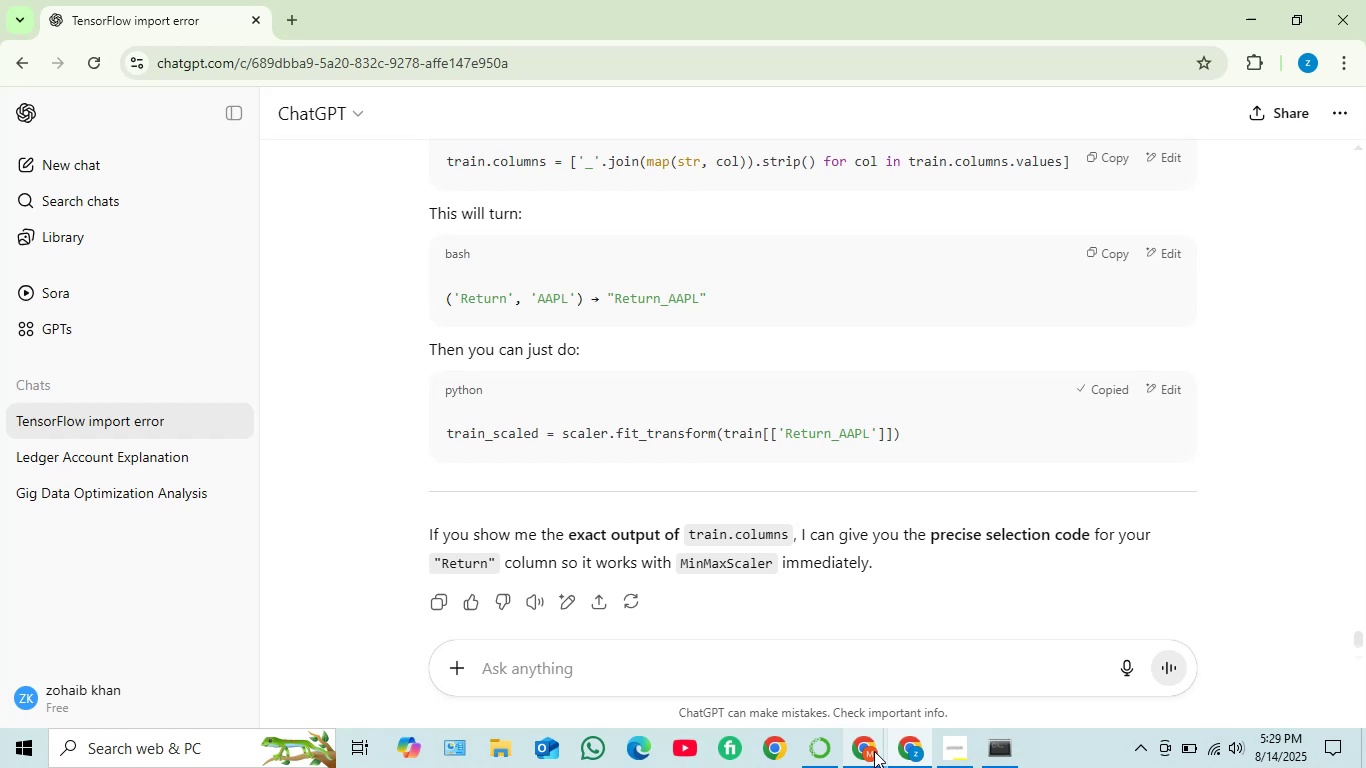 
left_click([779, 684])
 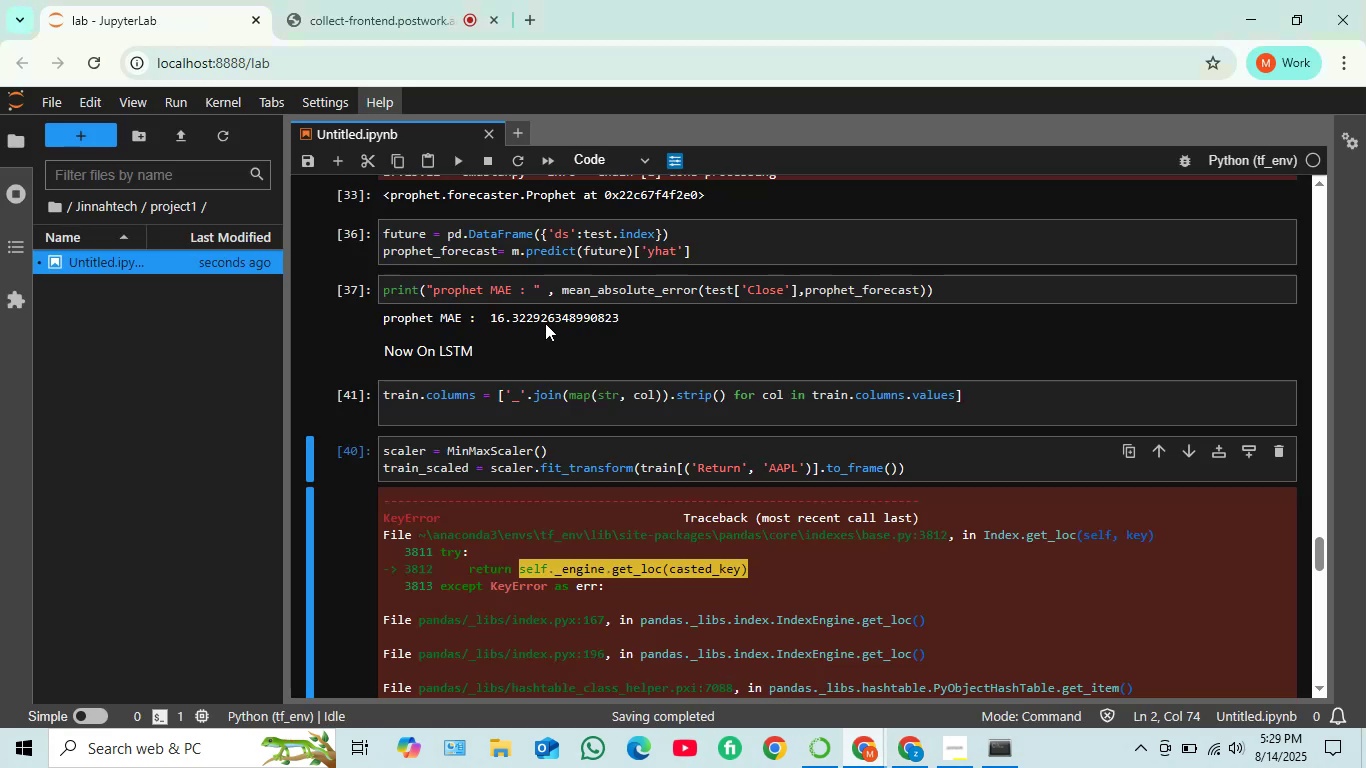 
scroll: coordinate [592, 311], scroll_direction: up, amount: 2.0
 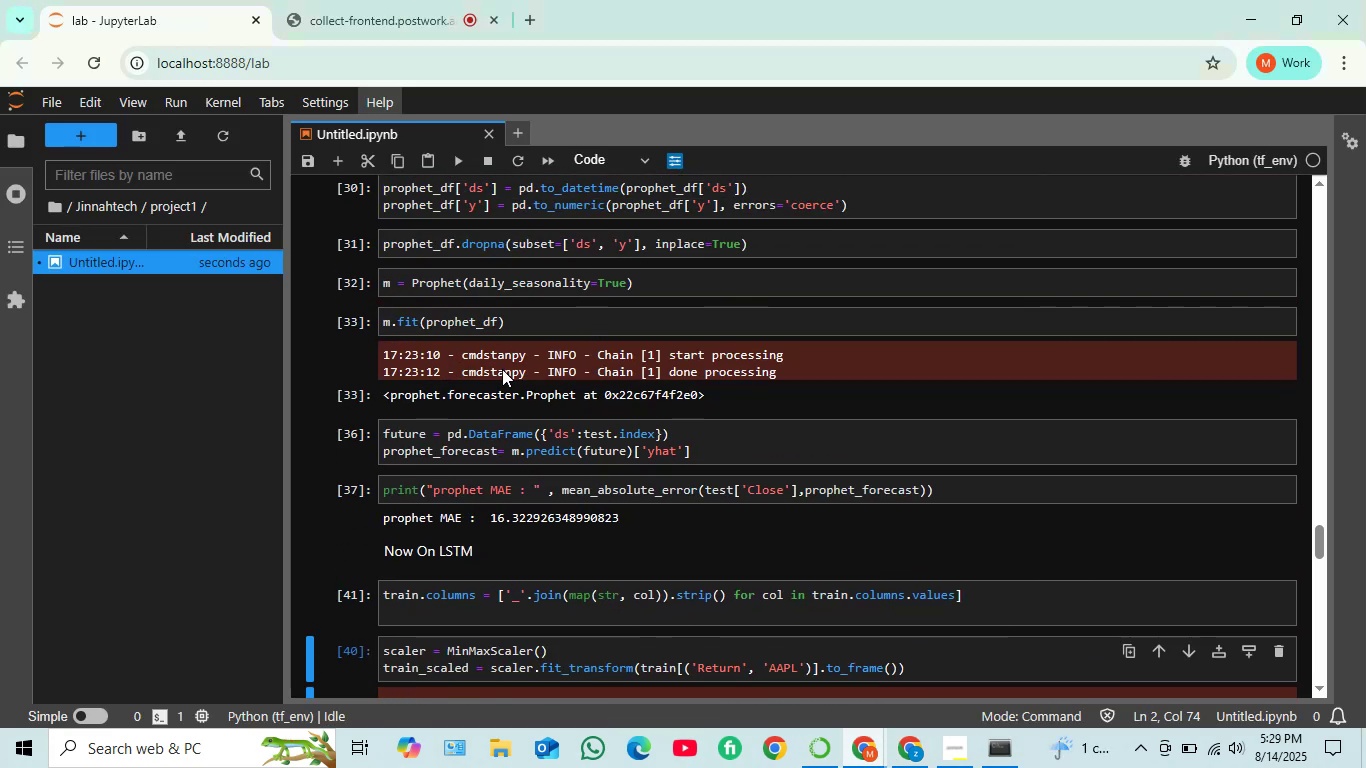 
scroll: coordinate [534, 426], scroll_direction: down, amount: 3.0
 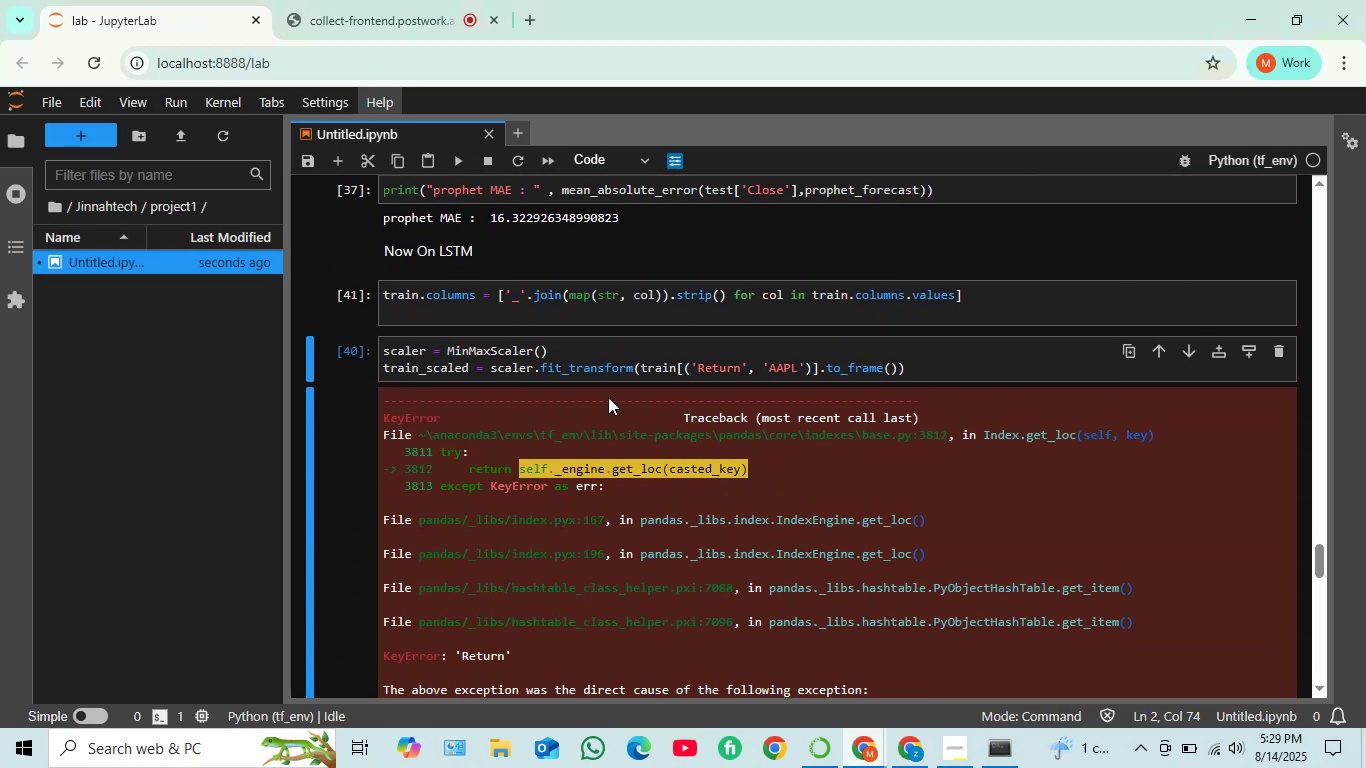 
left_click_drag(start_coordinate=[907, 370], to_coordinate=[380, 368])
 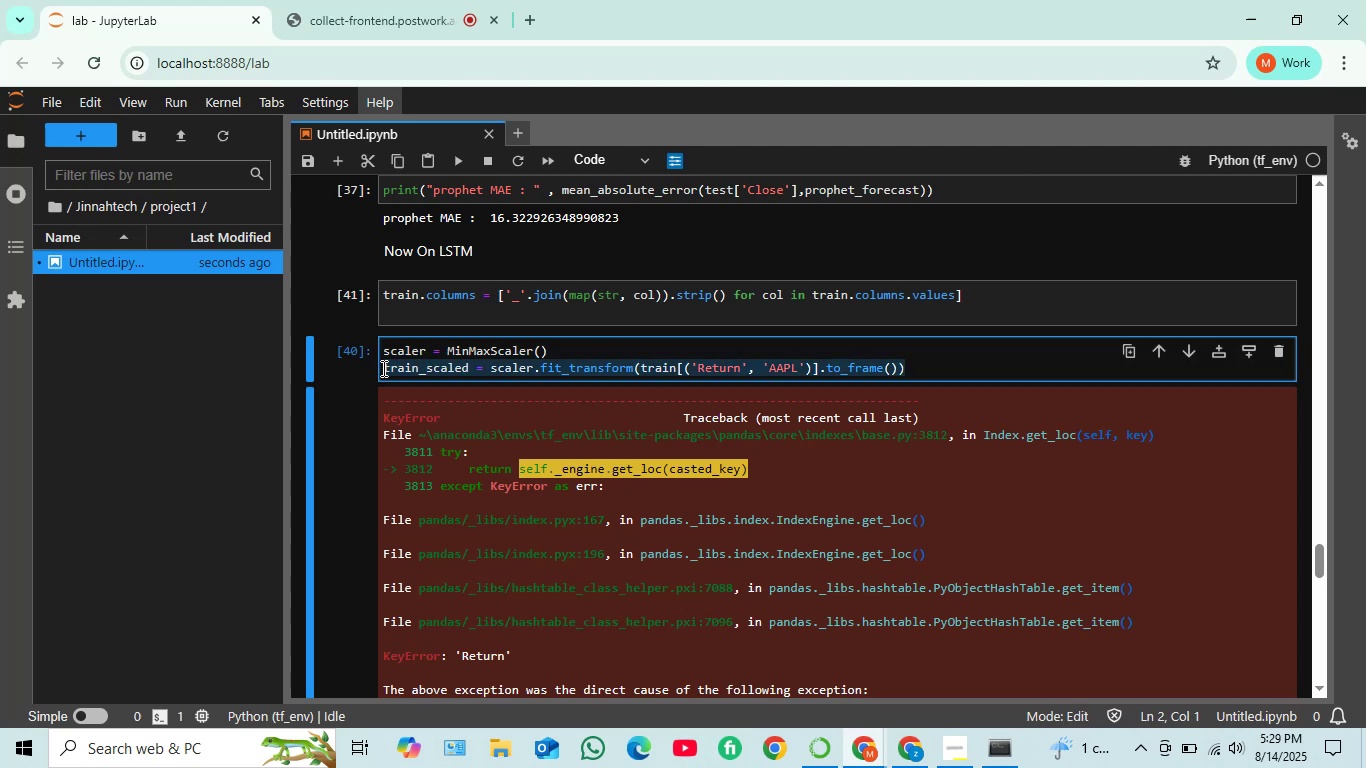 
key(Control+V)
 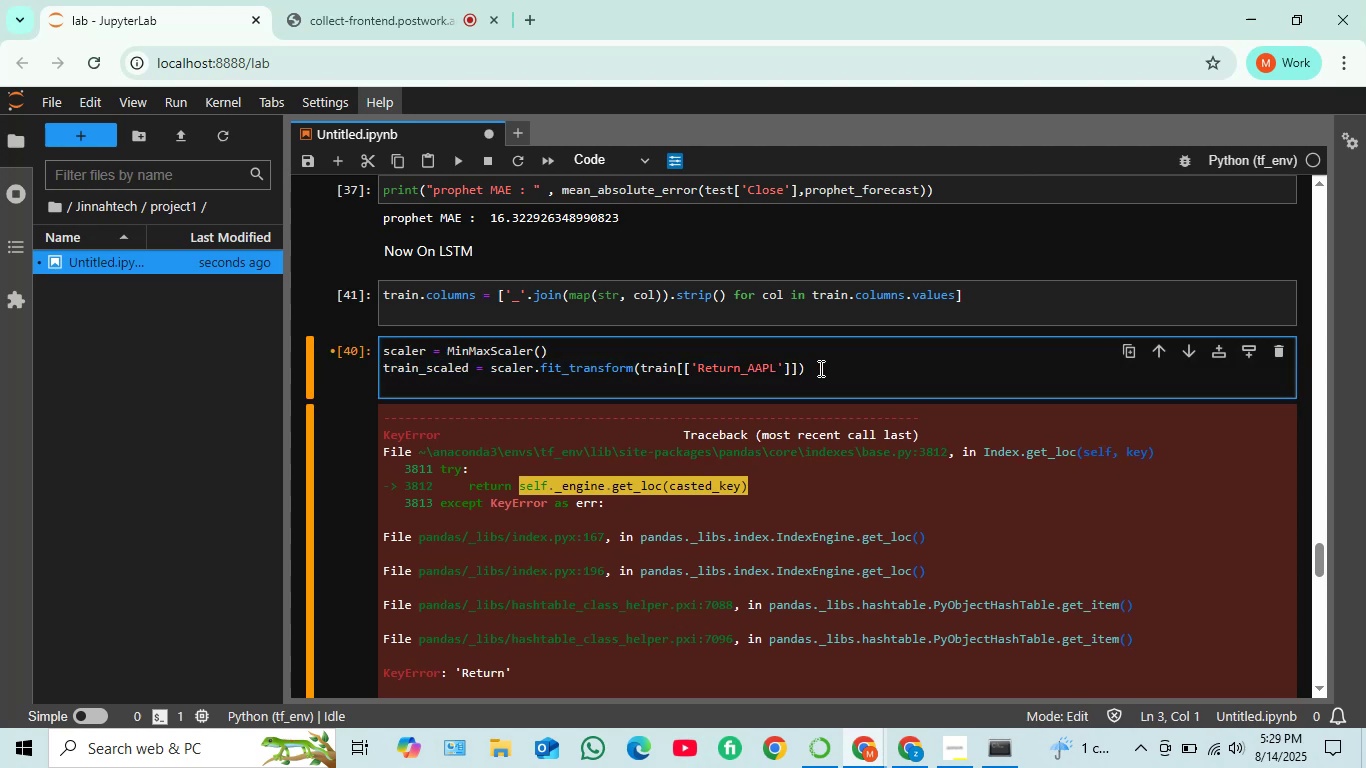 
key(Shift+ShiftRight)
 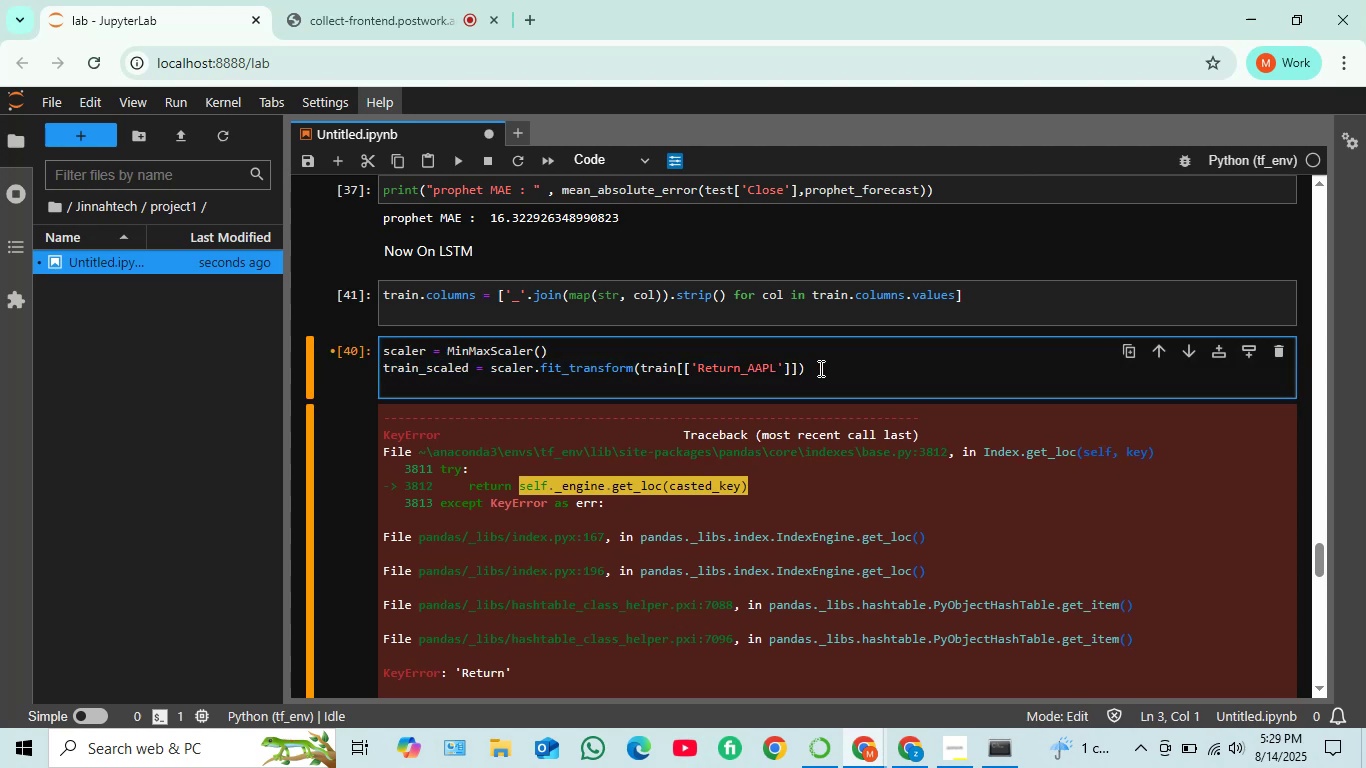 
key(Shift+Enter)
 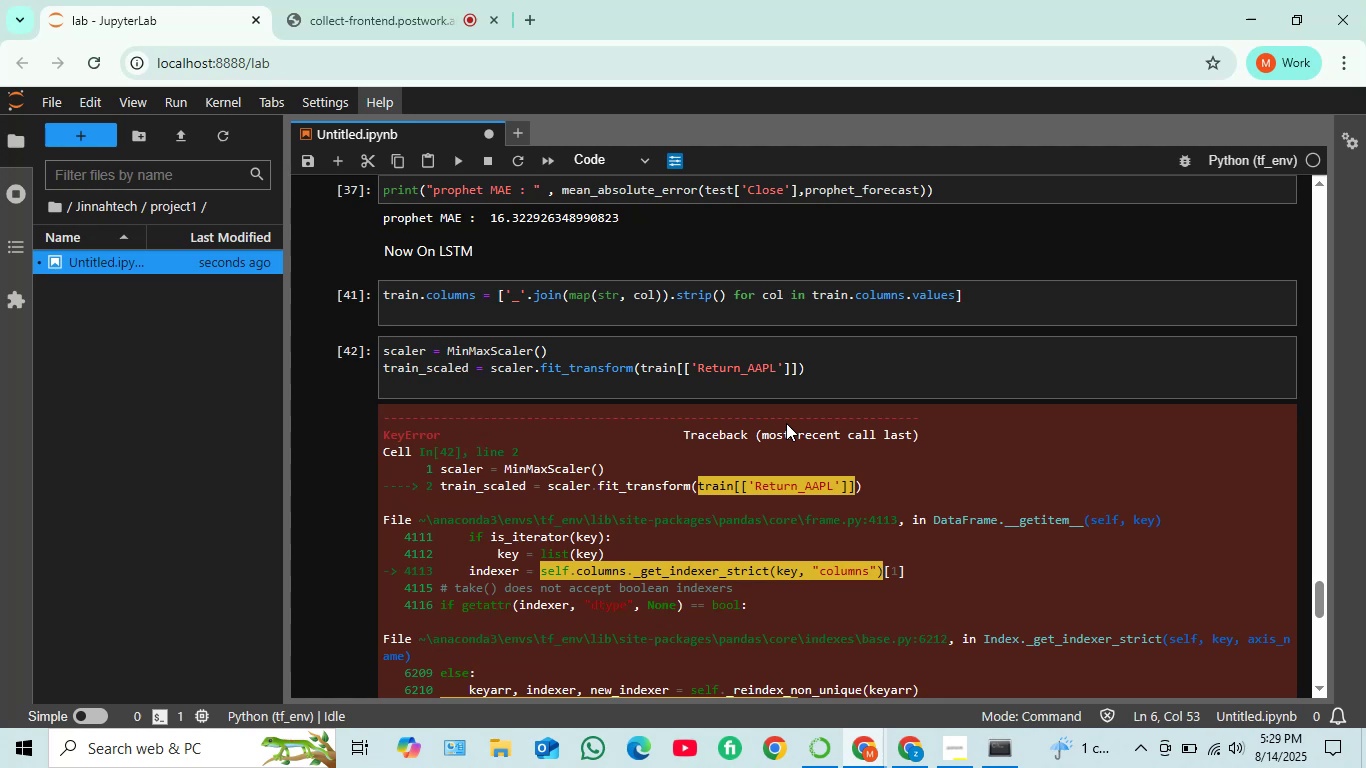 
wait(5.09)
 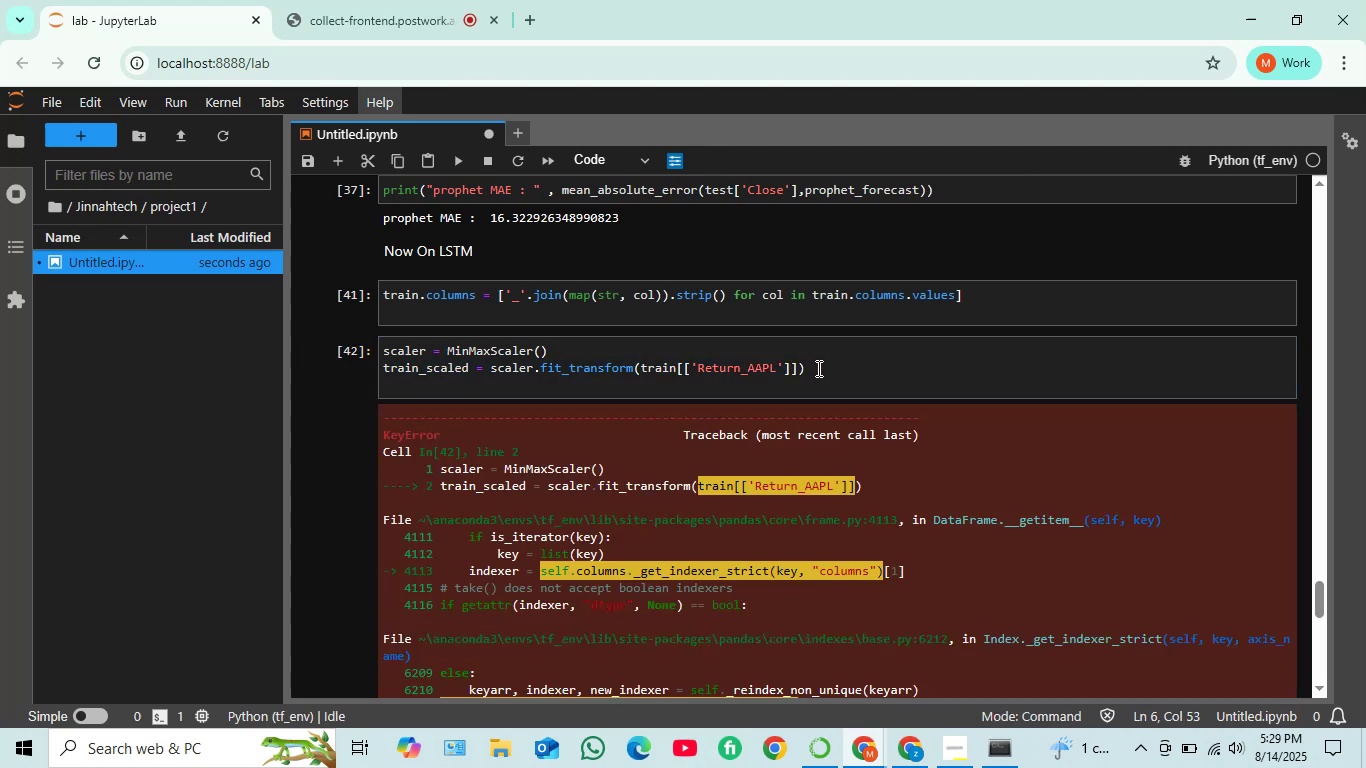 
scroll: coordinate [754, 437], scroll_direction: down, amount: 4.0
 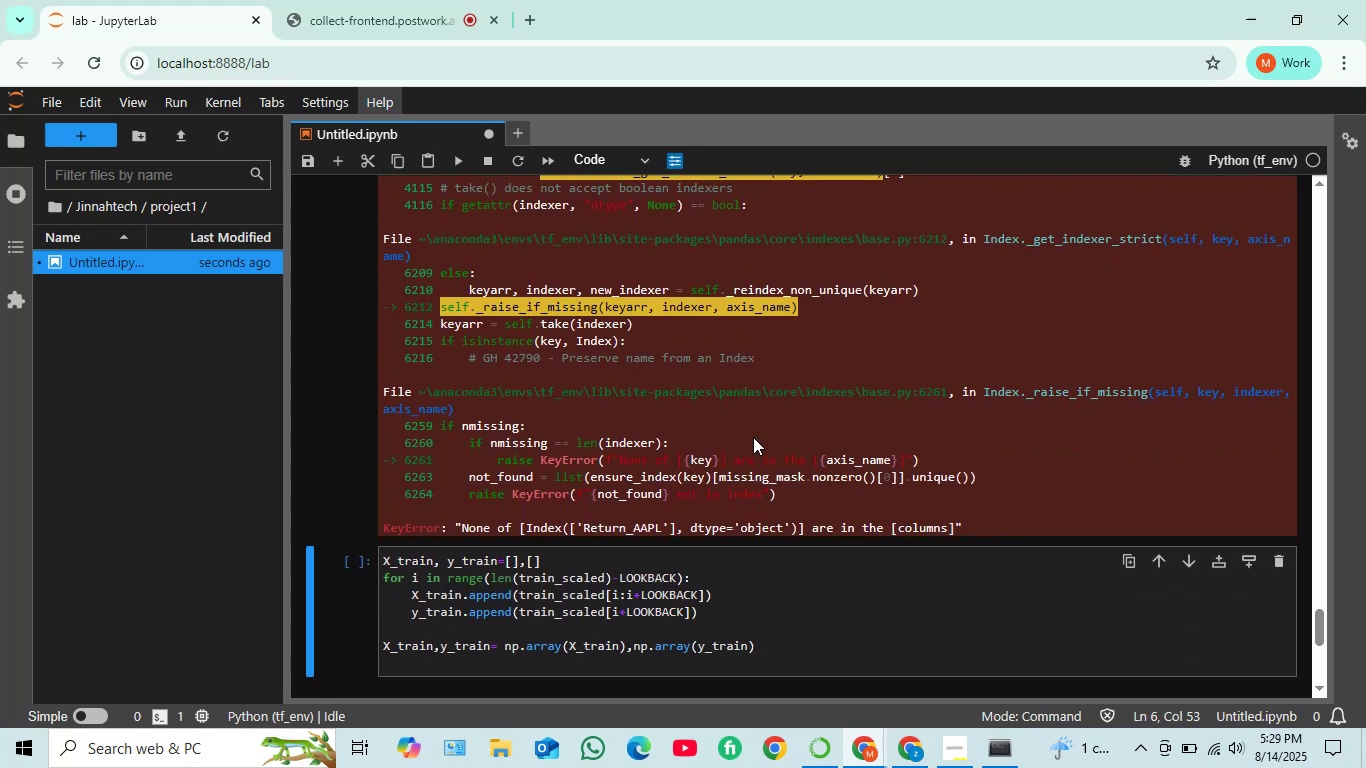 
scroll: coordinate [753, 438], scroll_direction: none, amount: 0.0
 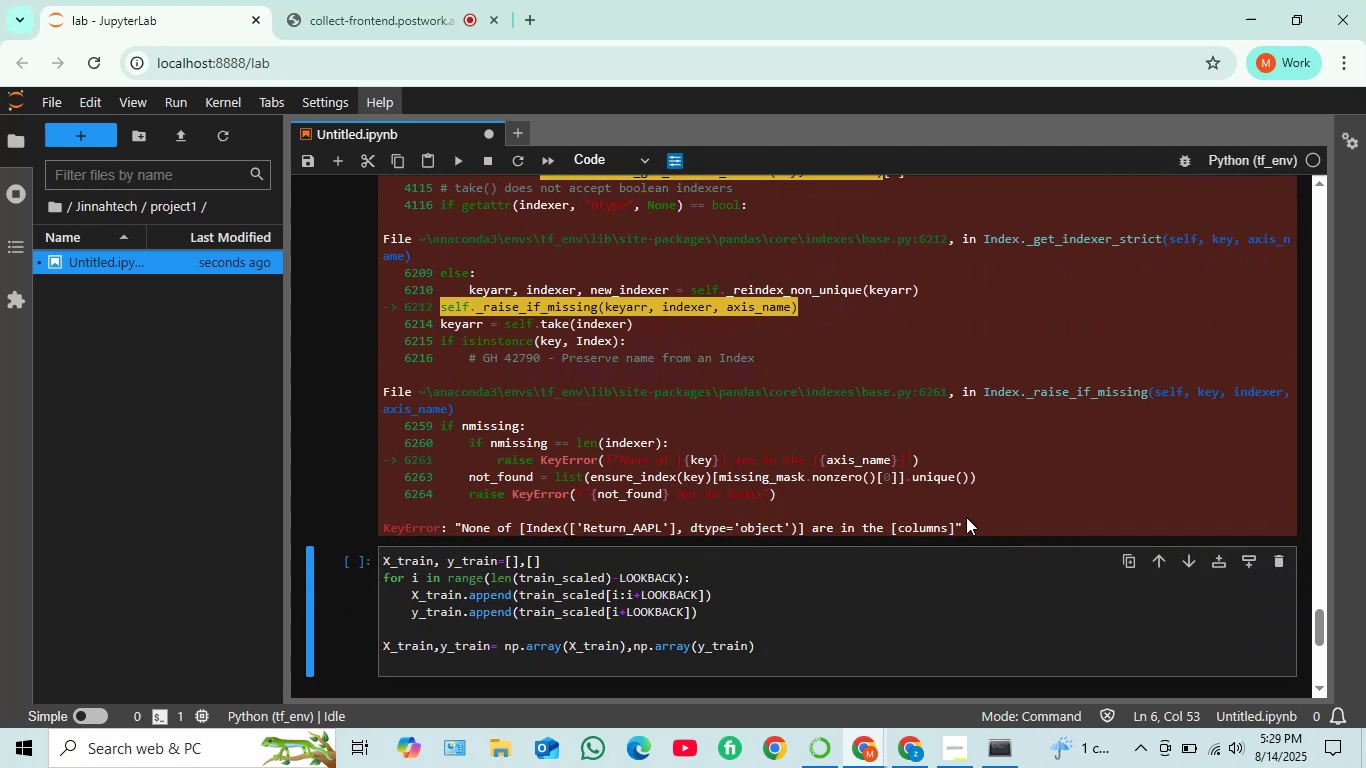 
left_click_drag(start_coordinate=[965, 522], to_coordinate=[383, 205])
 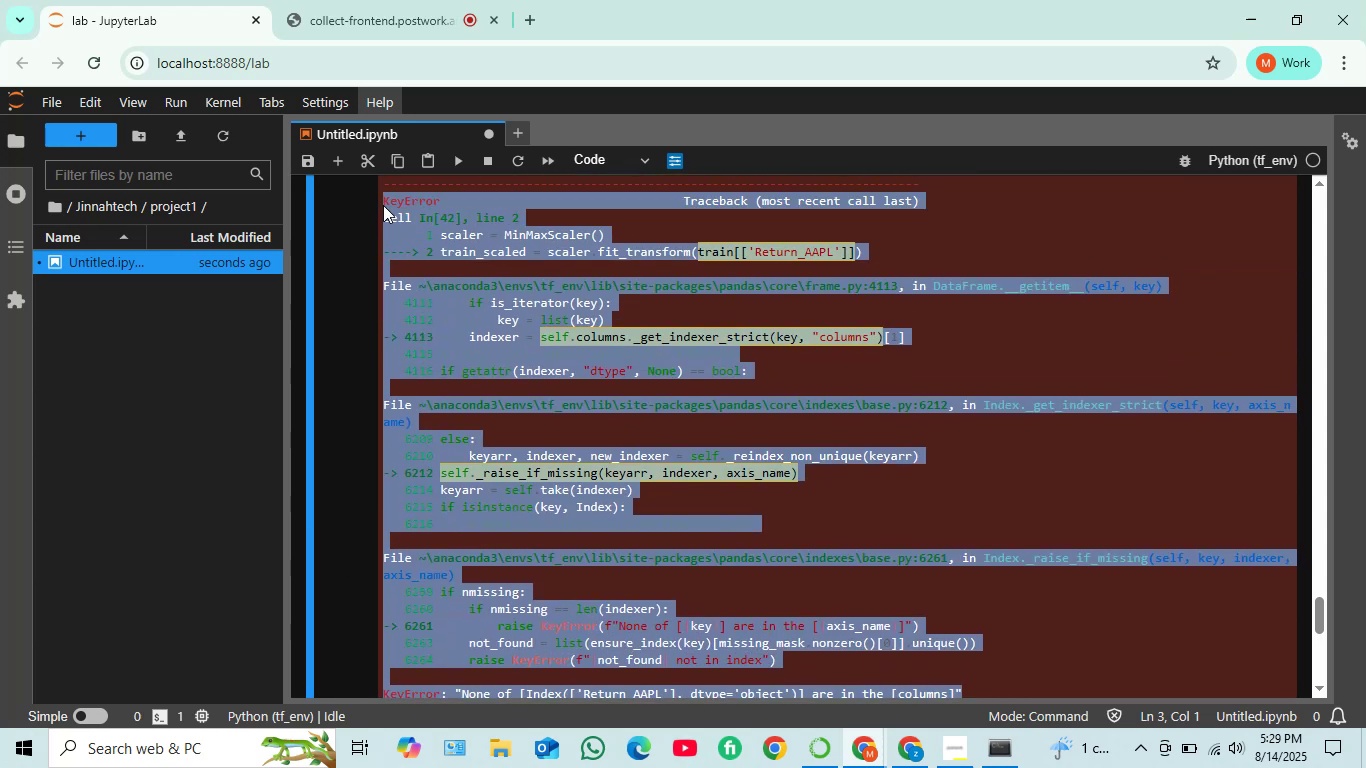 
key(Control+C)
 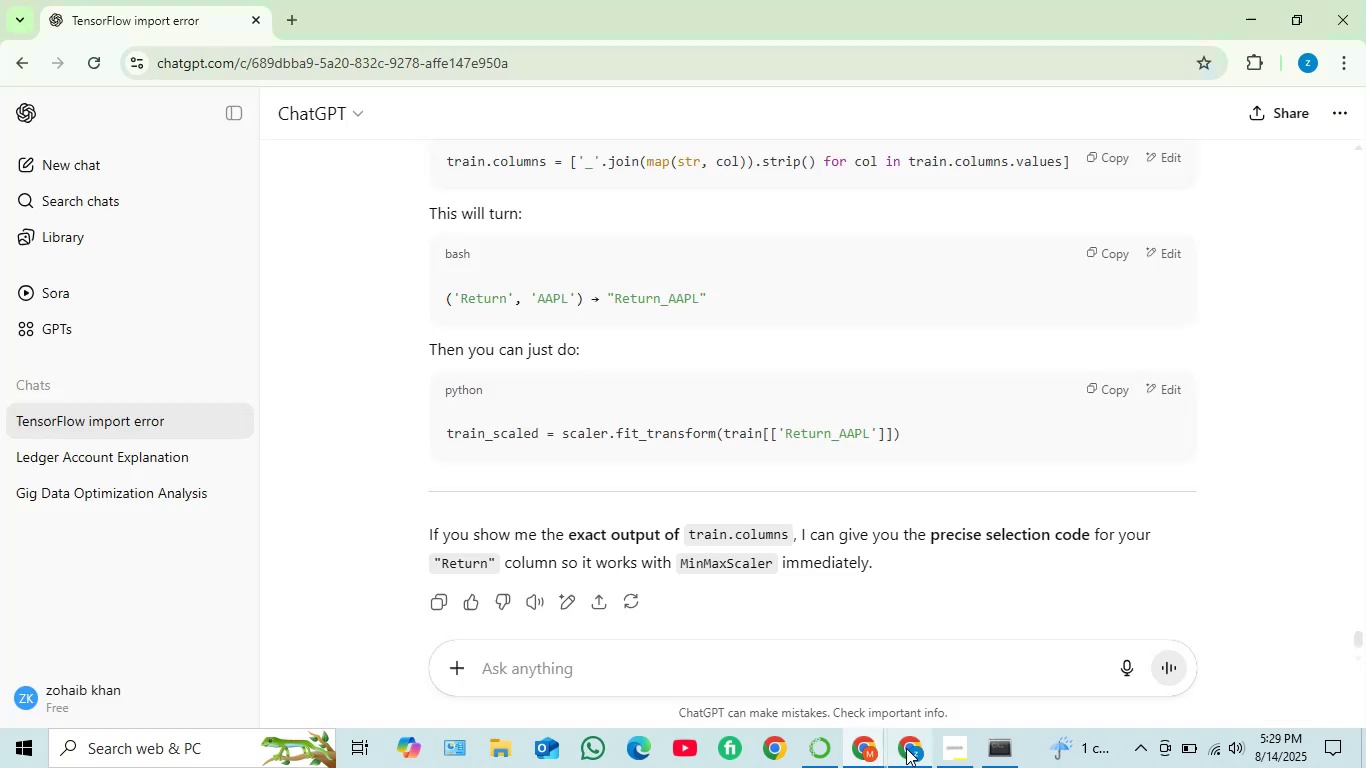 
left_click([647, 662])
 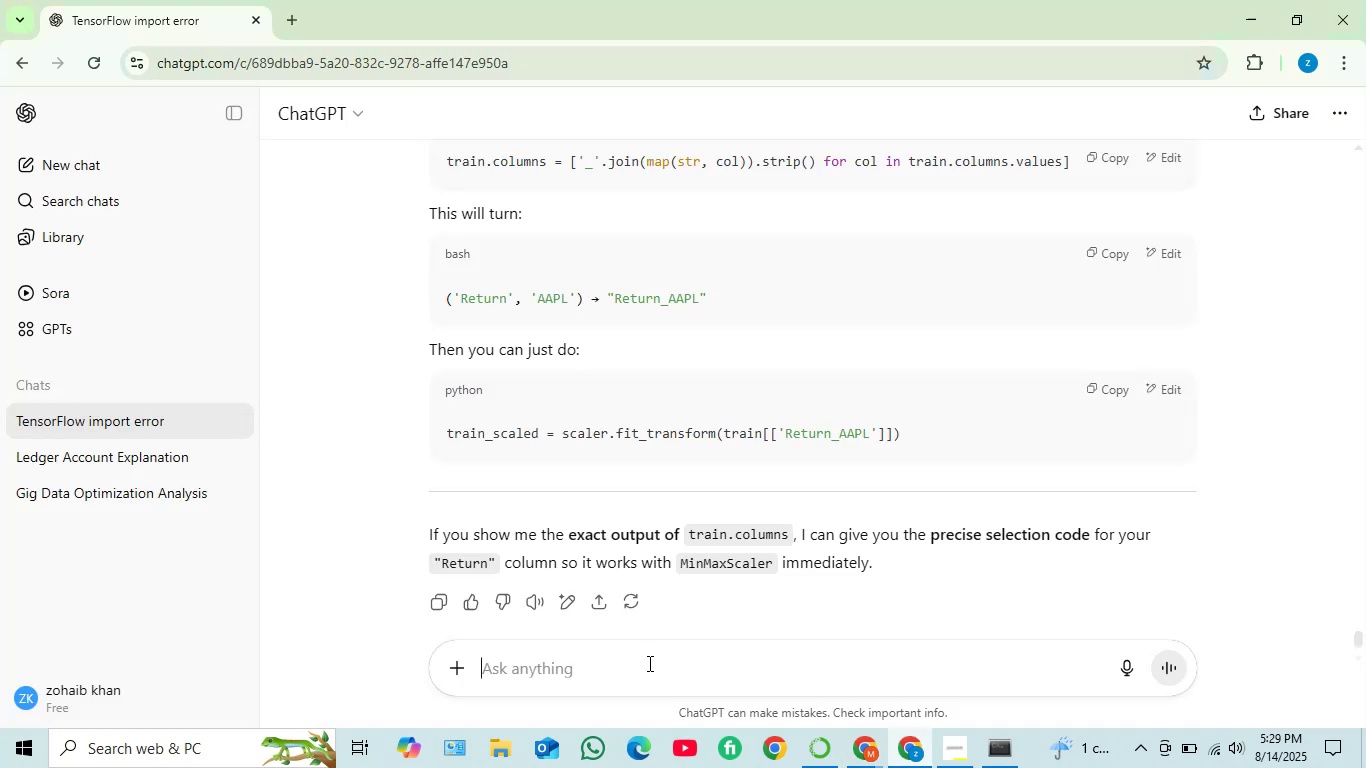 
key(Control+V)
 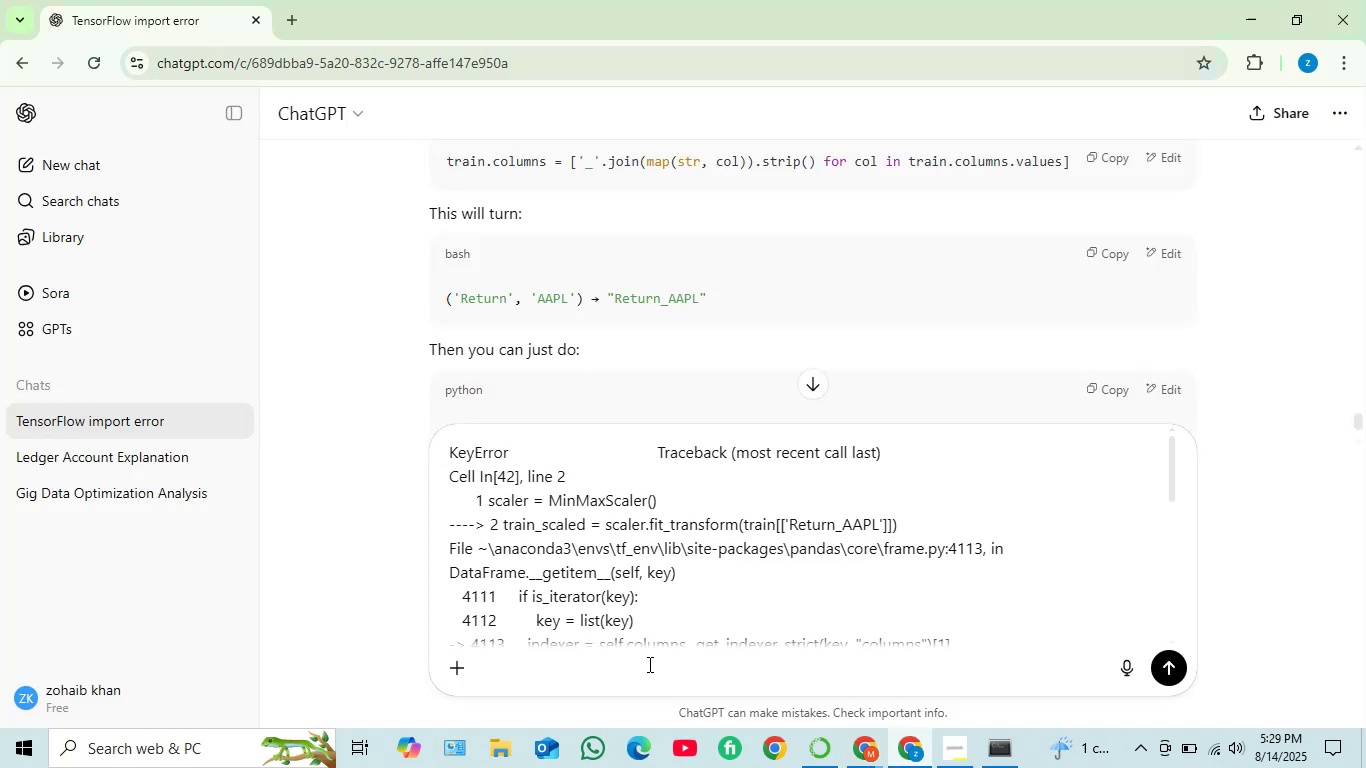 
key(Enter)
 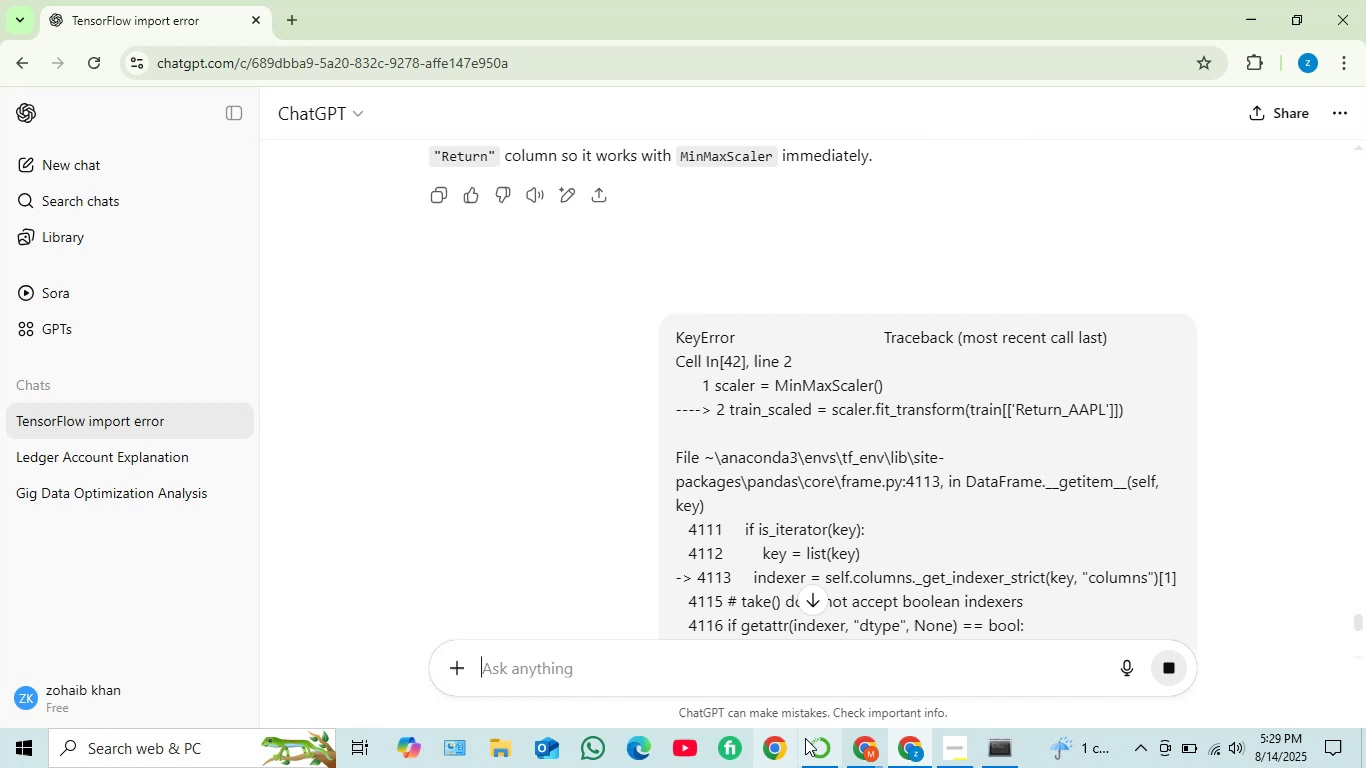 
left_click([848, 758])
 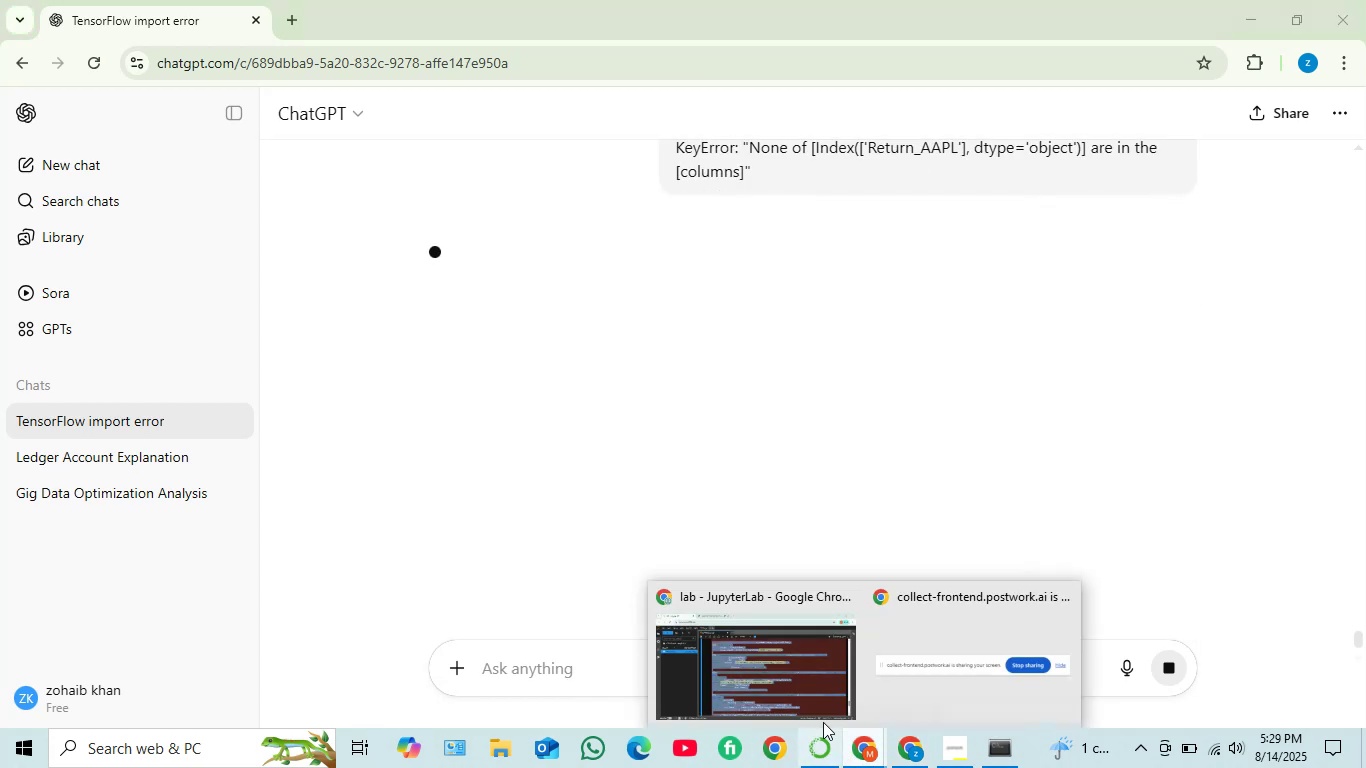 
left_click([793, 691])
 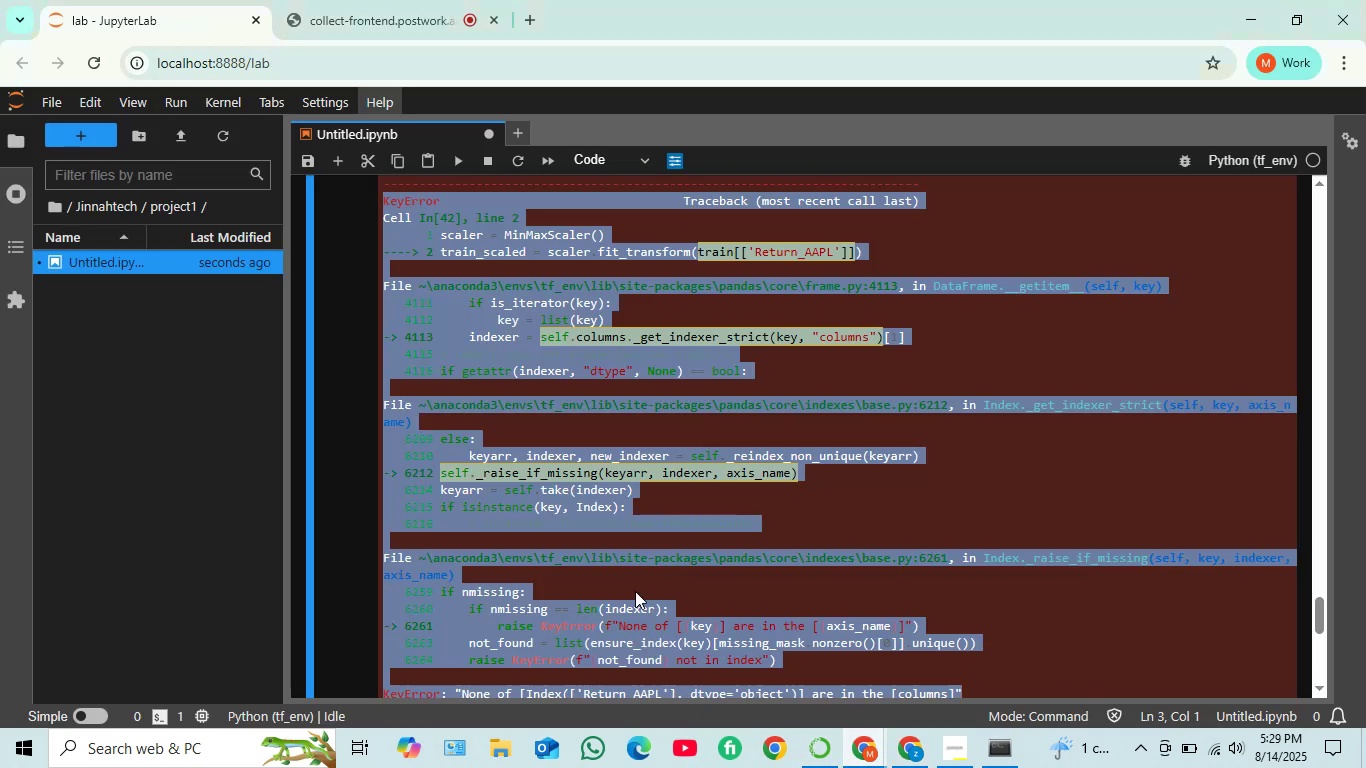 
scroll: coordinate [648, 514], scroll_direction: down, amount: 4.0
 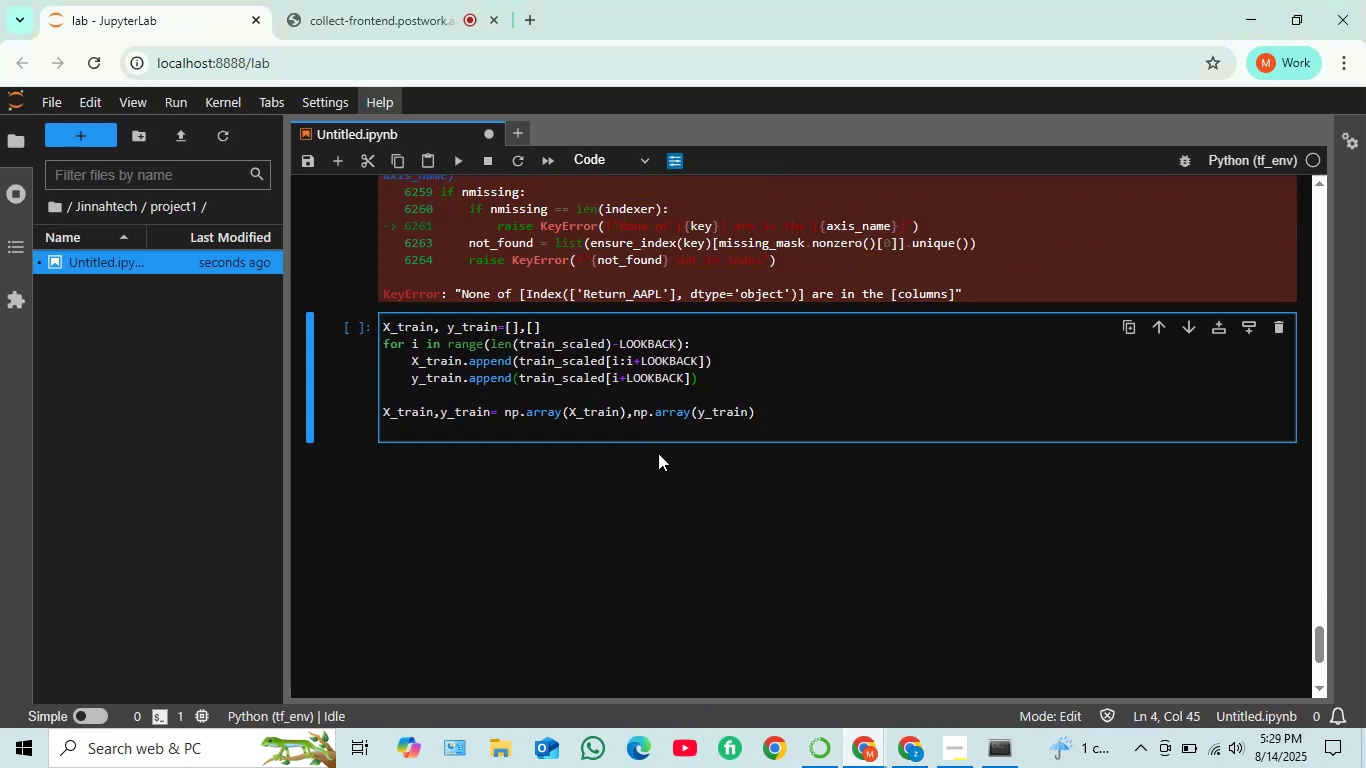 
wait(5.11)
 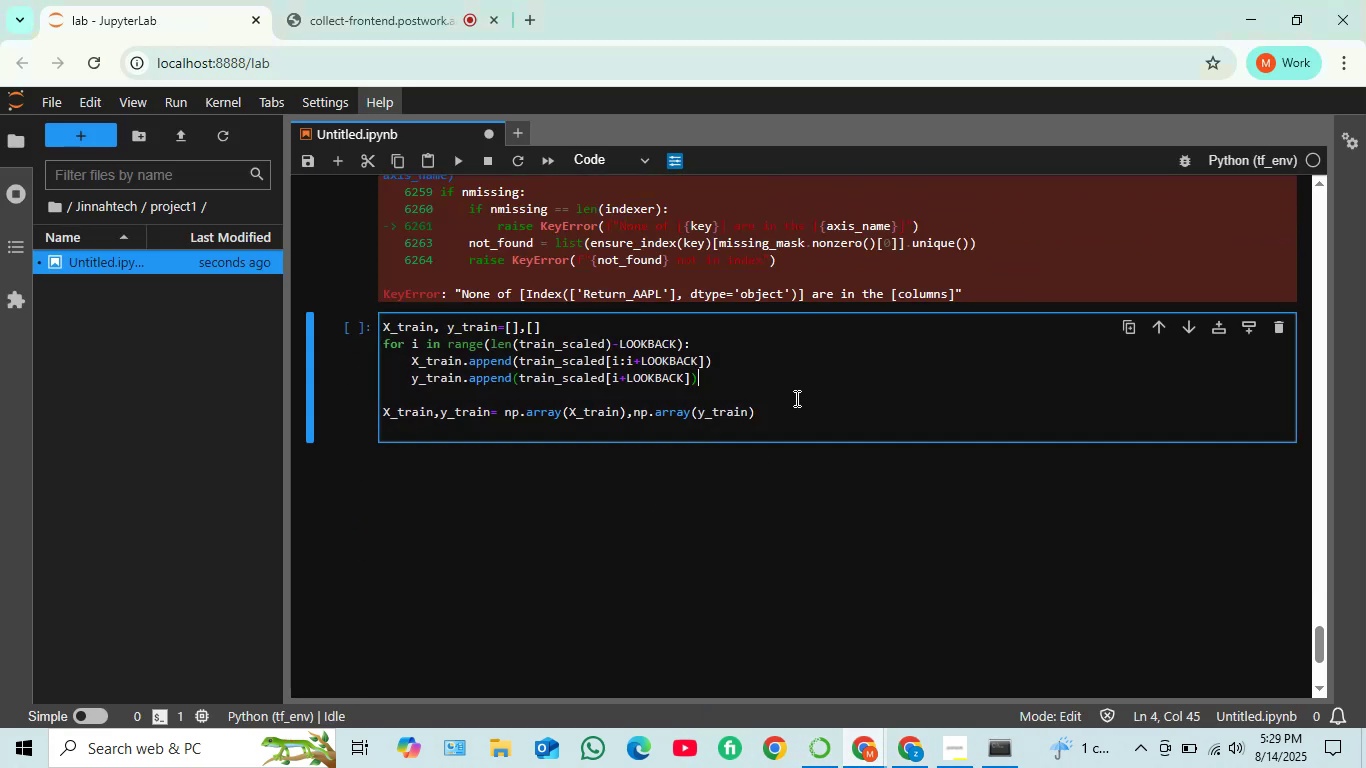 
scroll: coordinate [659, 453], scroll_direction: up, amount: 1.0
 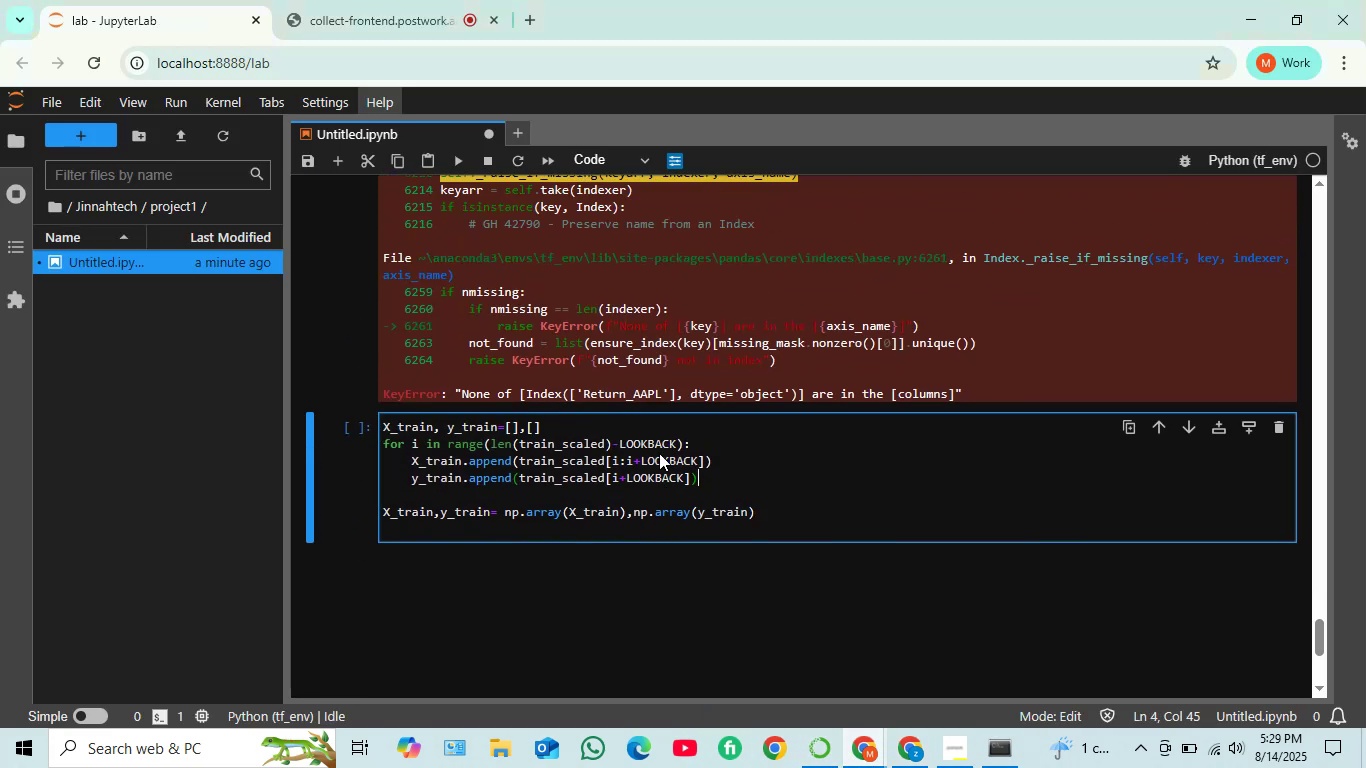 
scroll: coordinate [647, 493], scroll_direction: down, amount: 3.0
 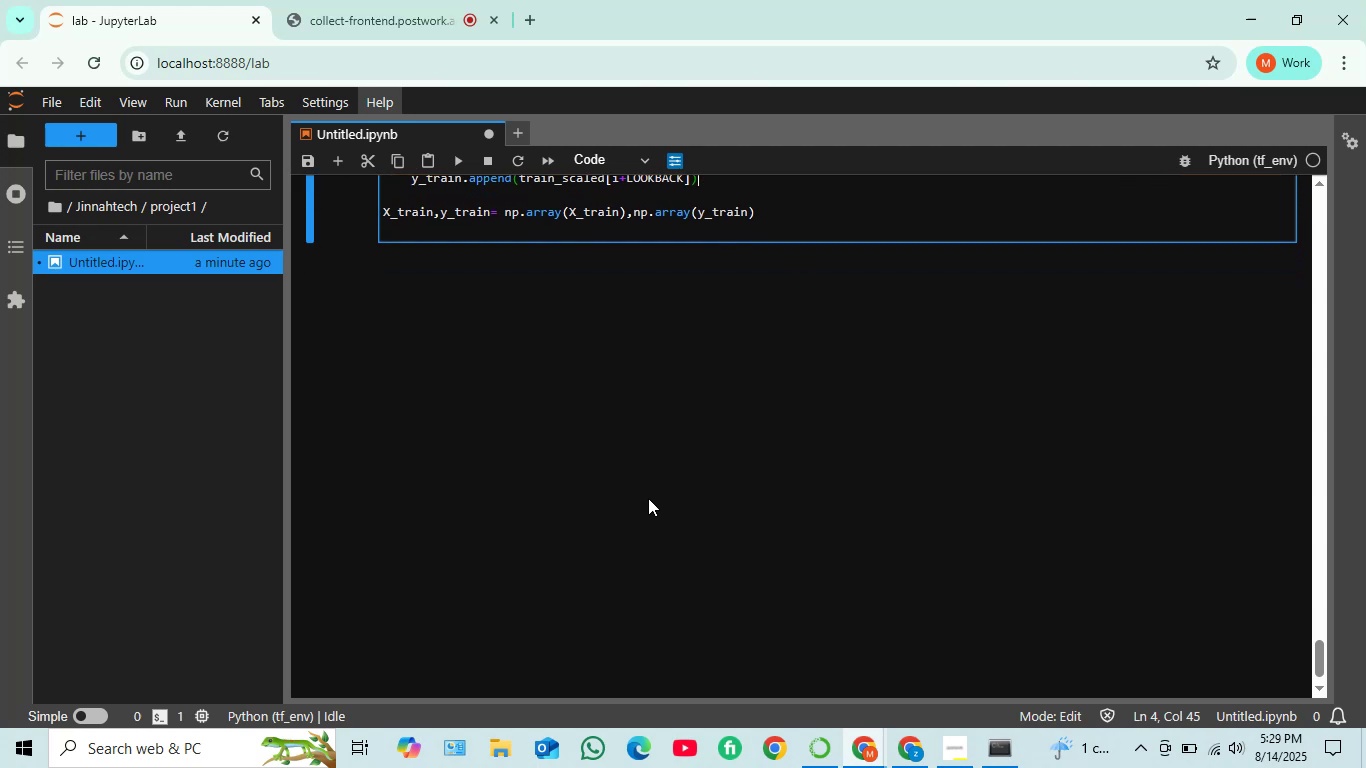 
scroll: coordinate [648, 504], scroll_direction: up, amount: 8.0
 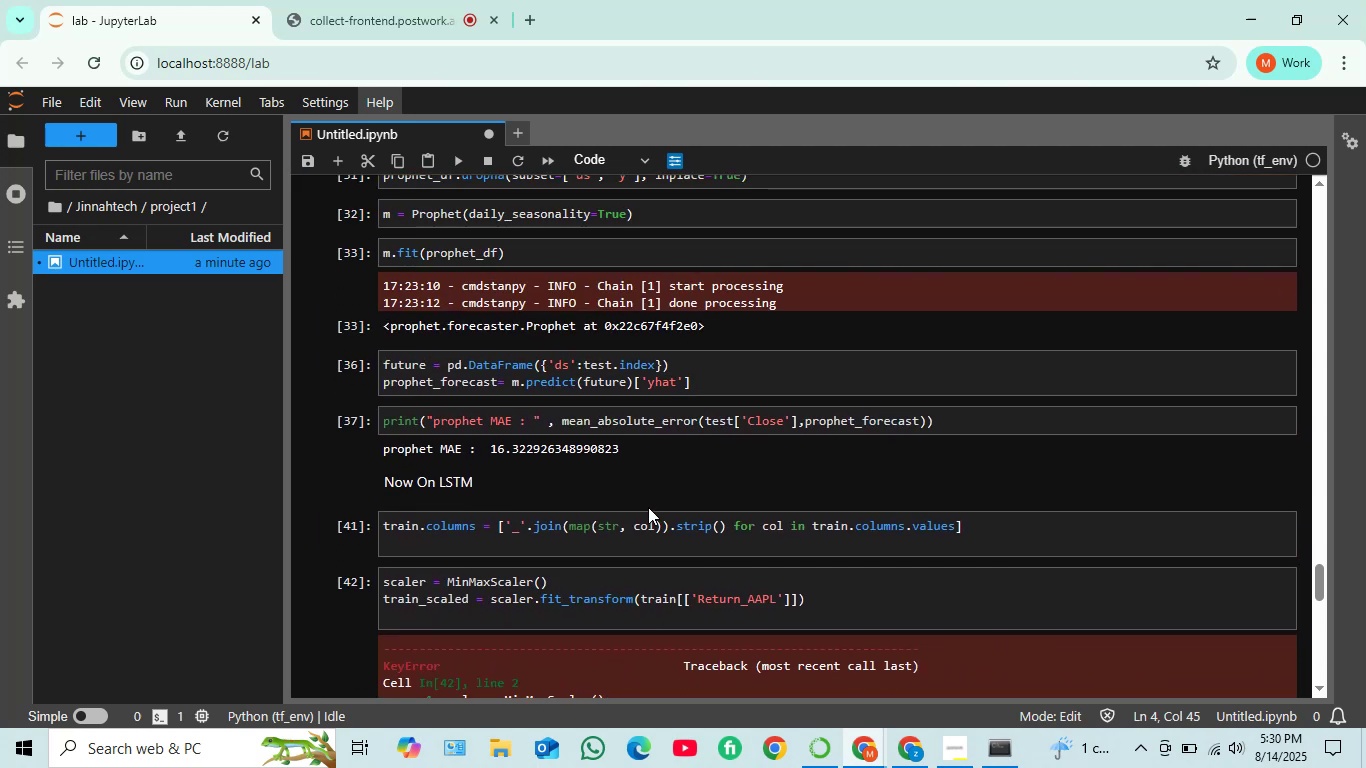 
scroll: coordinate [647, 512], scroll_direction: down, amount: 1.0
 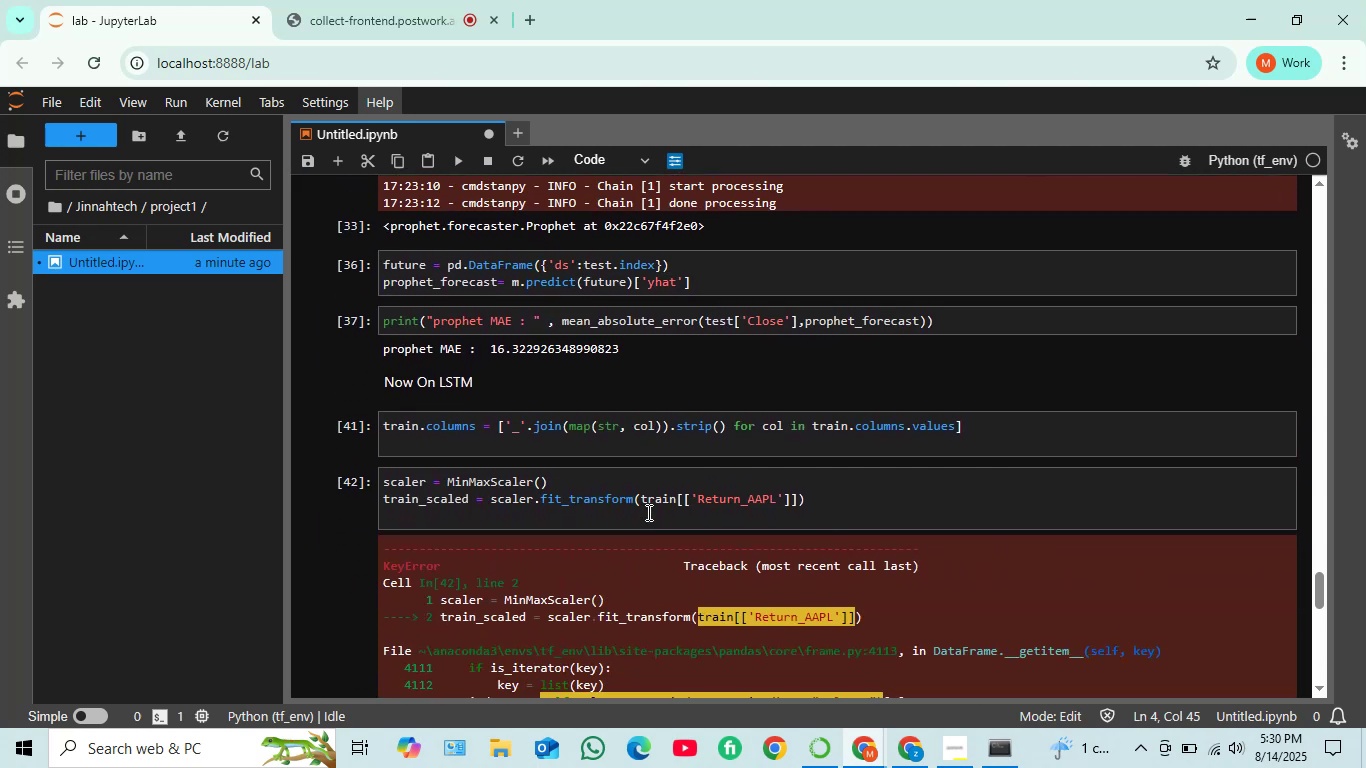 
scroll: coordinate [646, 513], scroll_direction: up, amount: 2.0
 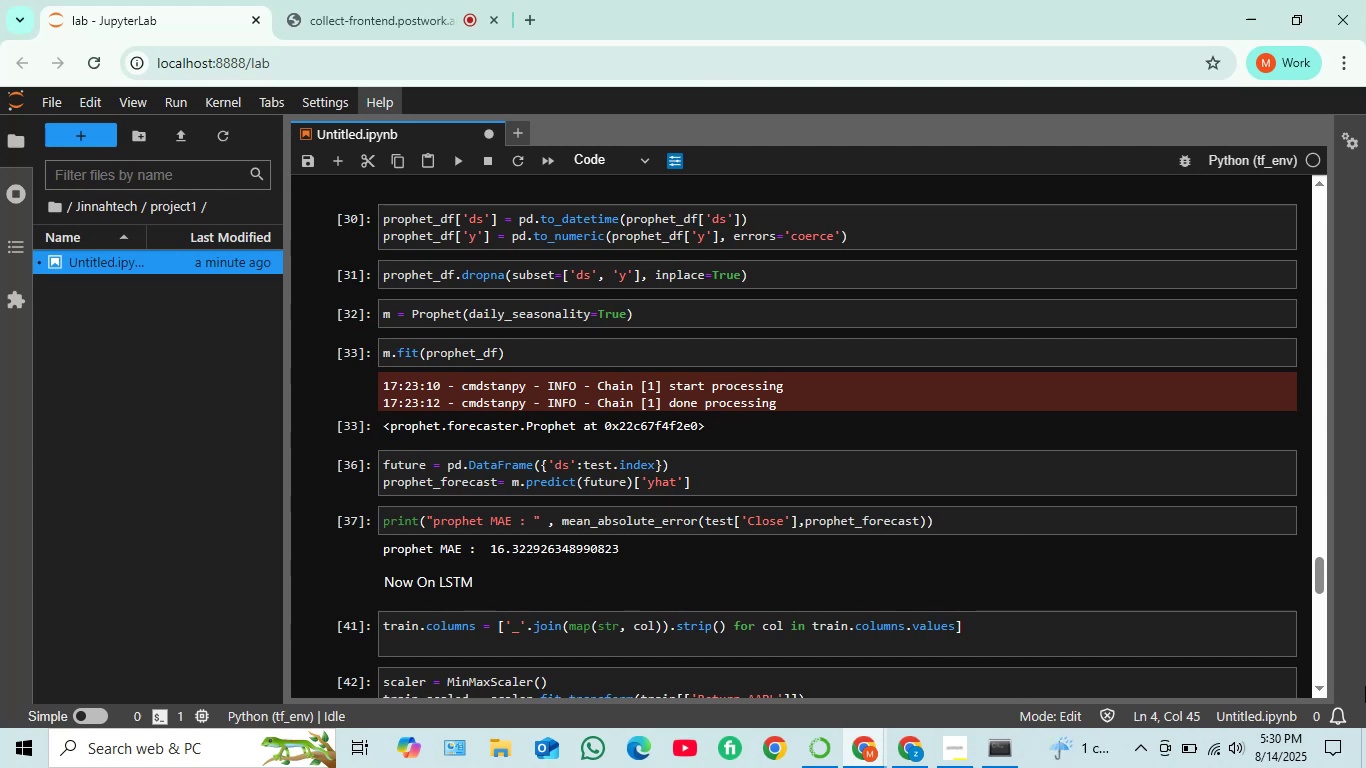 
wait(12.94)
 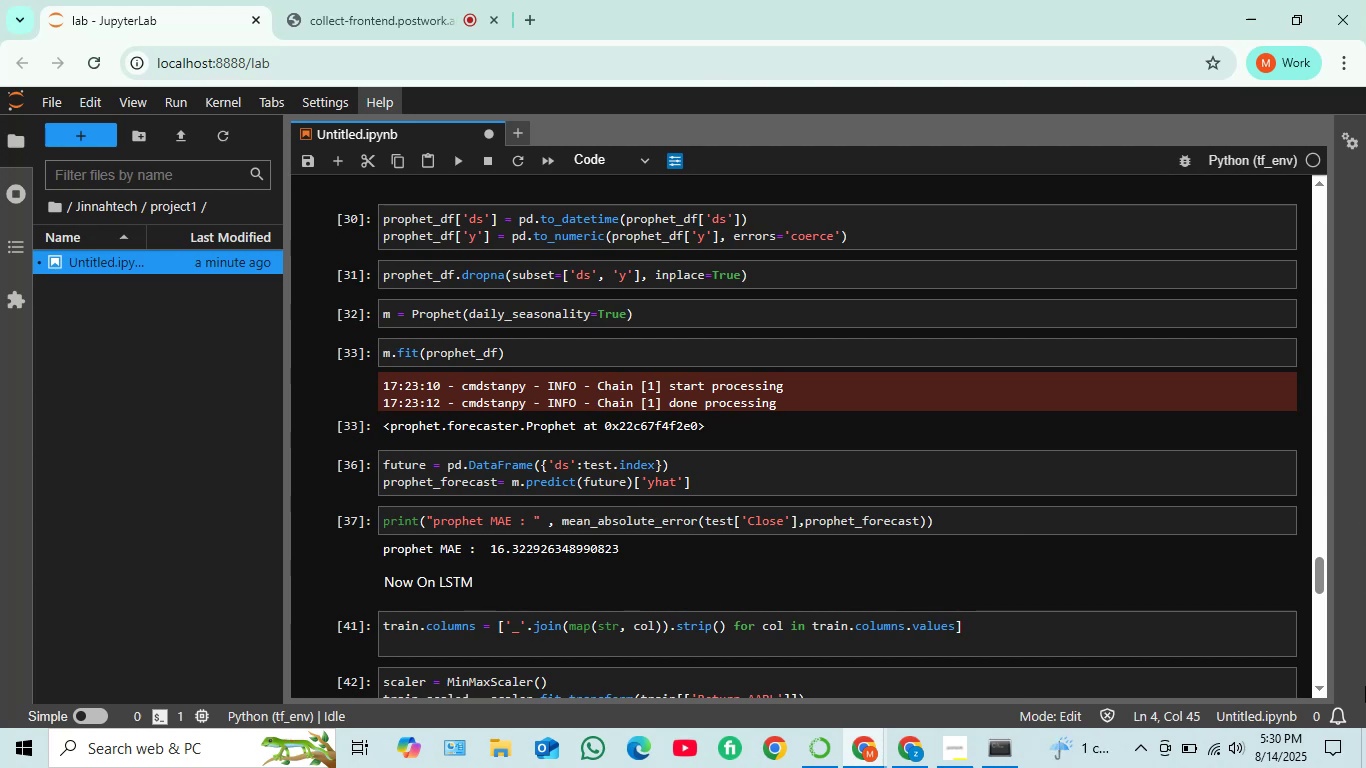 
scroll: coordinate [724, 510], scroll_direction: down, amount: 7.0
 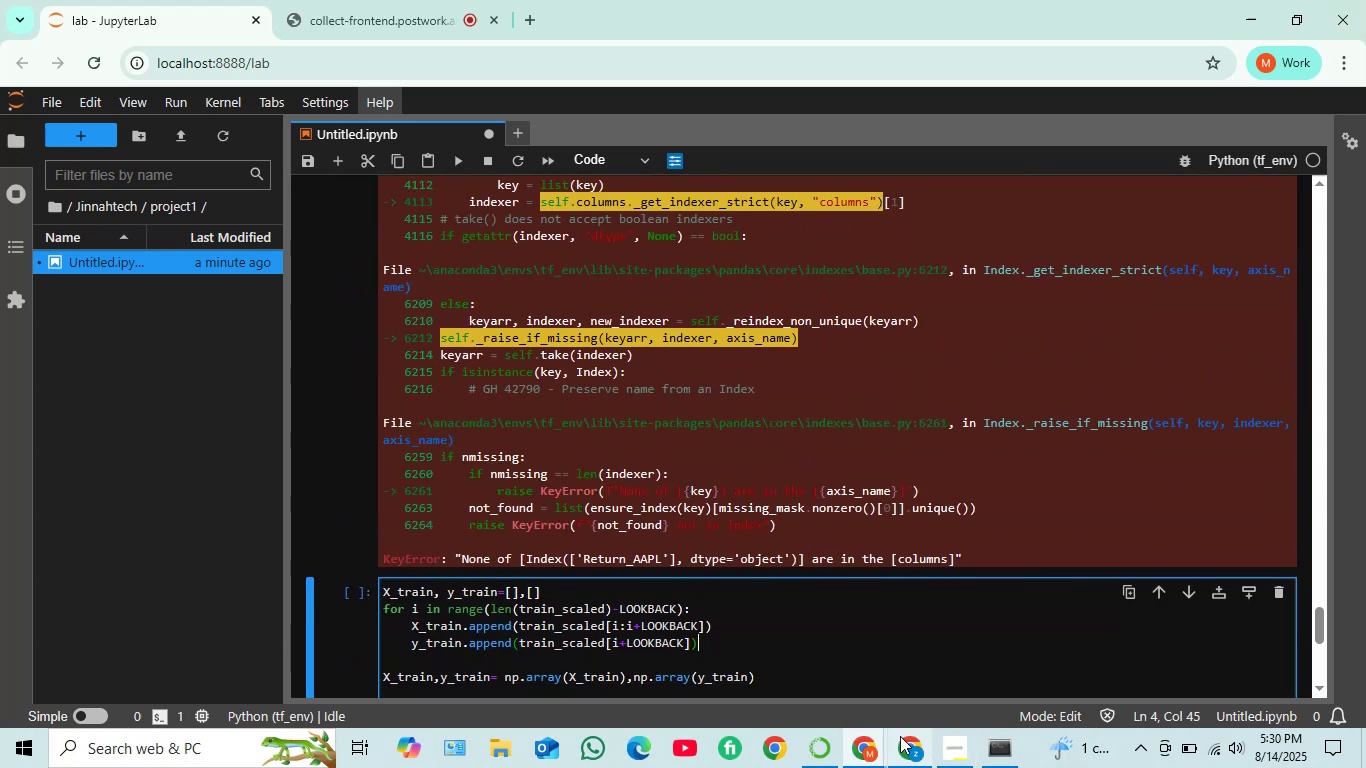 
left_click([914, 750])
 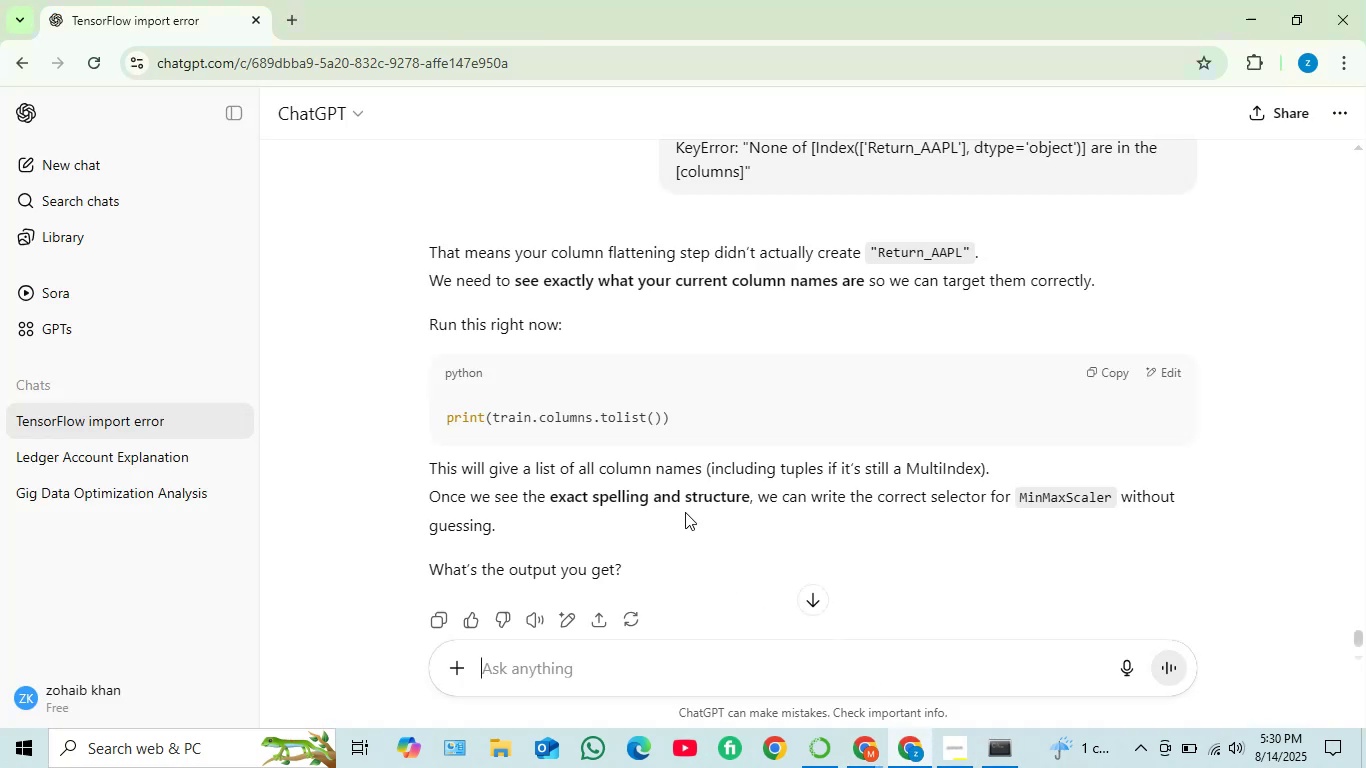 
scroll: coordinate [681, 454], scroll_direction: up, amount: 1.0
 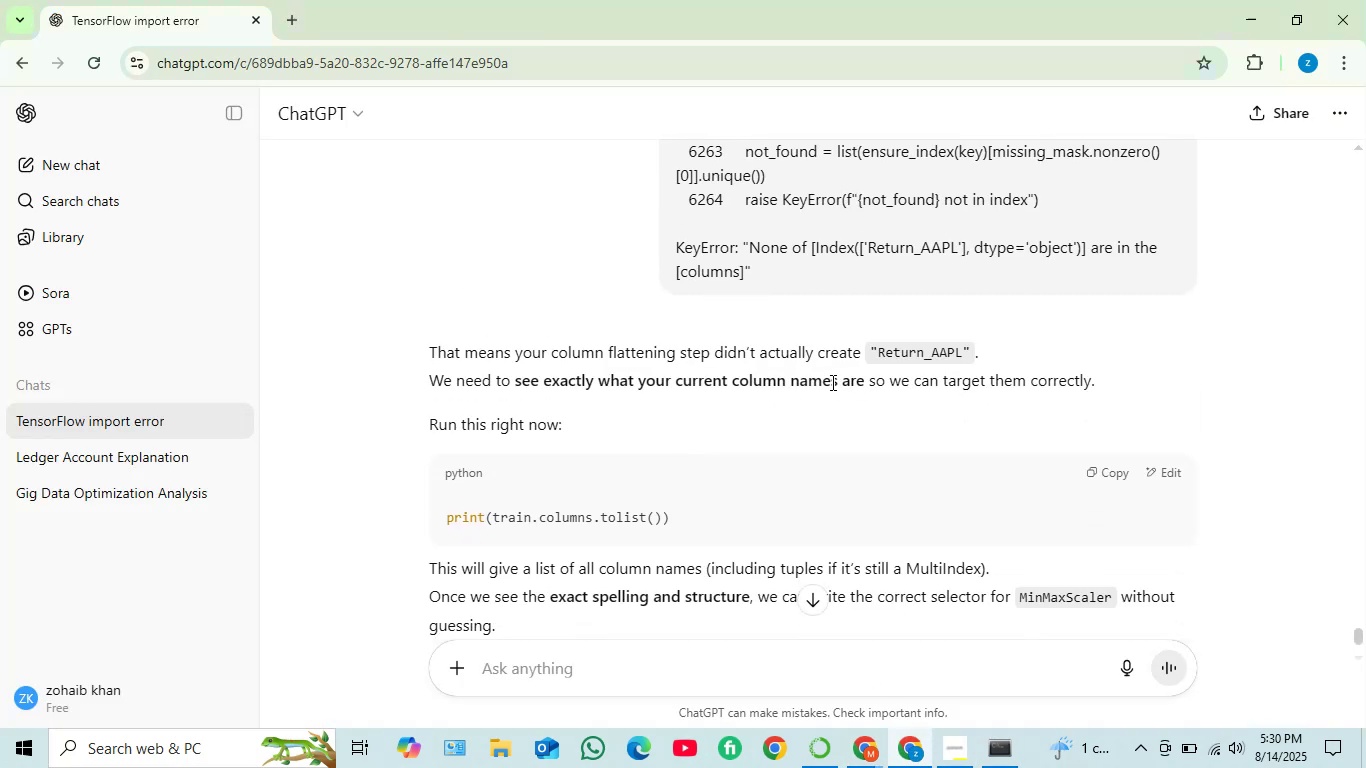 
scroll: coordinate [640, 426], scroll_direction: down, amount: 1.0
 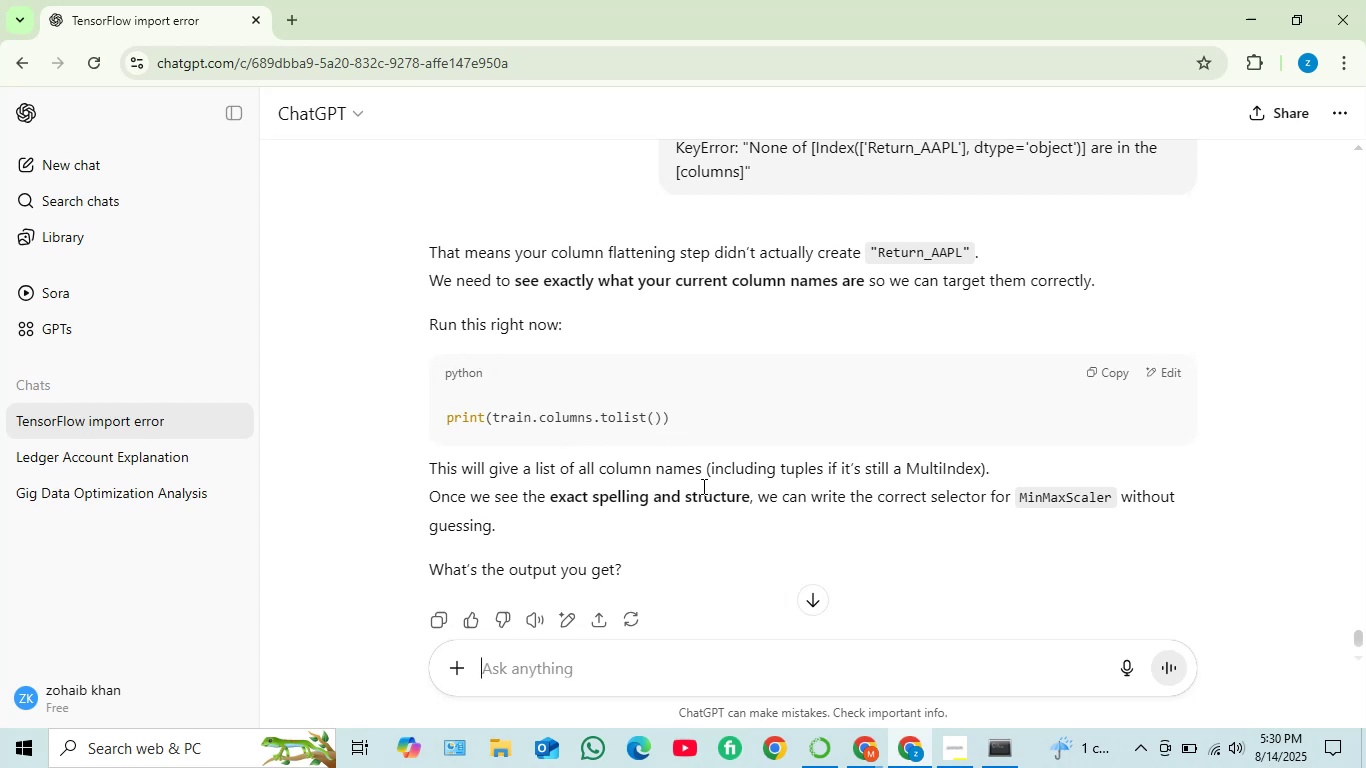 
wait(6.03)
 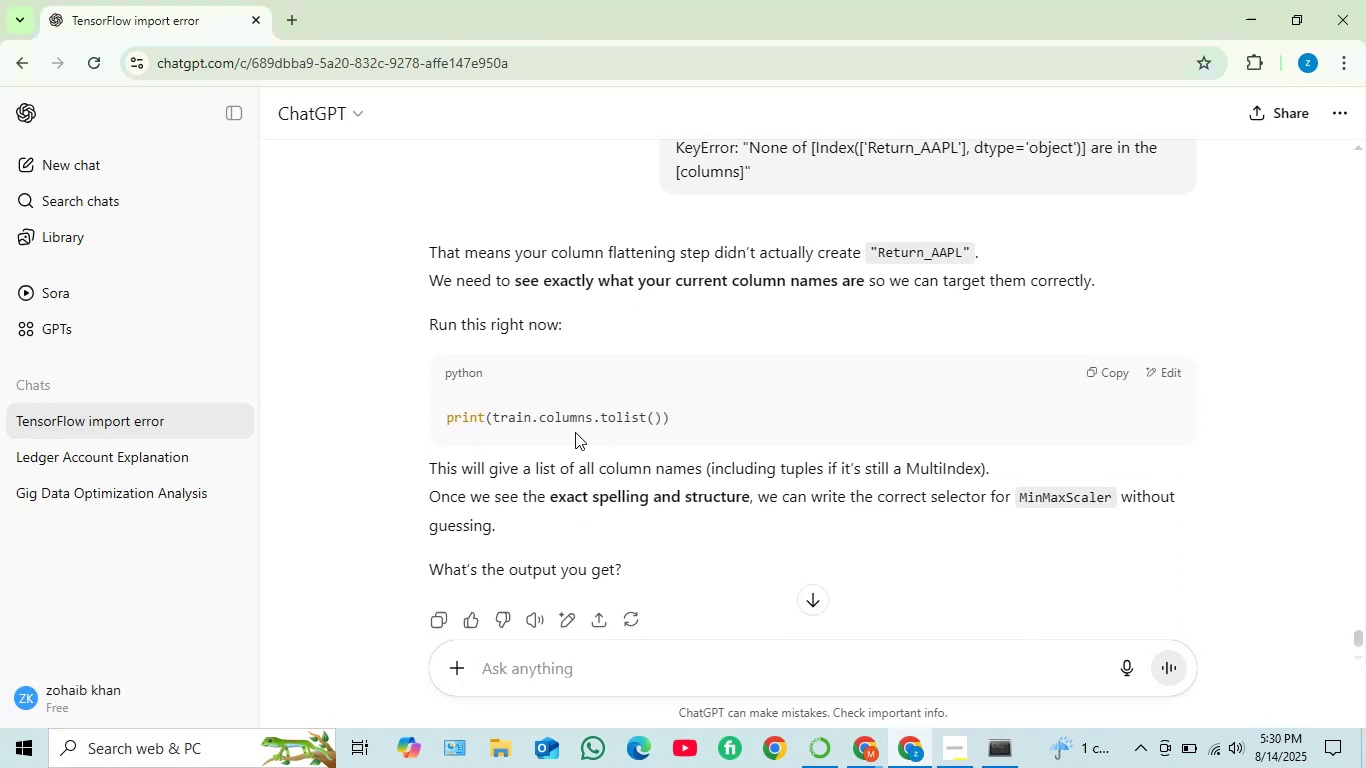 
scroll: coordinate [876, 501], scroll_direction: down, amount: 2.0
 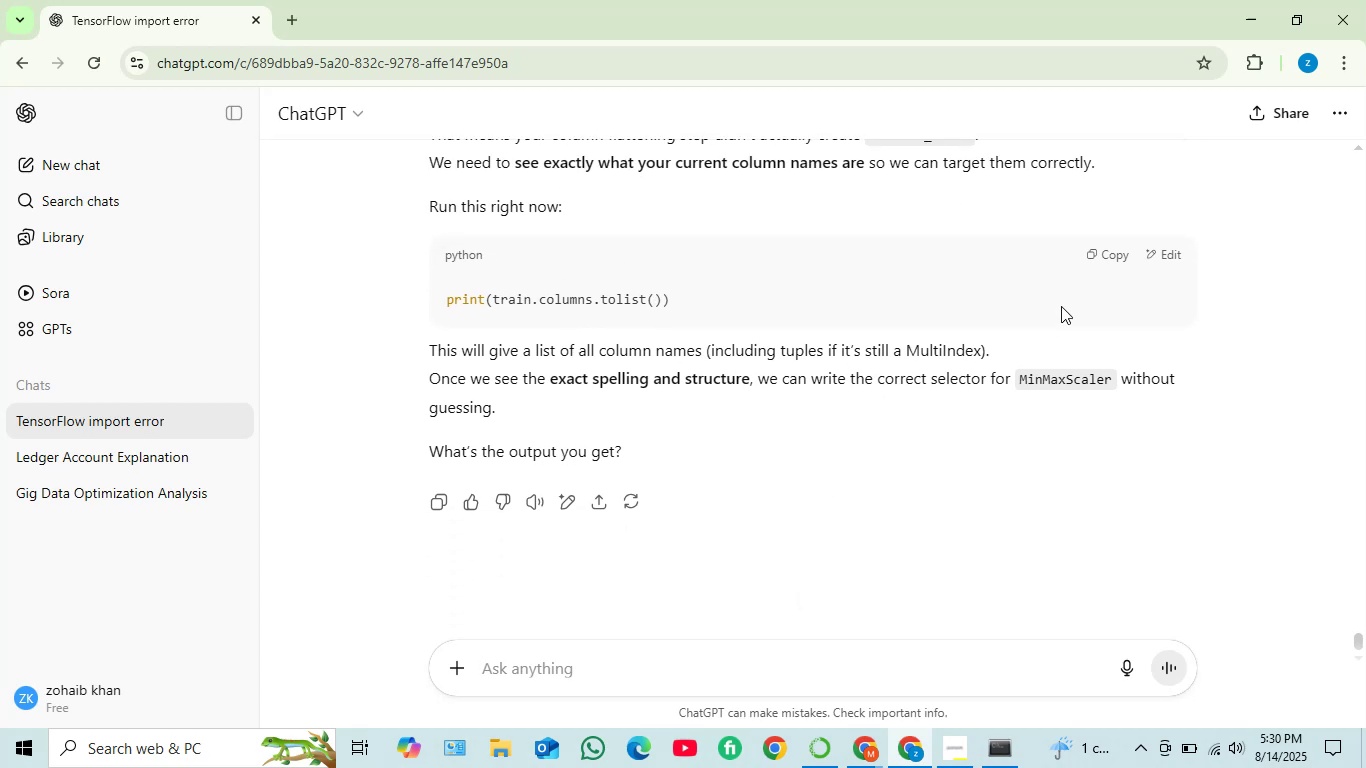 
left_click([1110, 259])
 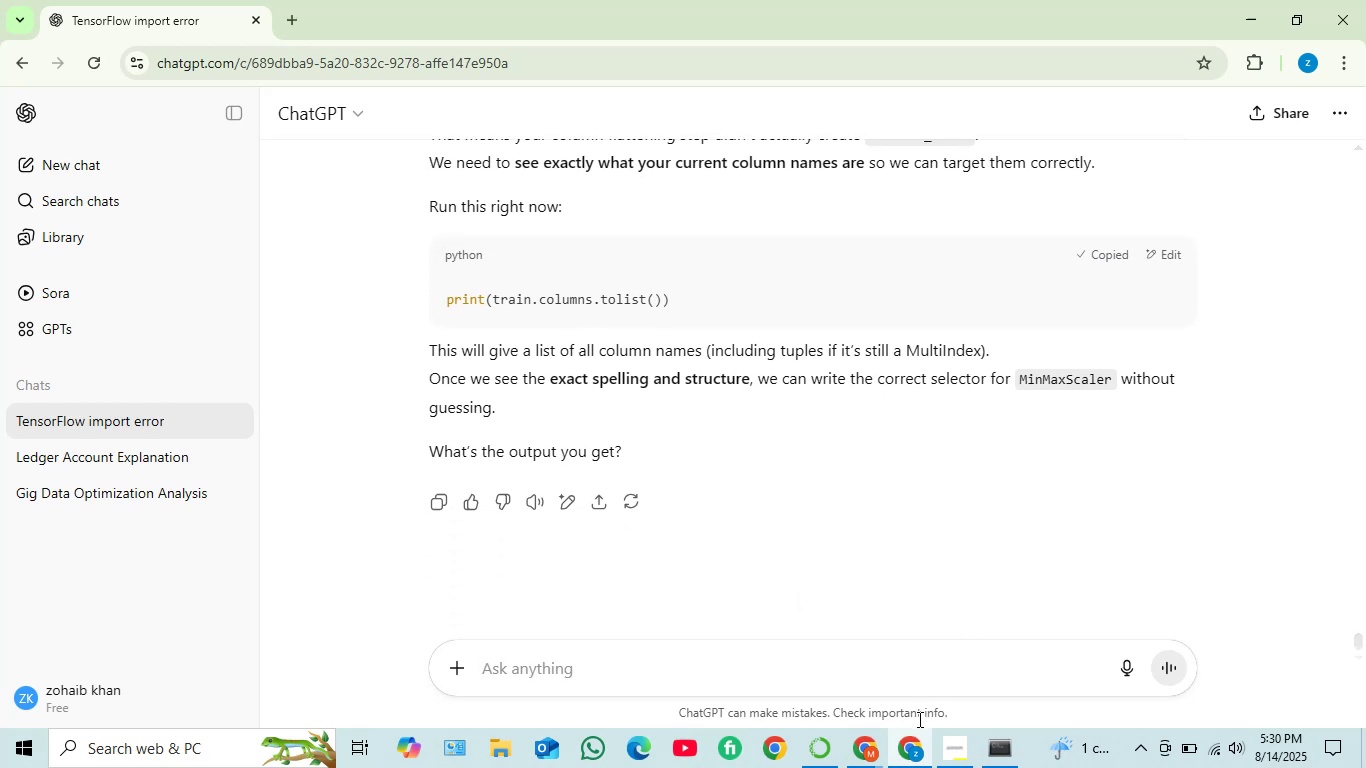 
left_click([910, 756])
 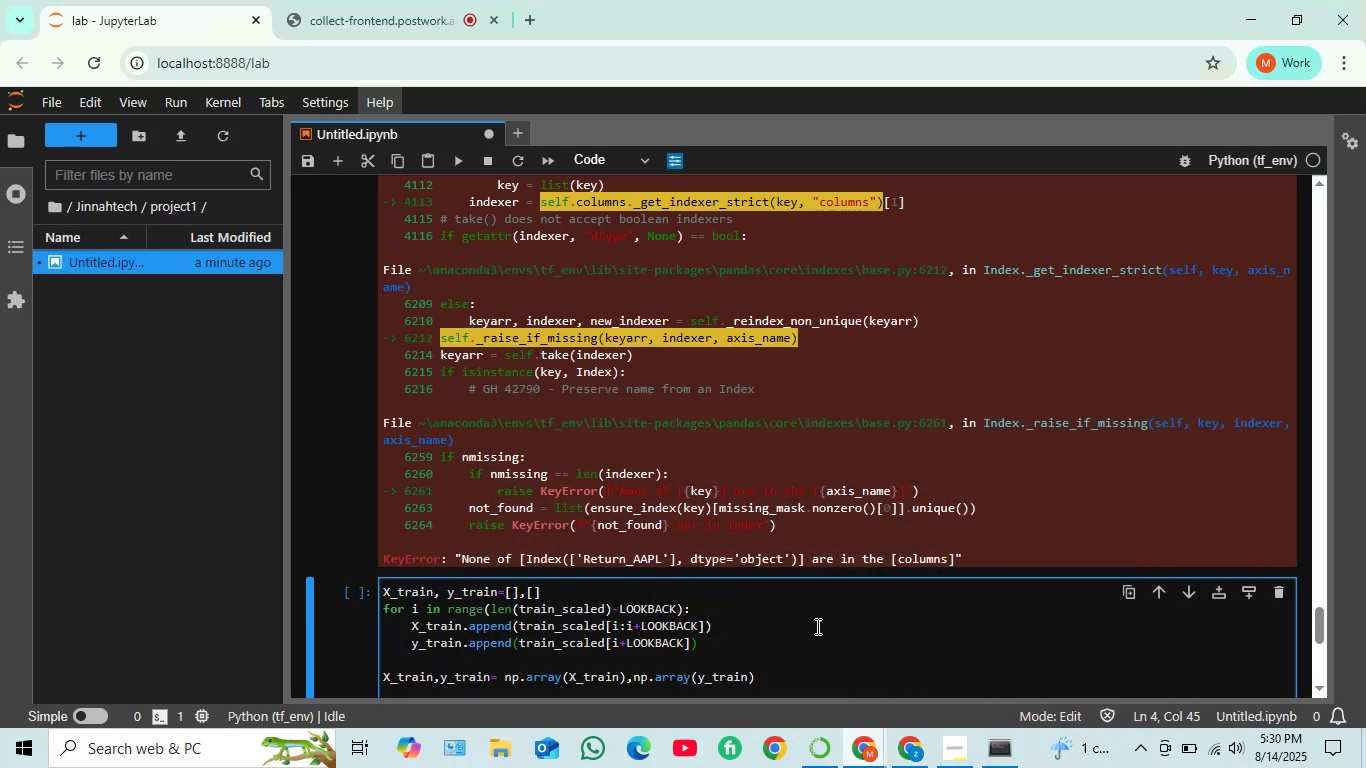 
scroll: coordinate [739, 512], scroll_direction: down, amount: 2.0
 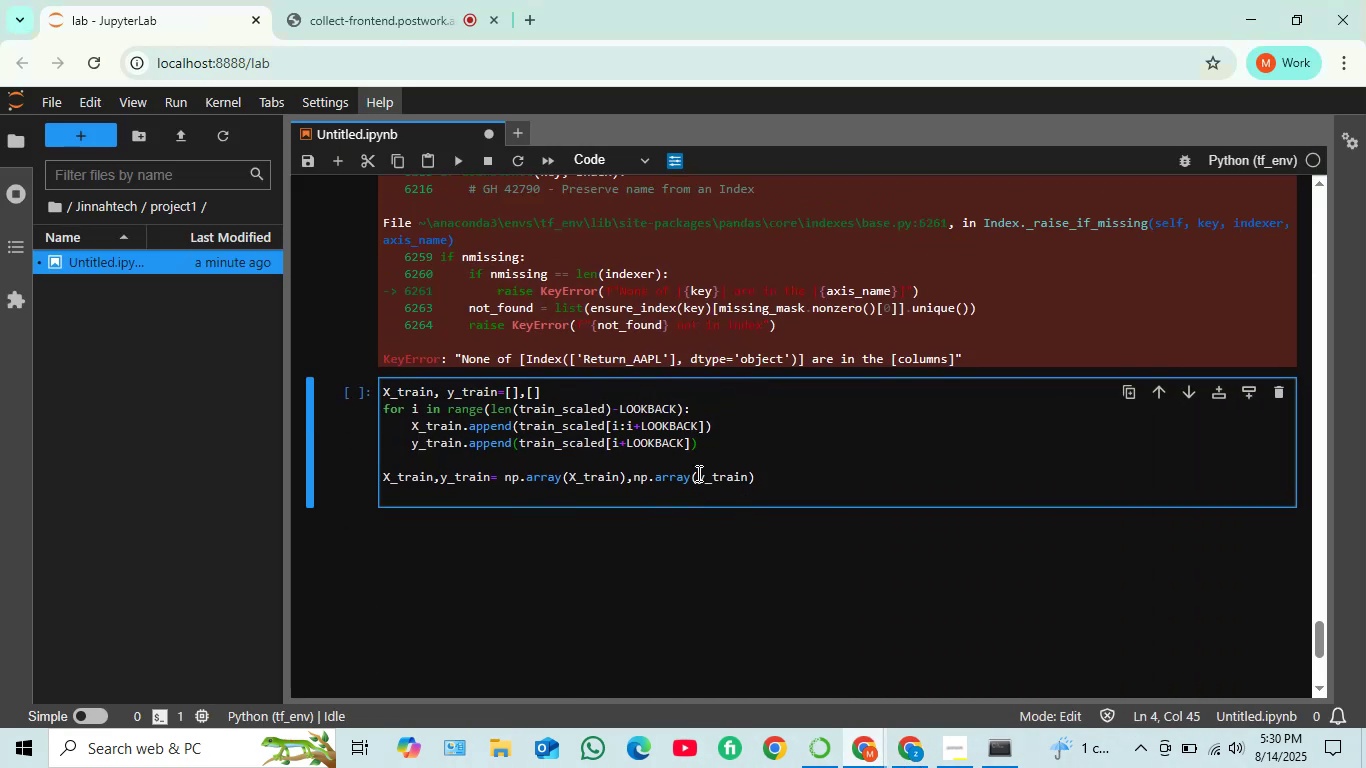 
scroll: coordinate [752, 397], scroll_direction: up, amount: 7.0
 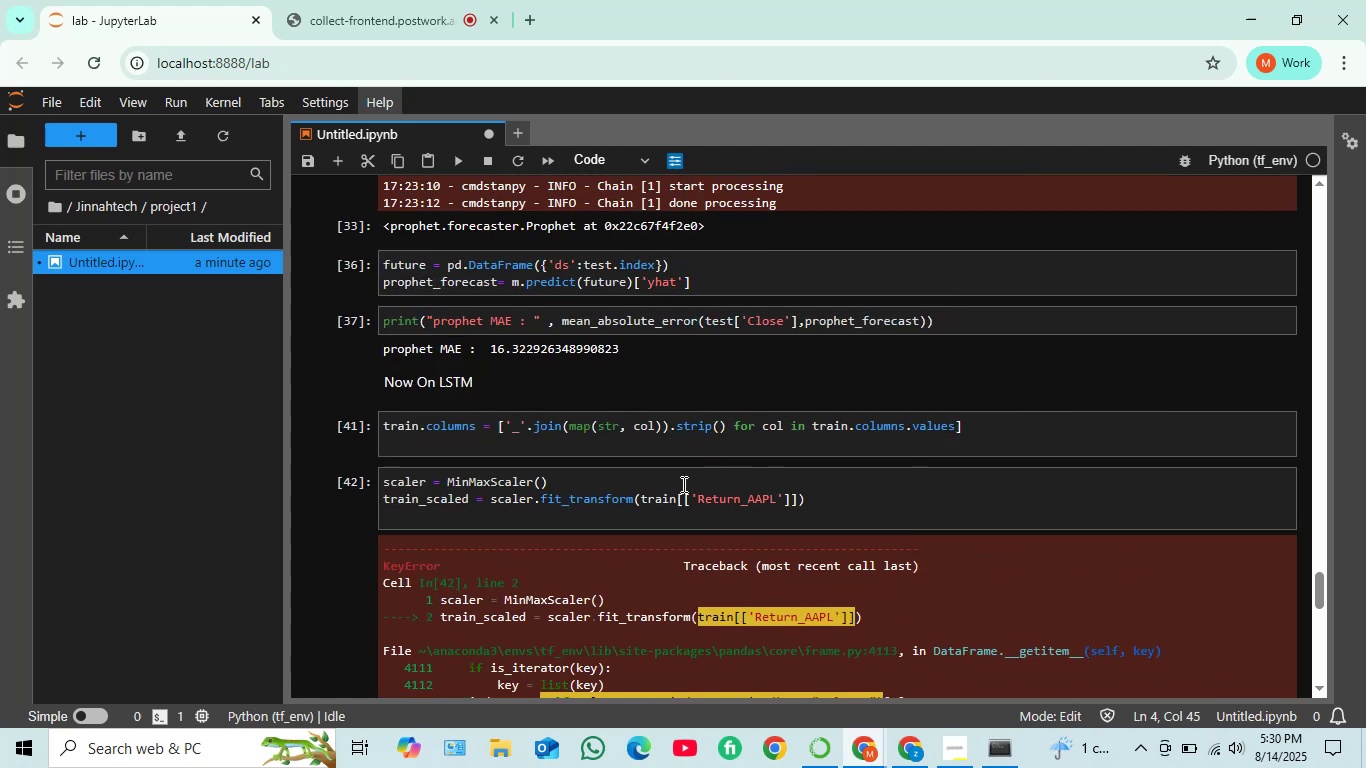 
wait(5.7)
 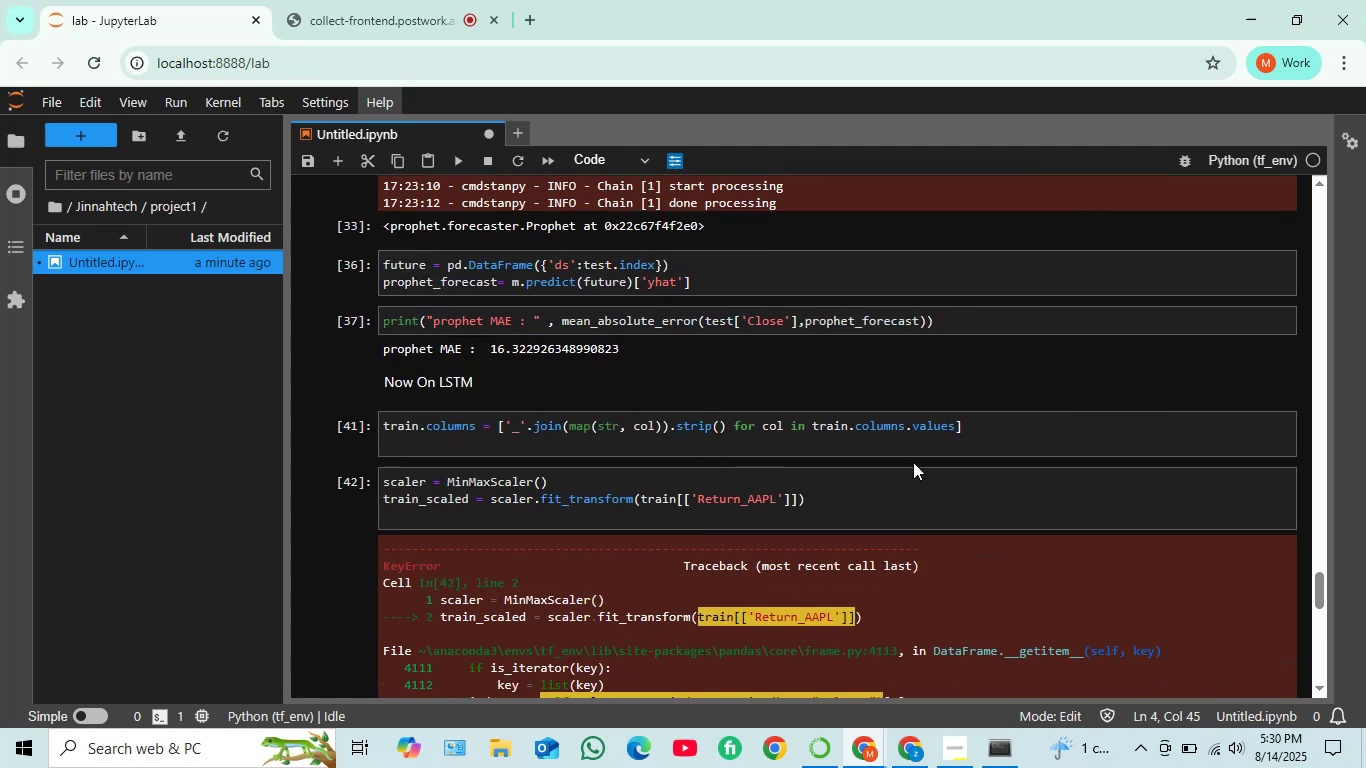 
left_click([986, 434])
 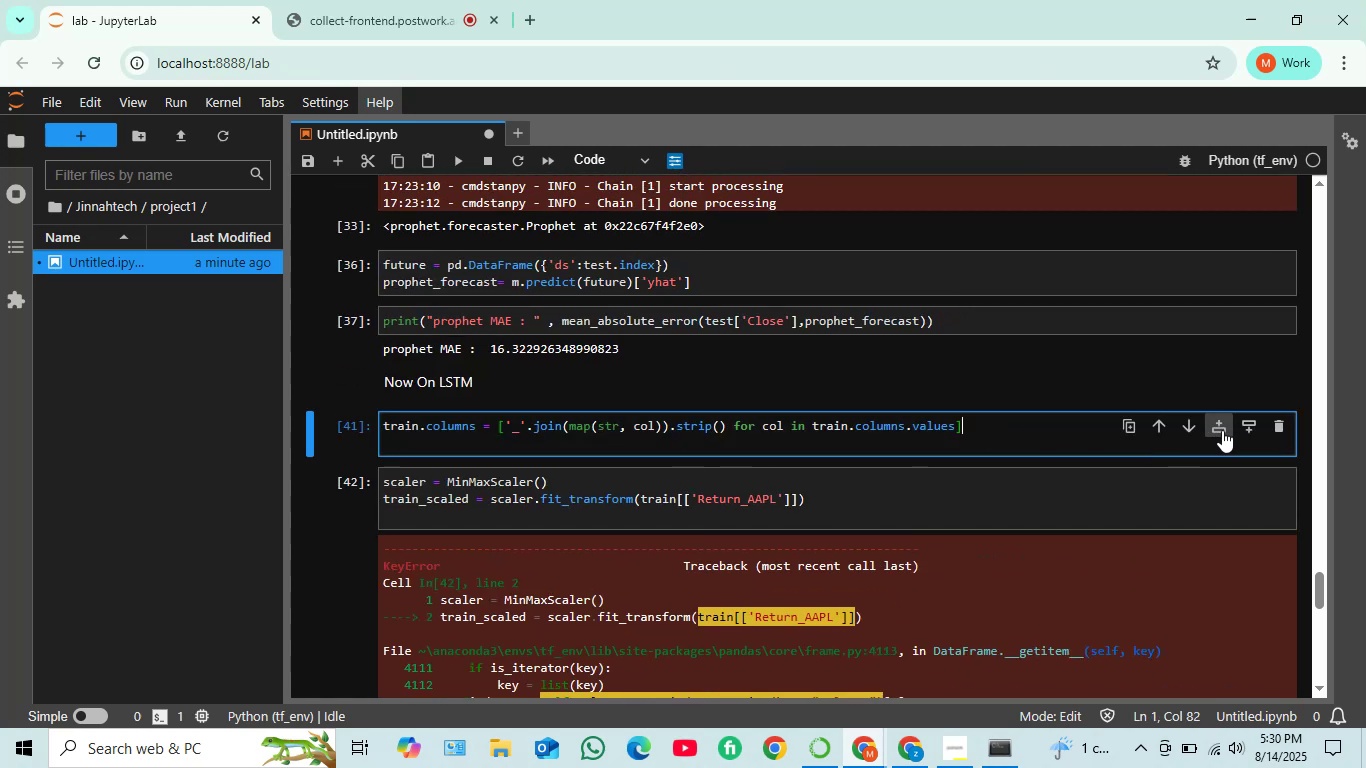 
left_click([1241, 431])
 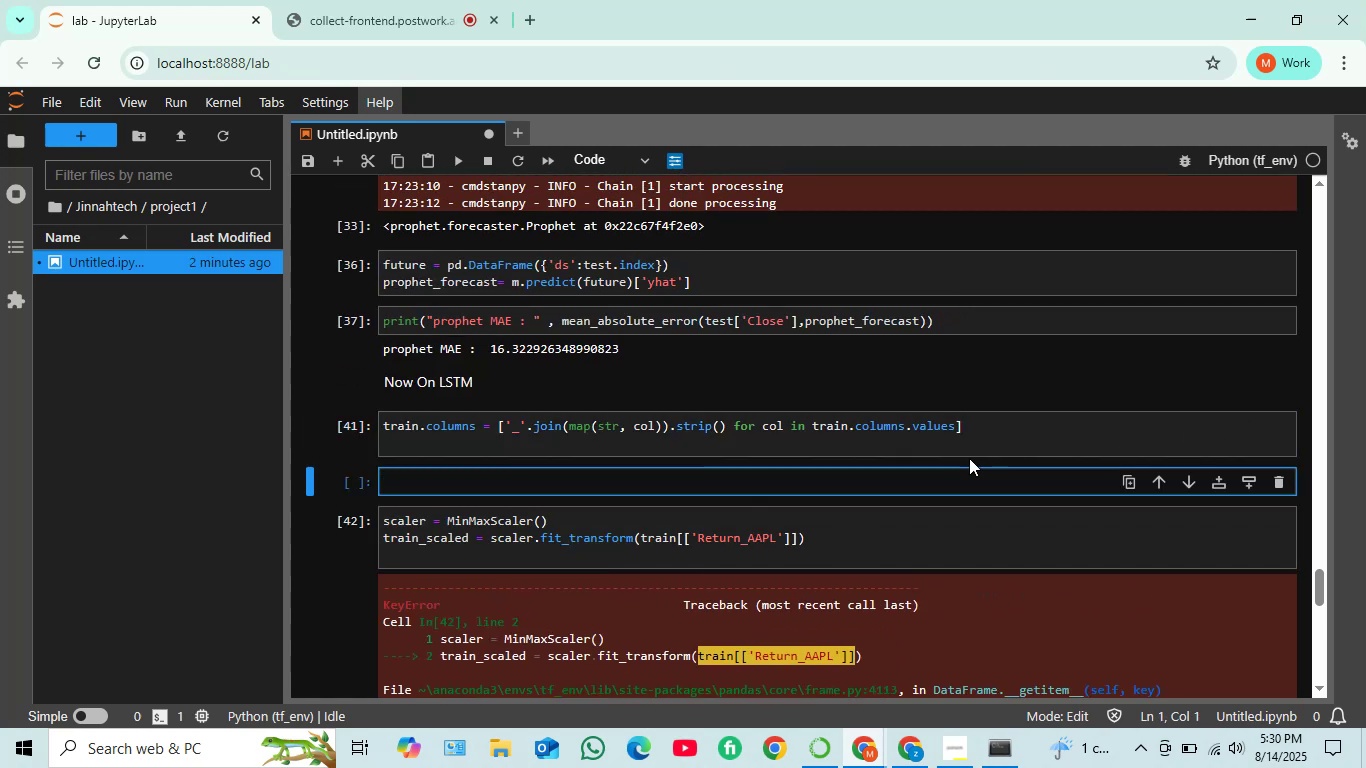 
key(Control+V)
 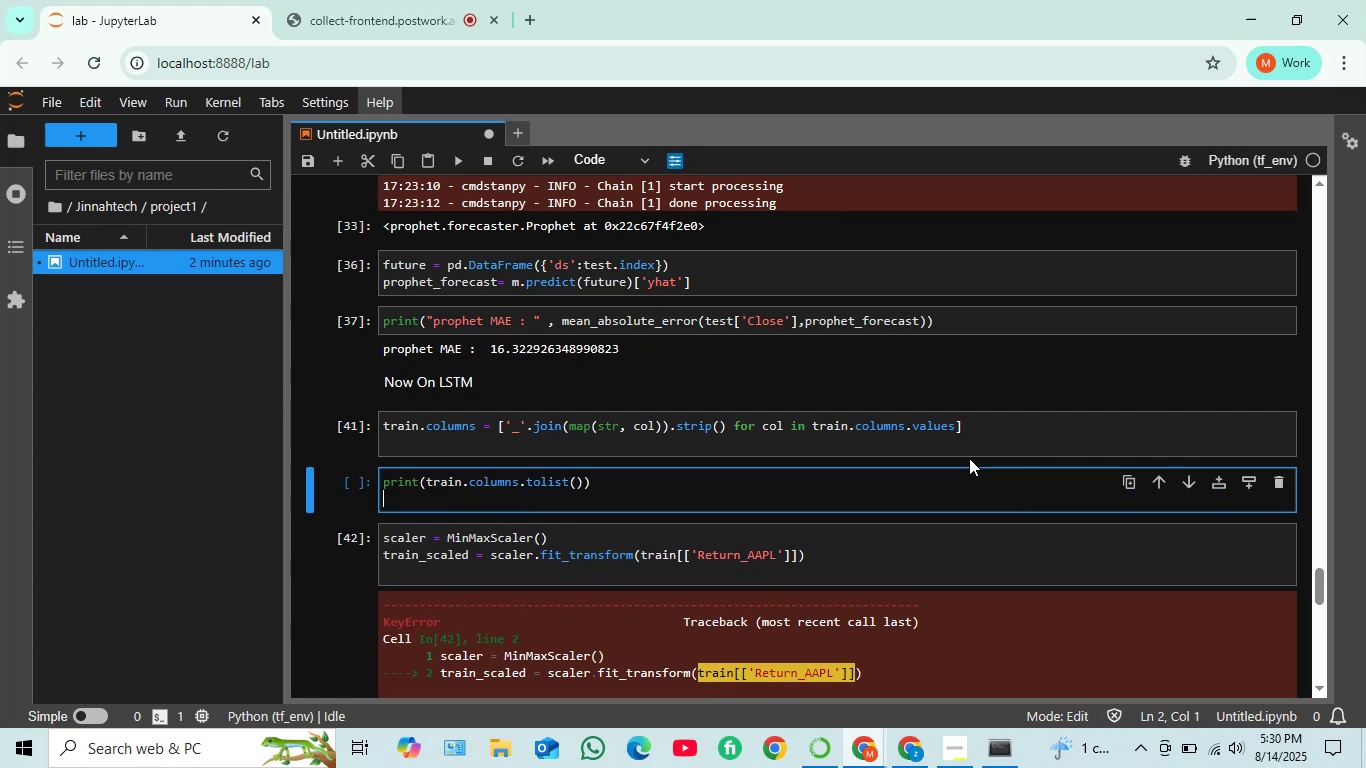 
key(Shift+ShiftRight)
 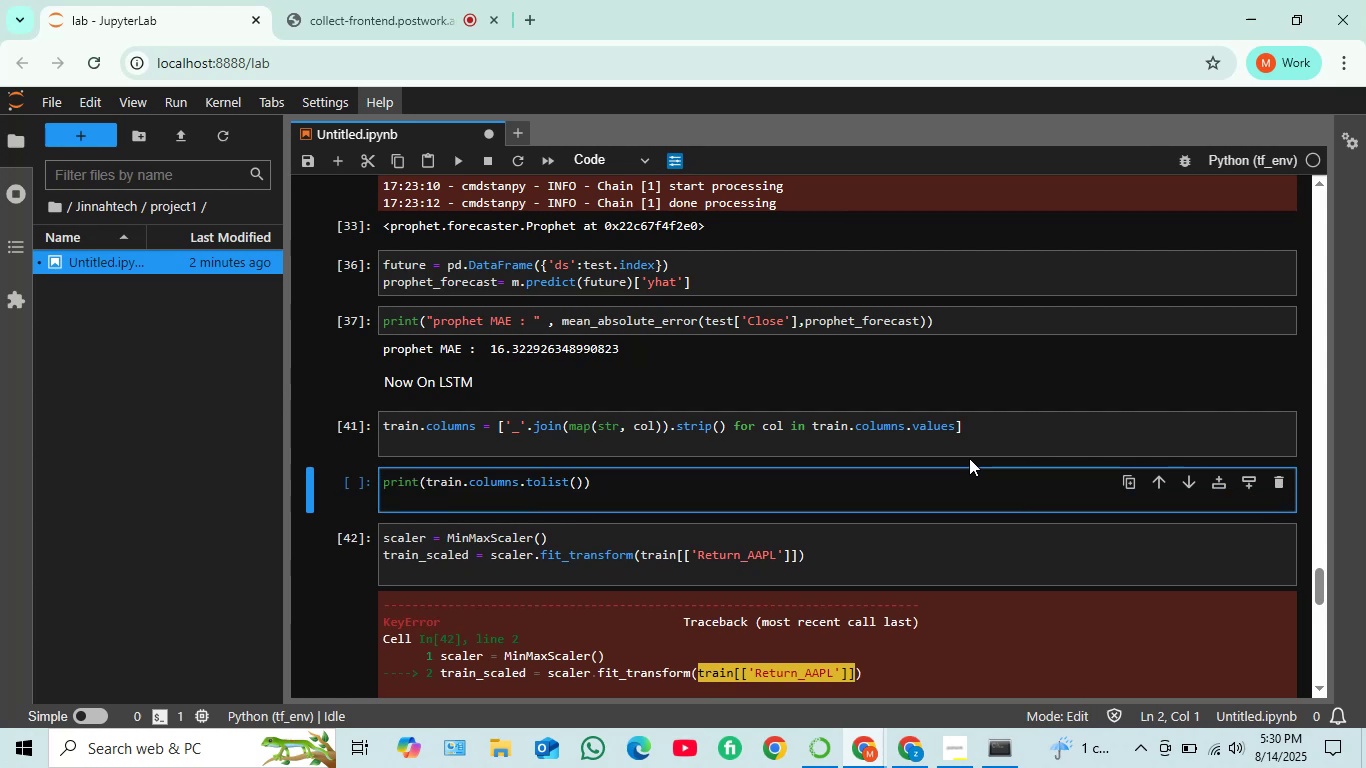 
key(Shift+Enter)
 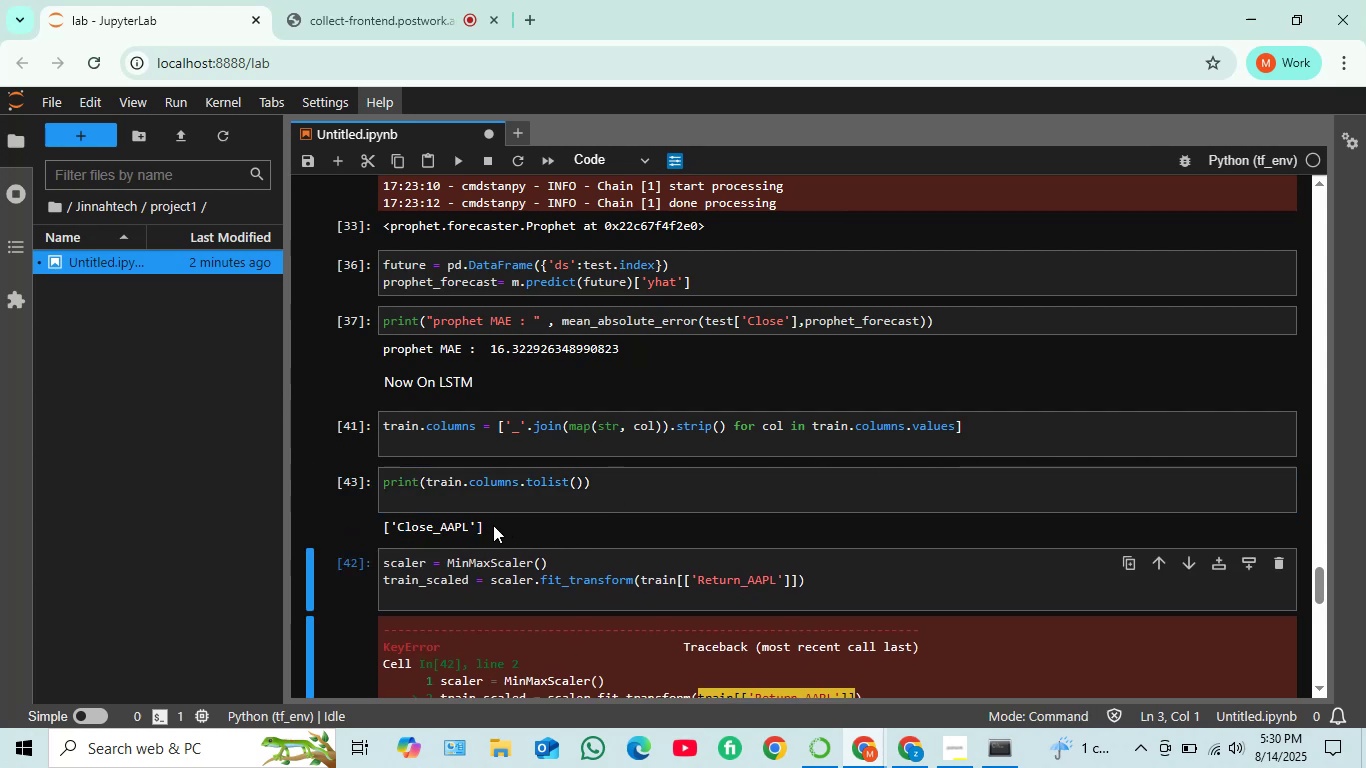 
left_click_drag(start_coordinate=[488, 526], to_coordinate=[372, 523])
 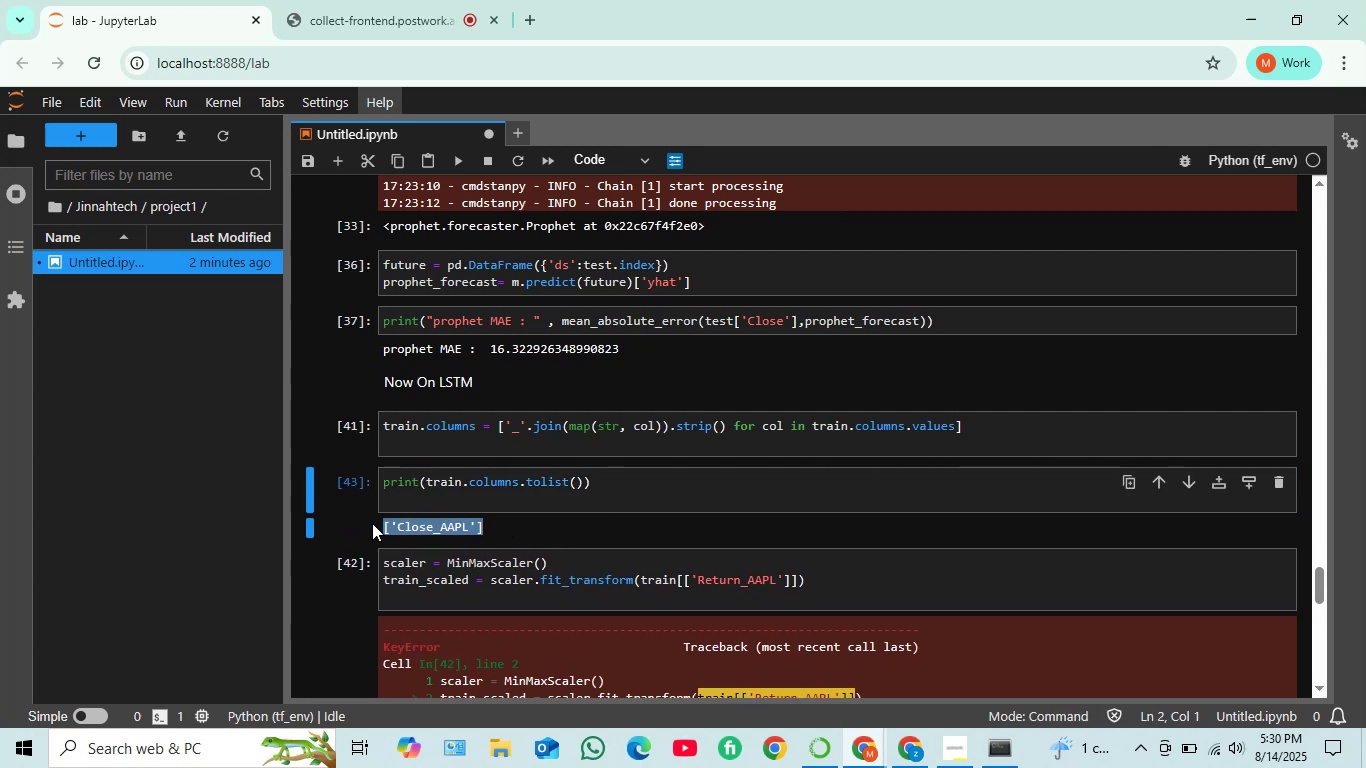 
key(Control+C)
 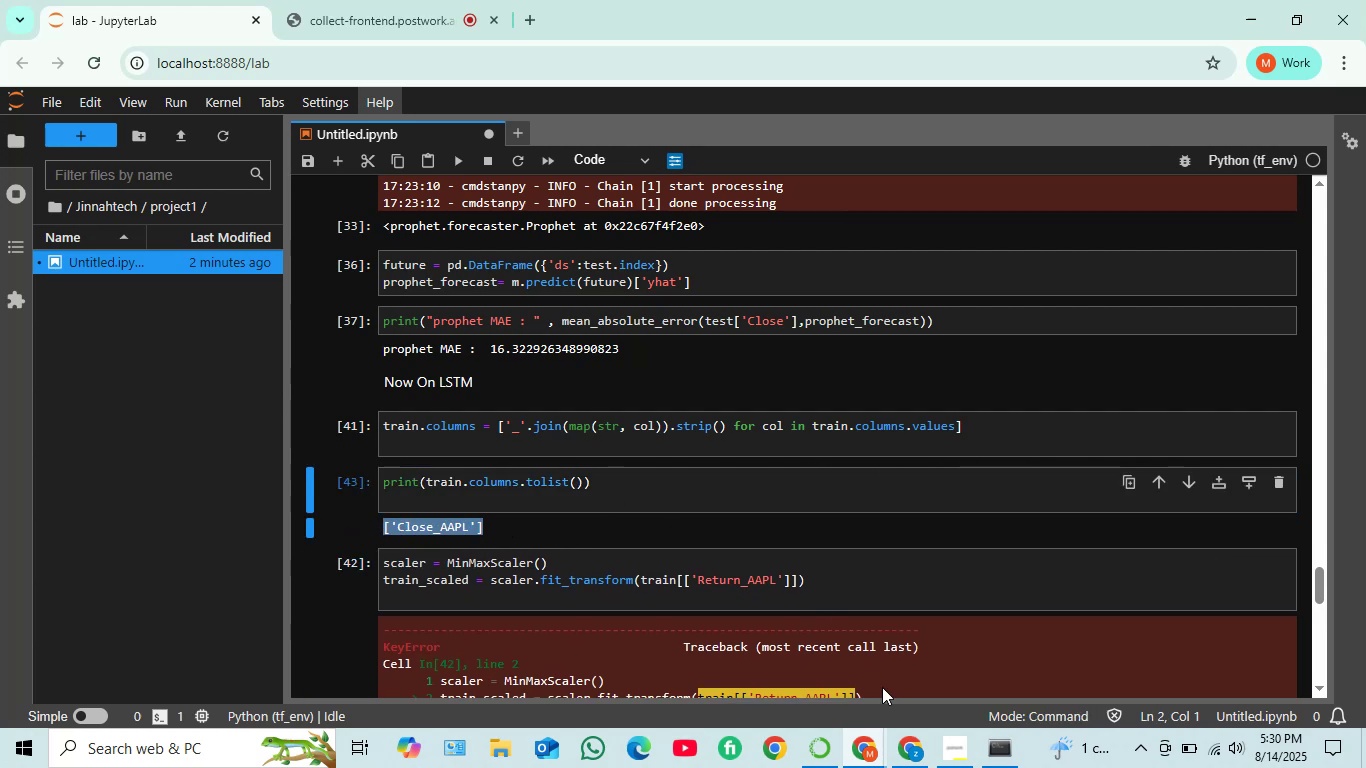 
left_click([912, 759])
 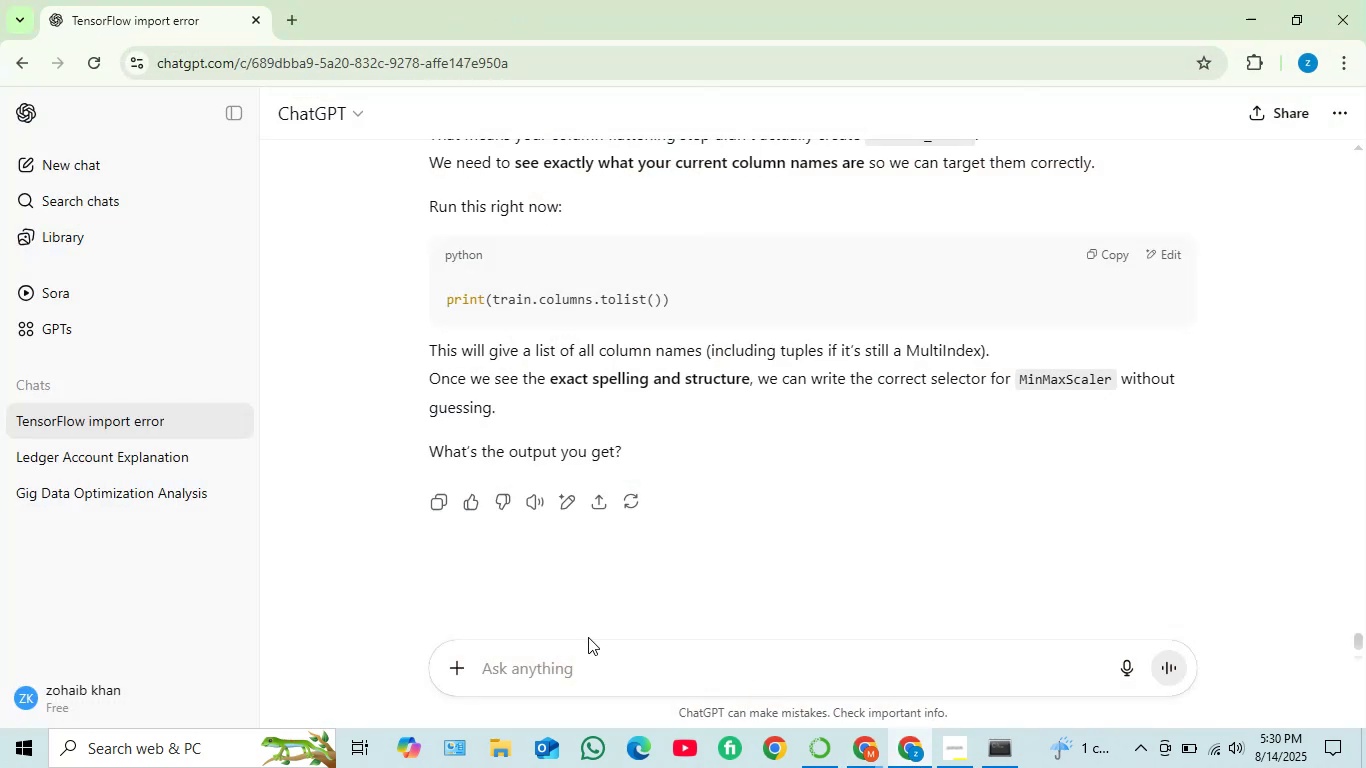 
left_click([584, 665])
 